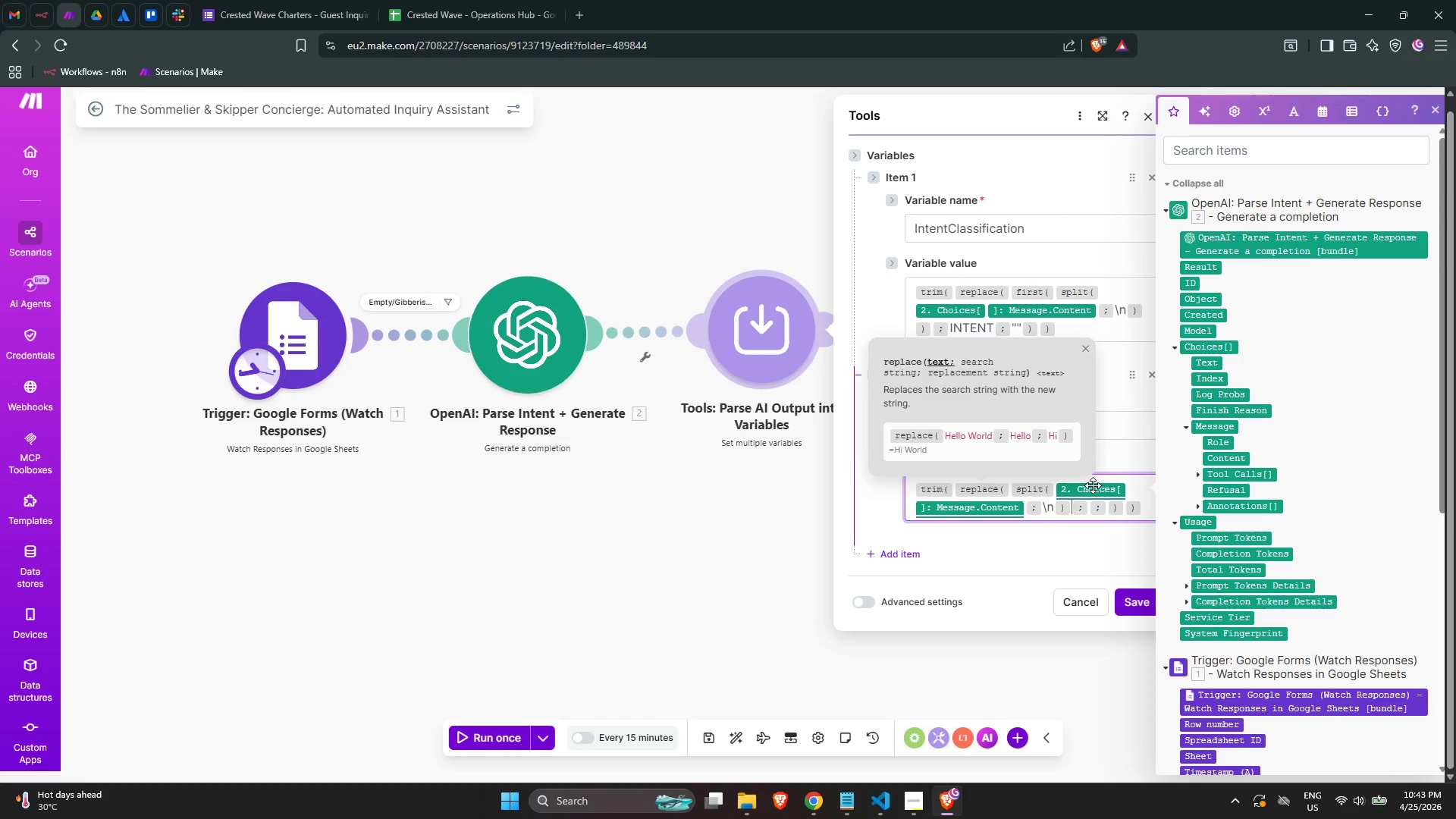 
key(ArrowRight)
 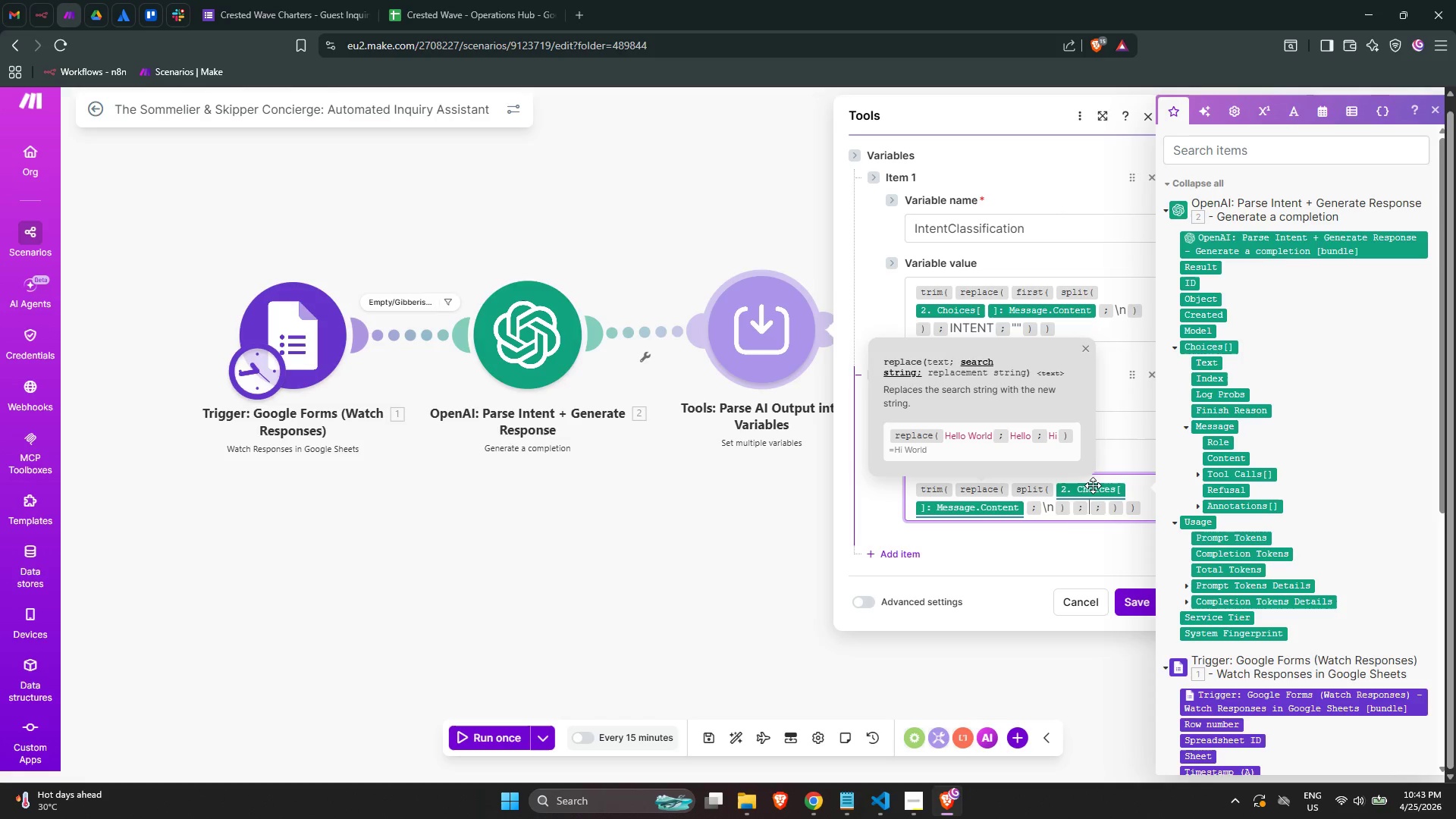 
key(ArrowLeft)
 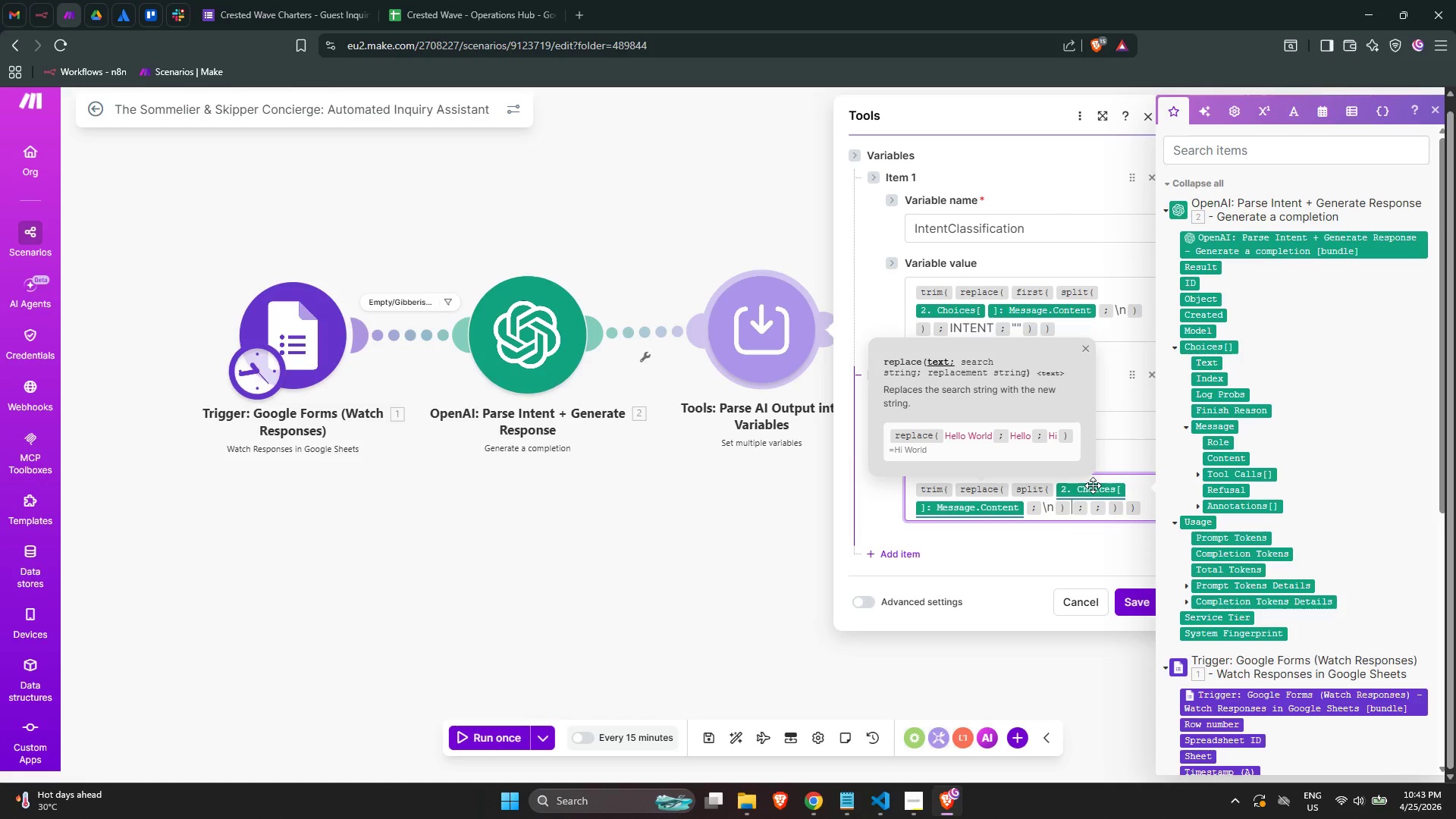 
key(ArrowRight)
 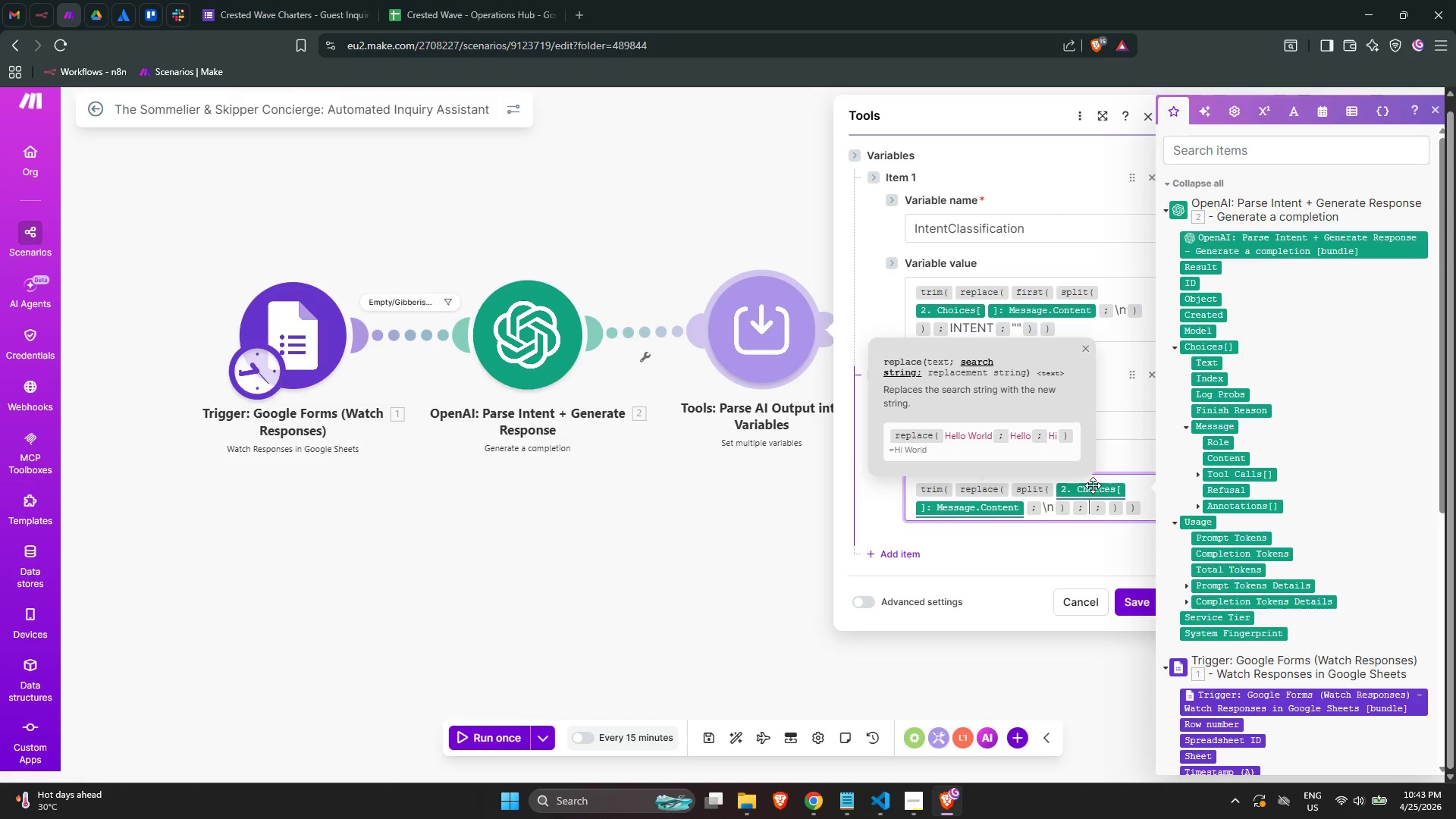 
key(ArrowLeft)
 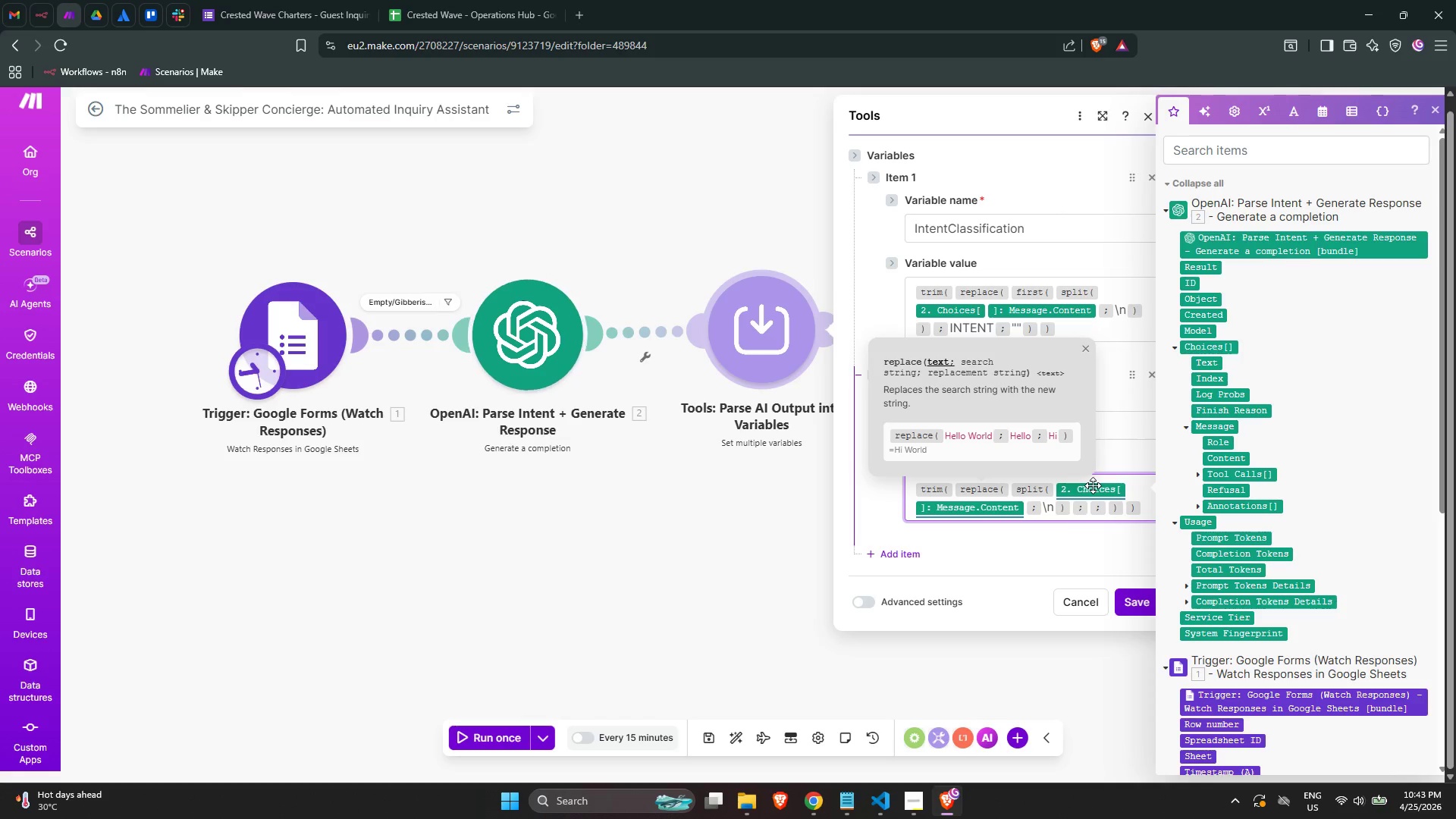 
wait(10.14)
 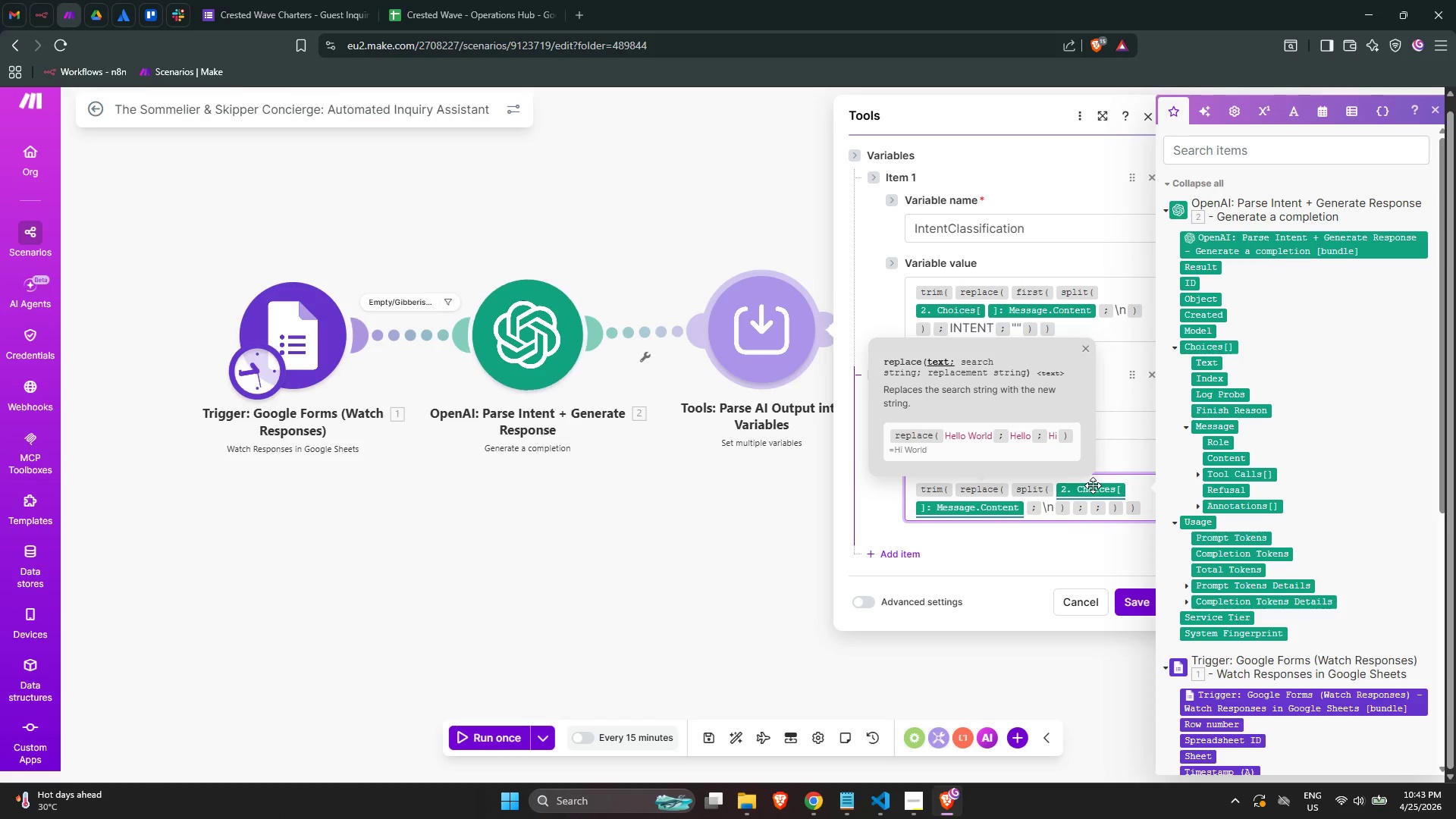 
key(BracketLeft)
 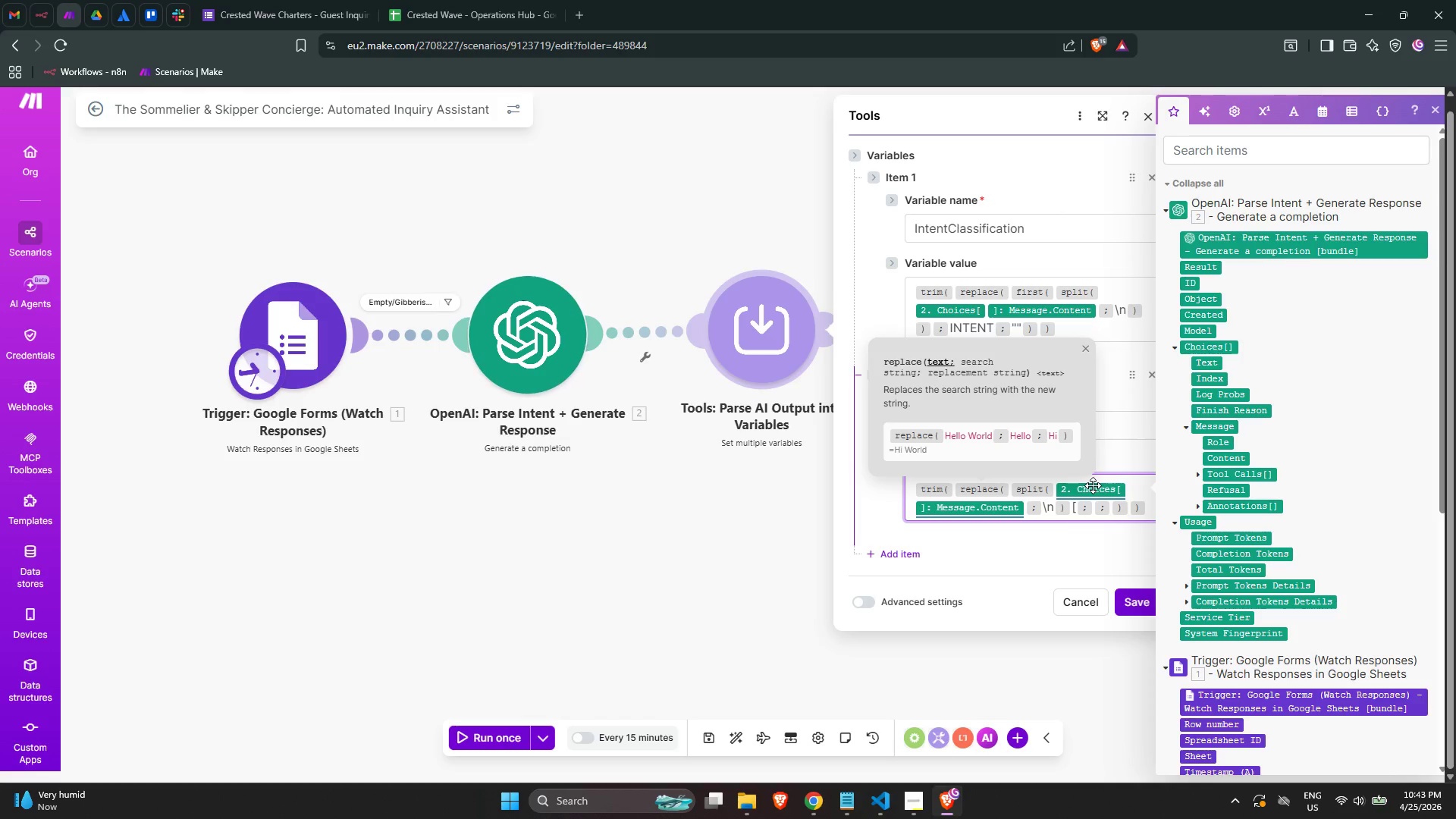 
key(BracketRight)
 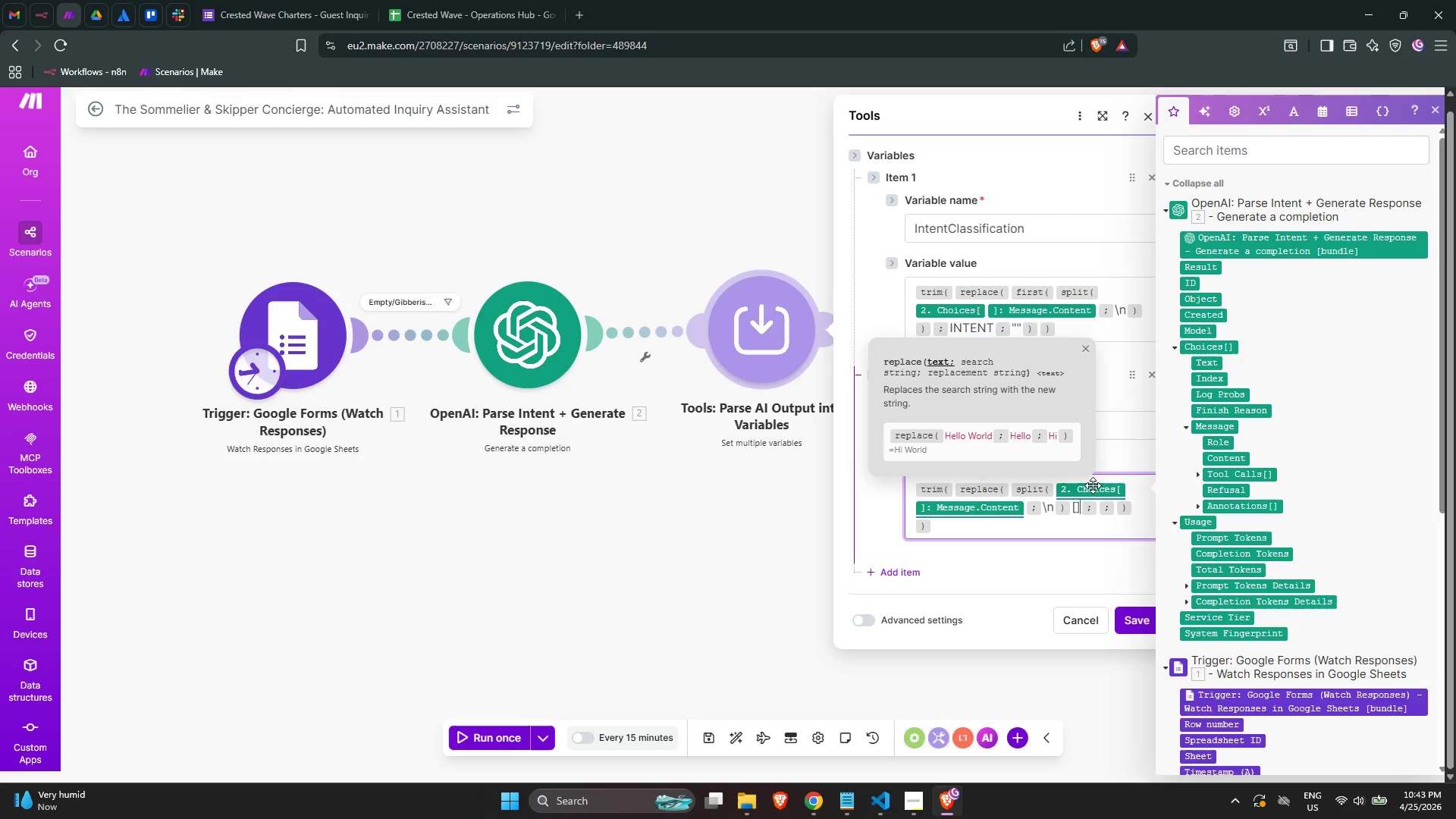 
key(ArrowLeft)
 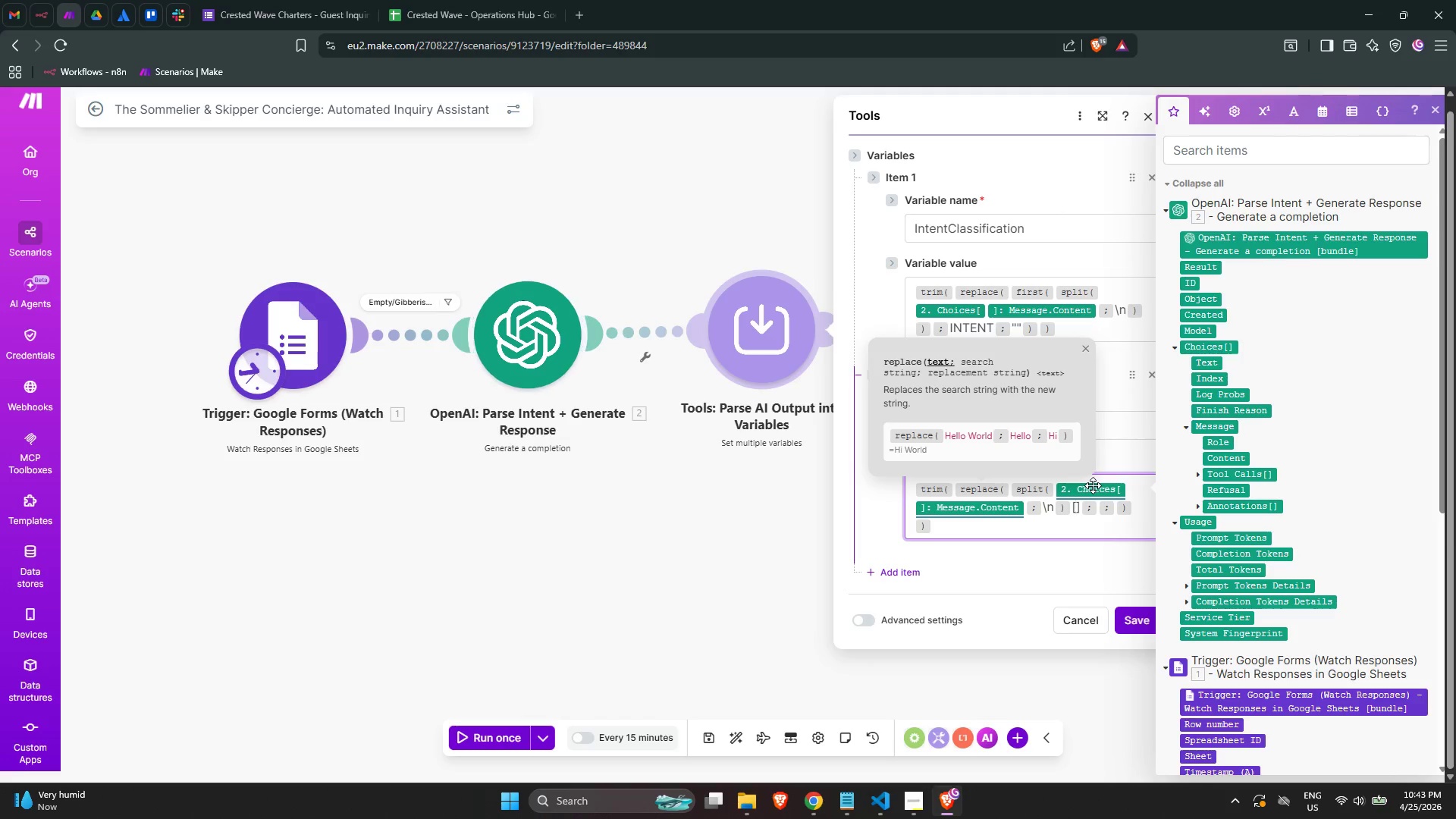 
key(ArrowRight)
 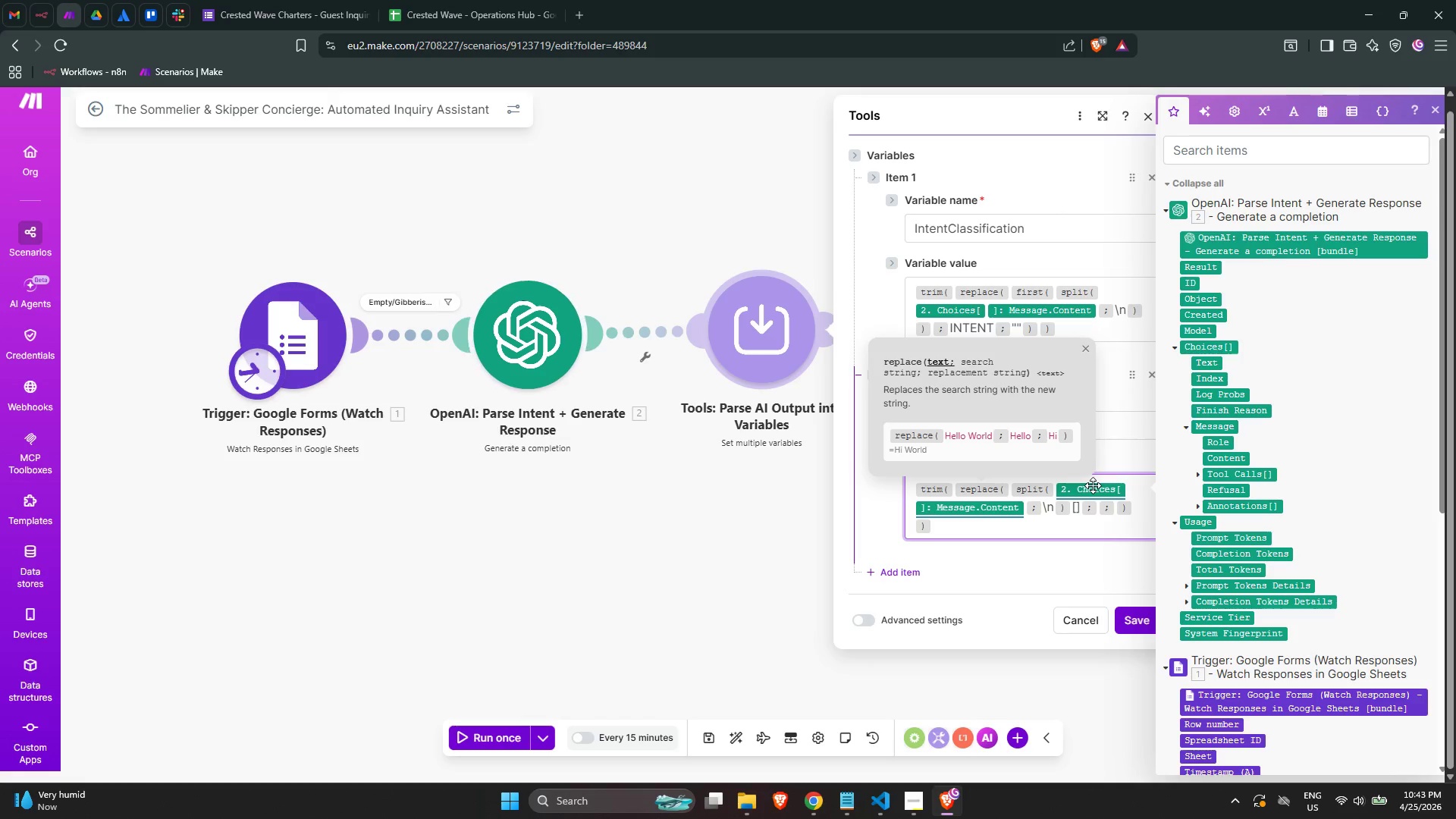 
key(Backspace)
 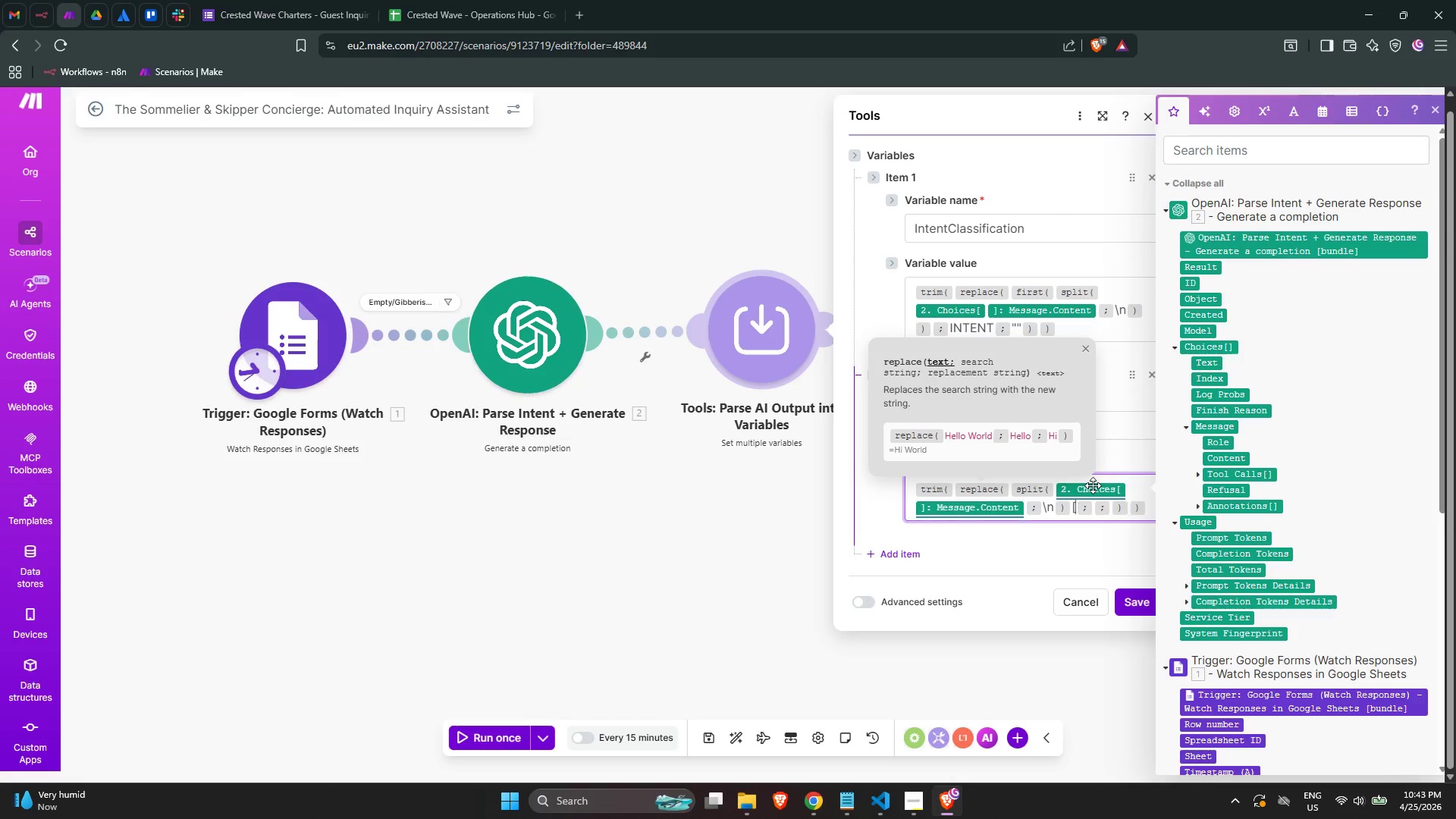 
key(Backspace)
 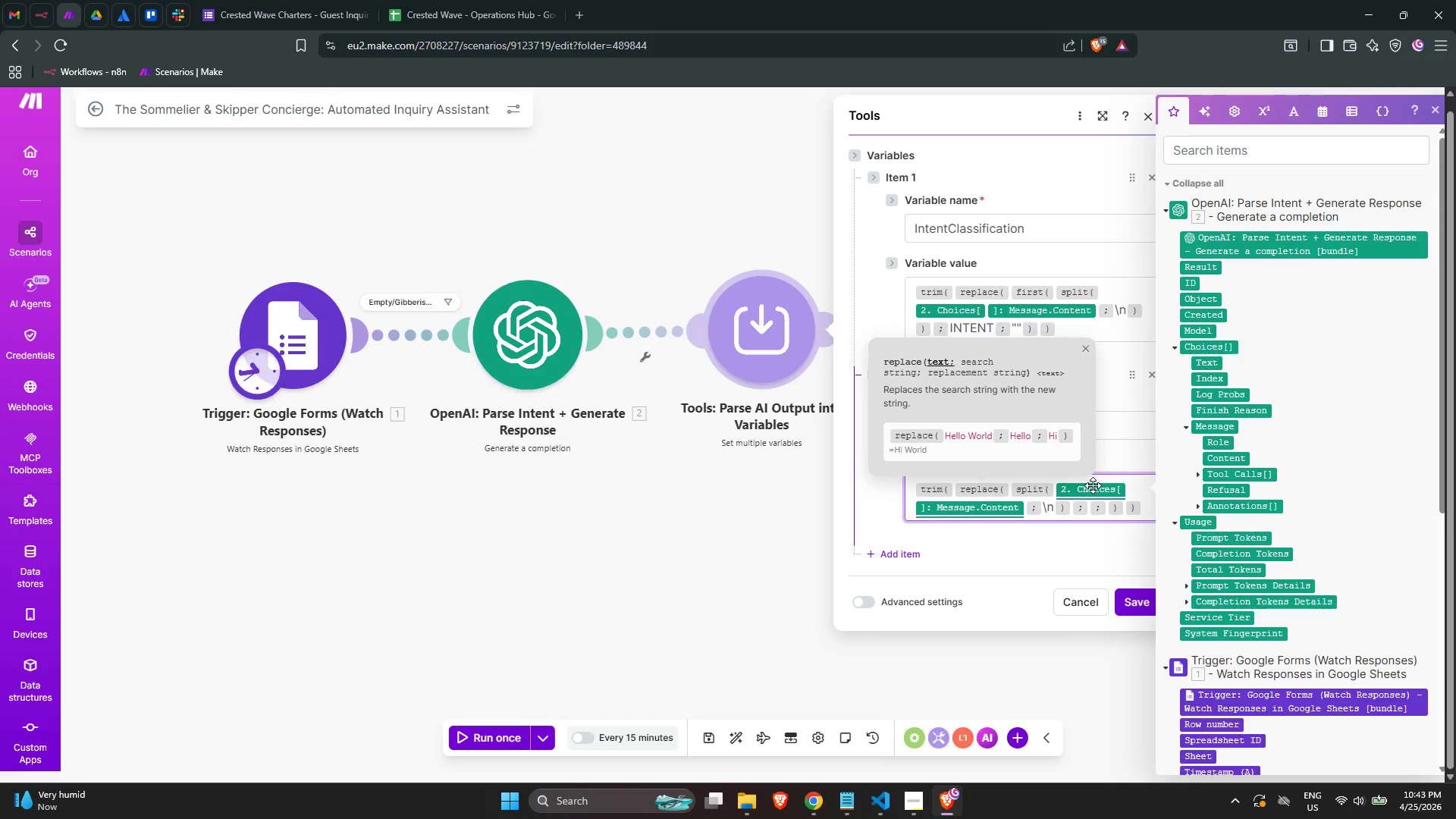 
key(ArrowUp)
 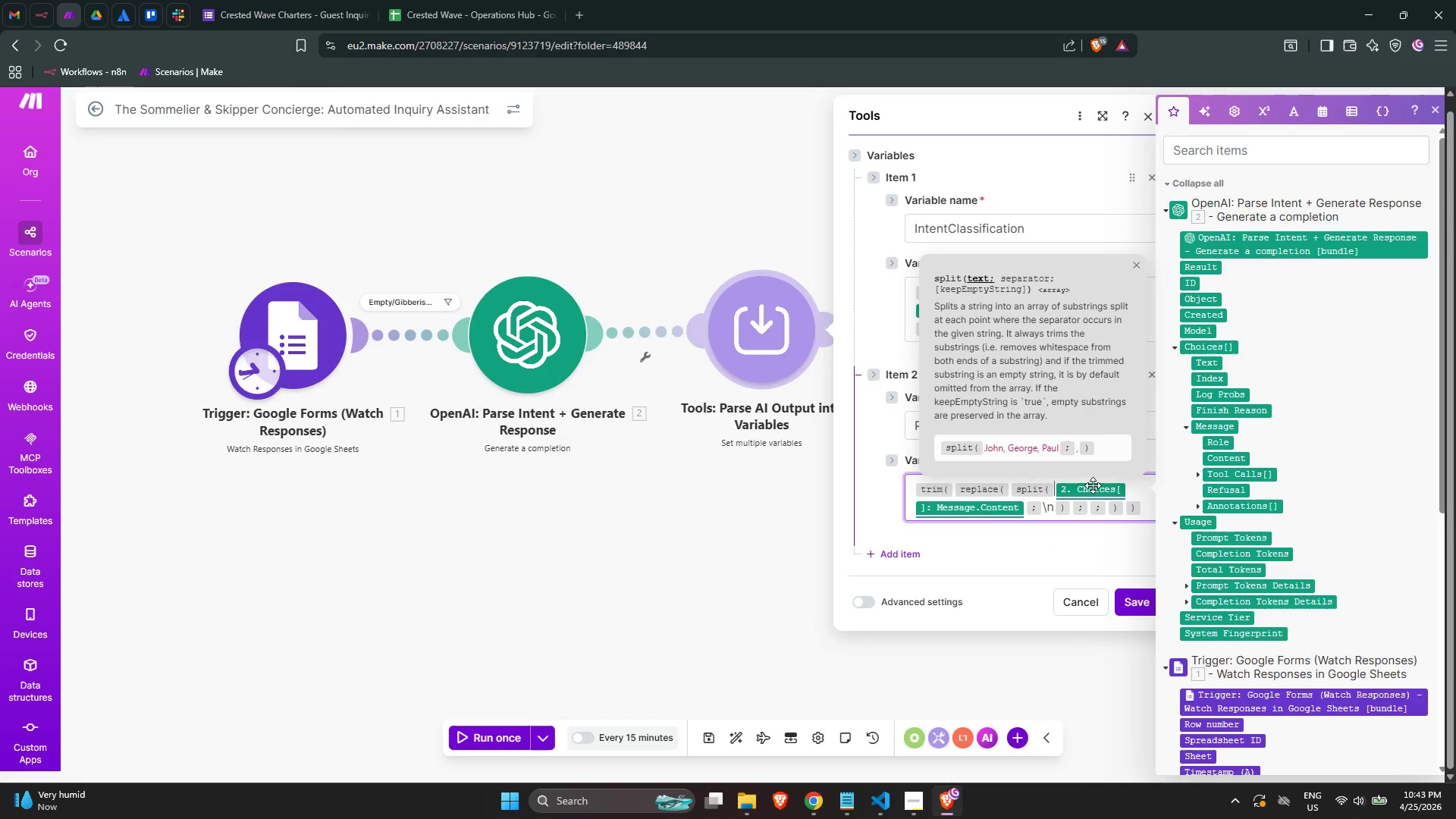 
key(ArrowLeft)
 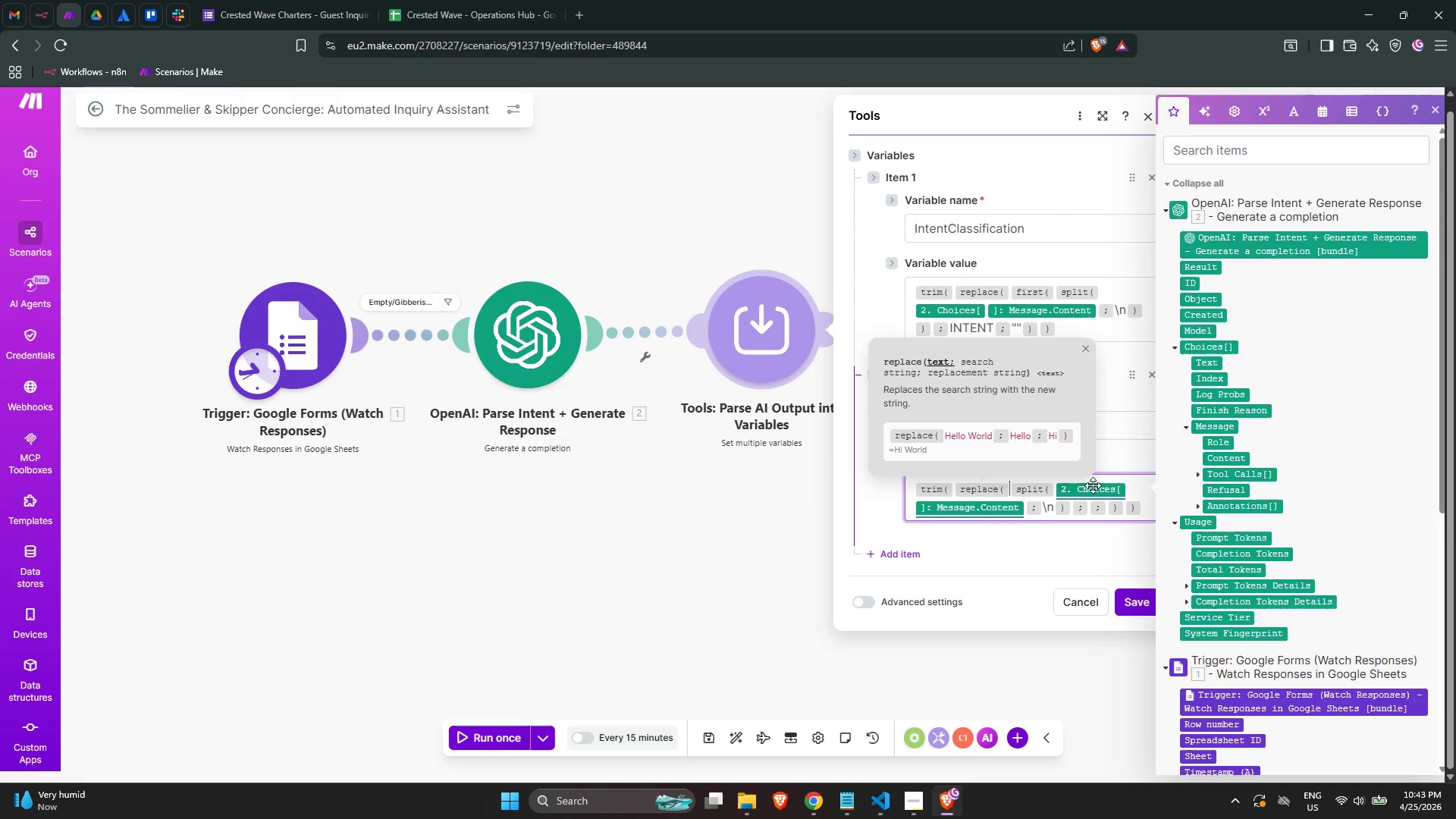 
key(ArrowLeft)
 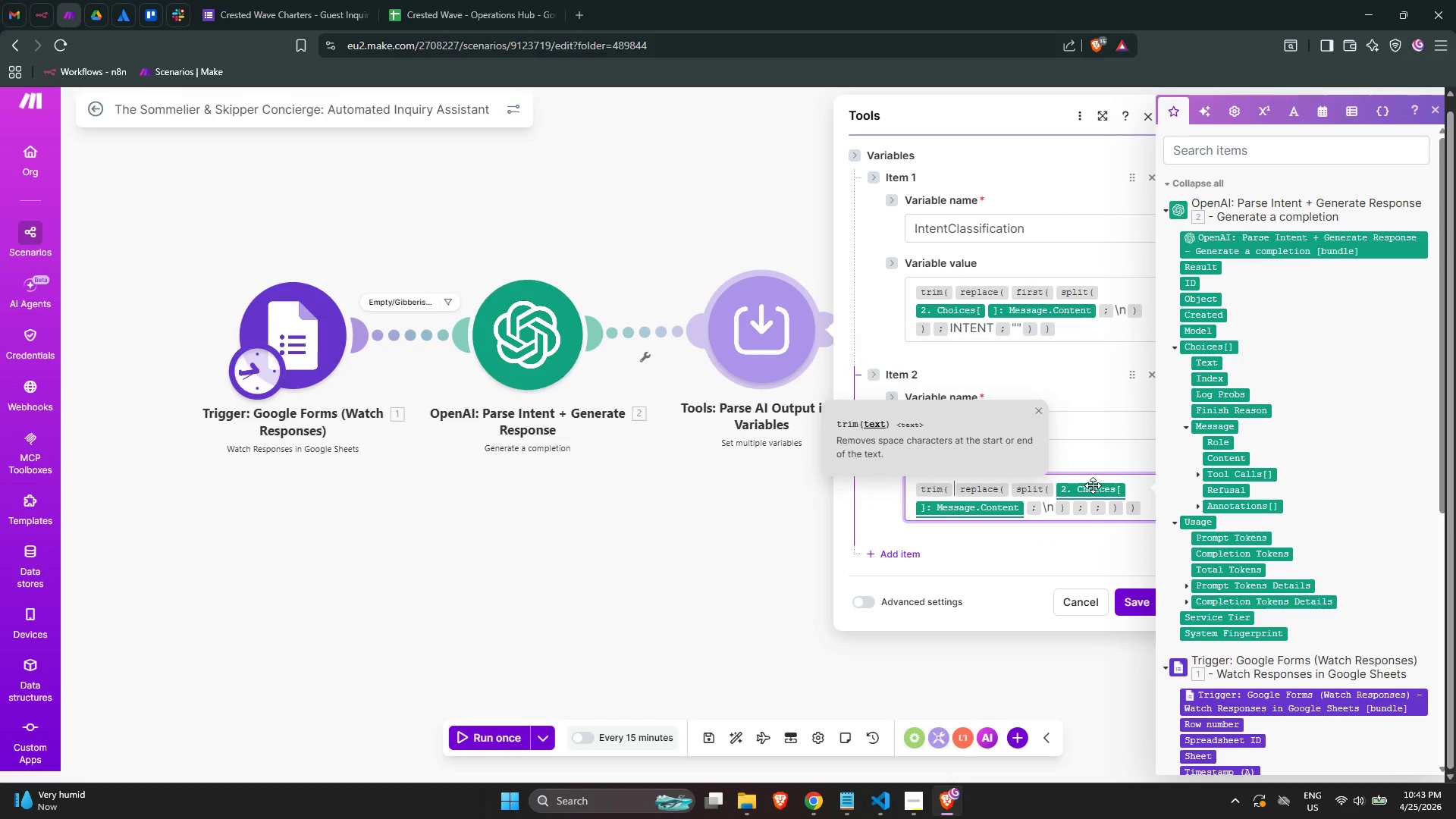 
key(ArrowLeft)
 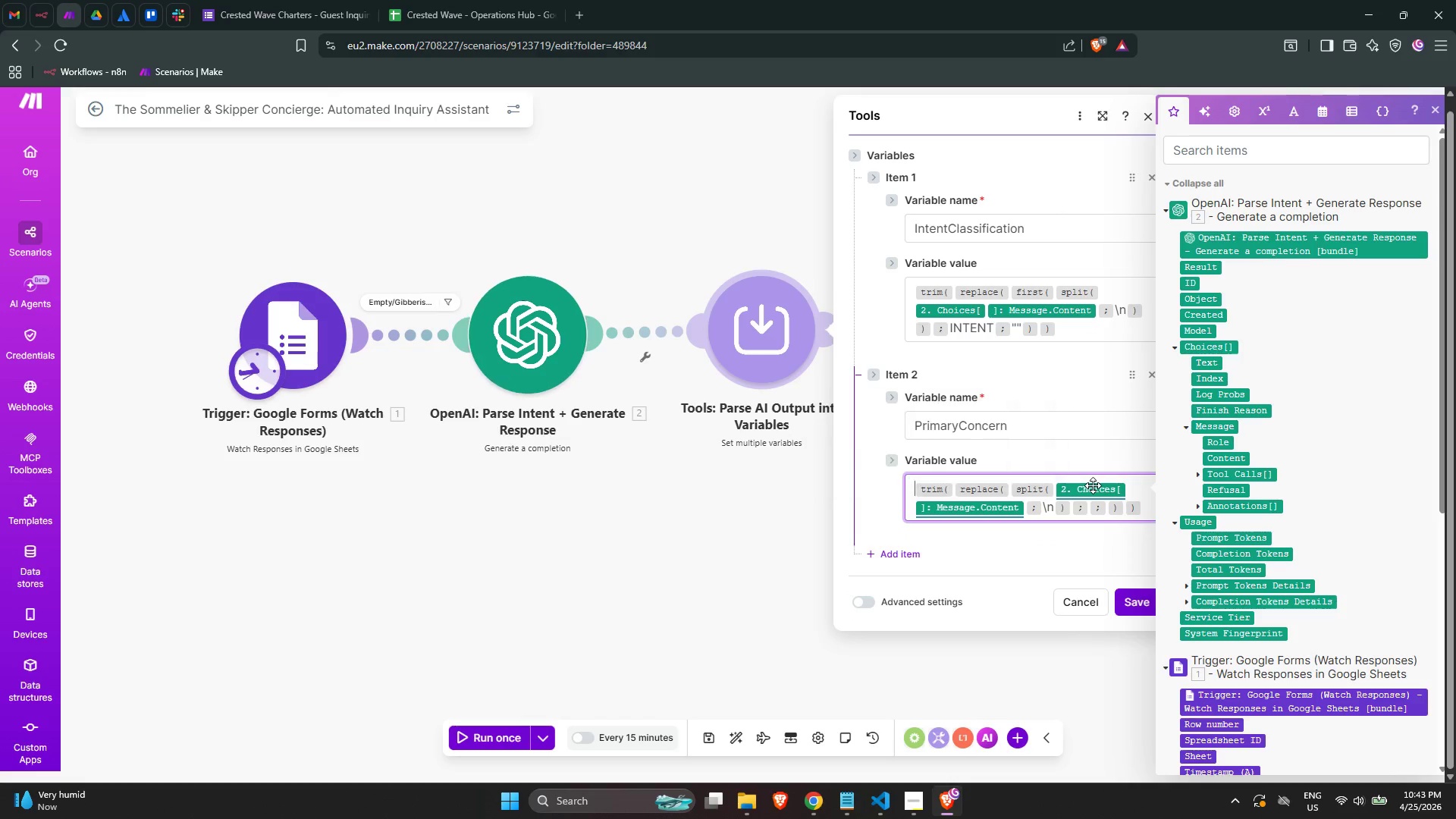 
key(ArrowRight)
 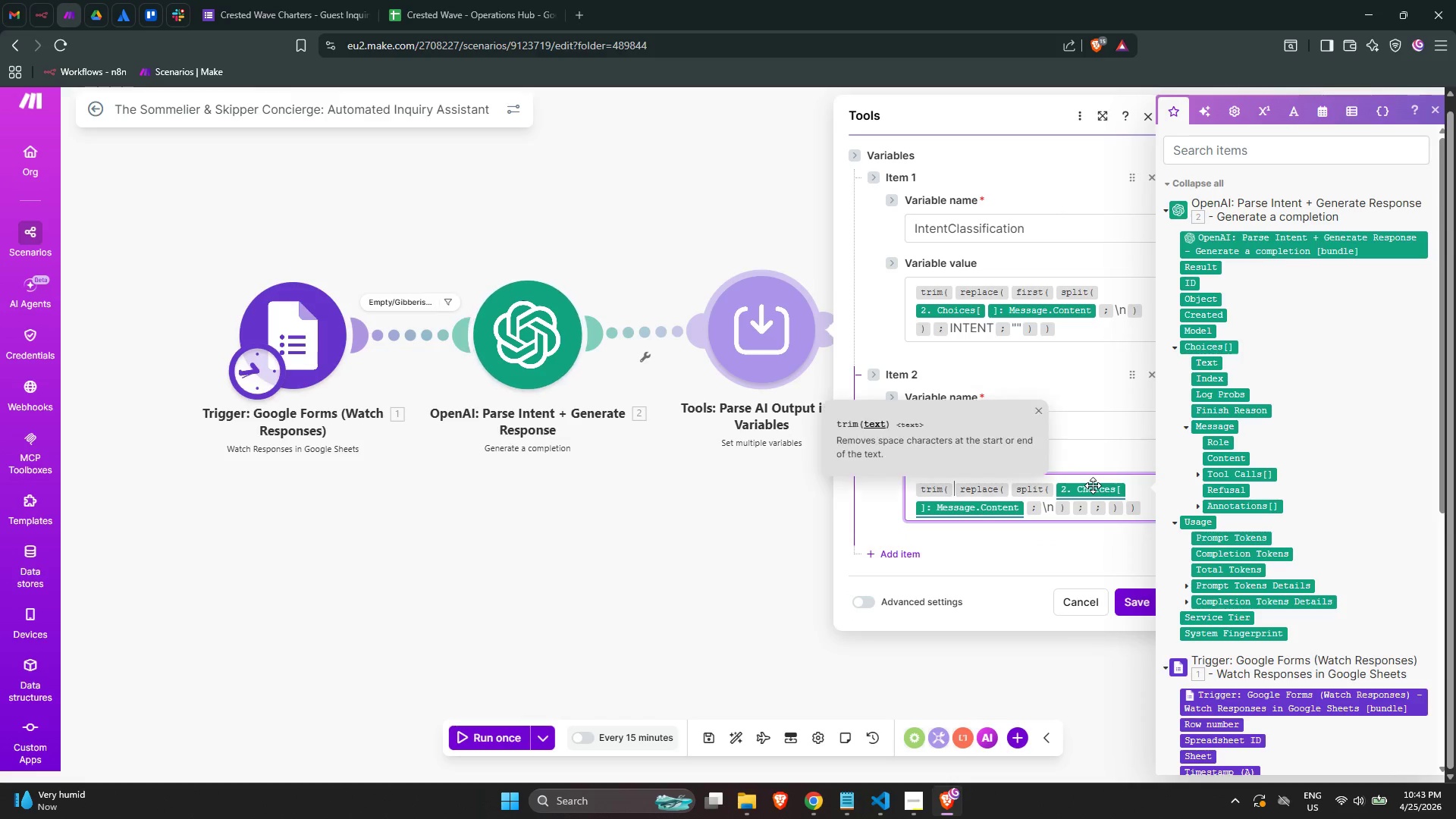 
key(ArrowRight)
 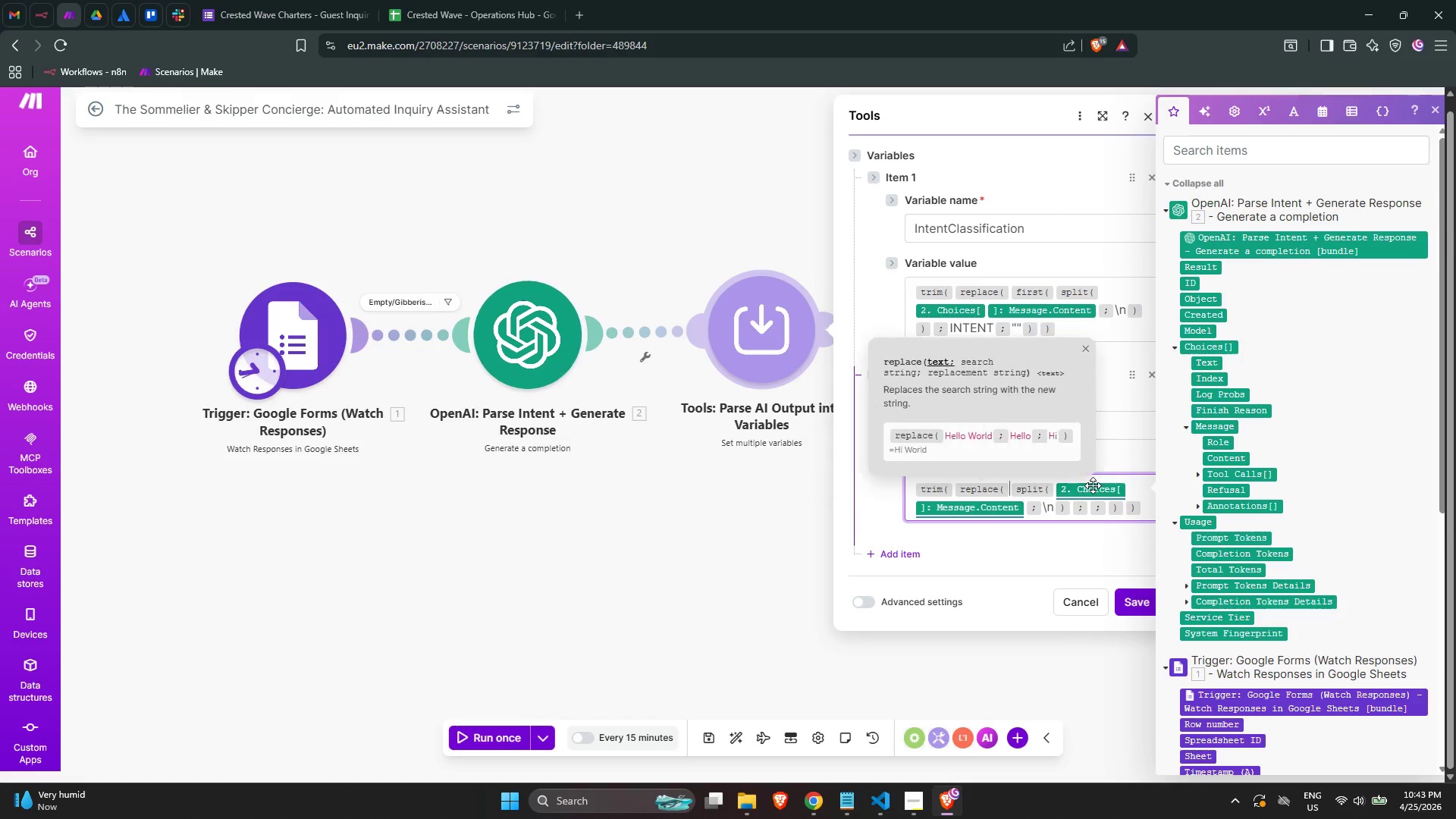 
key(ArrowRight)
 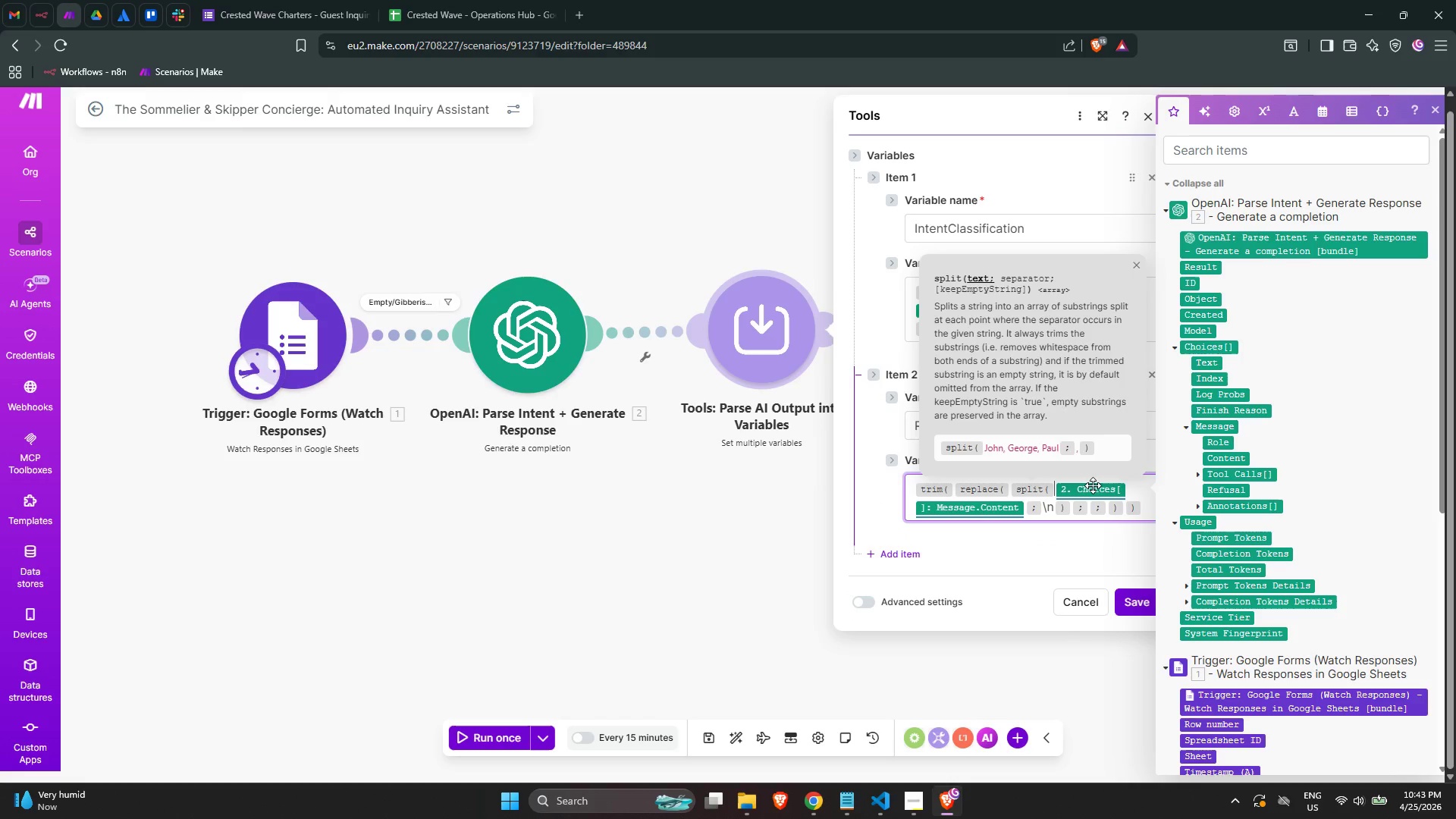 
key(ArrowLeft)
 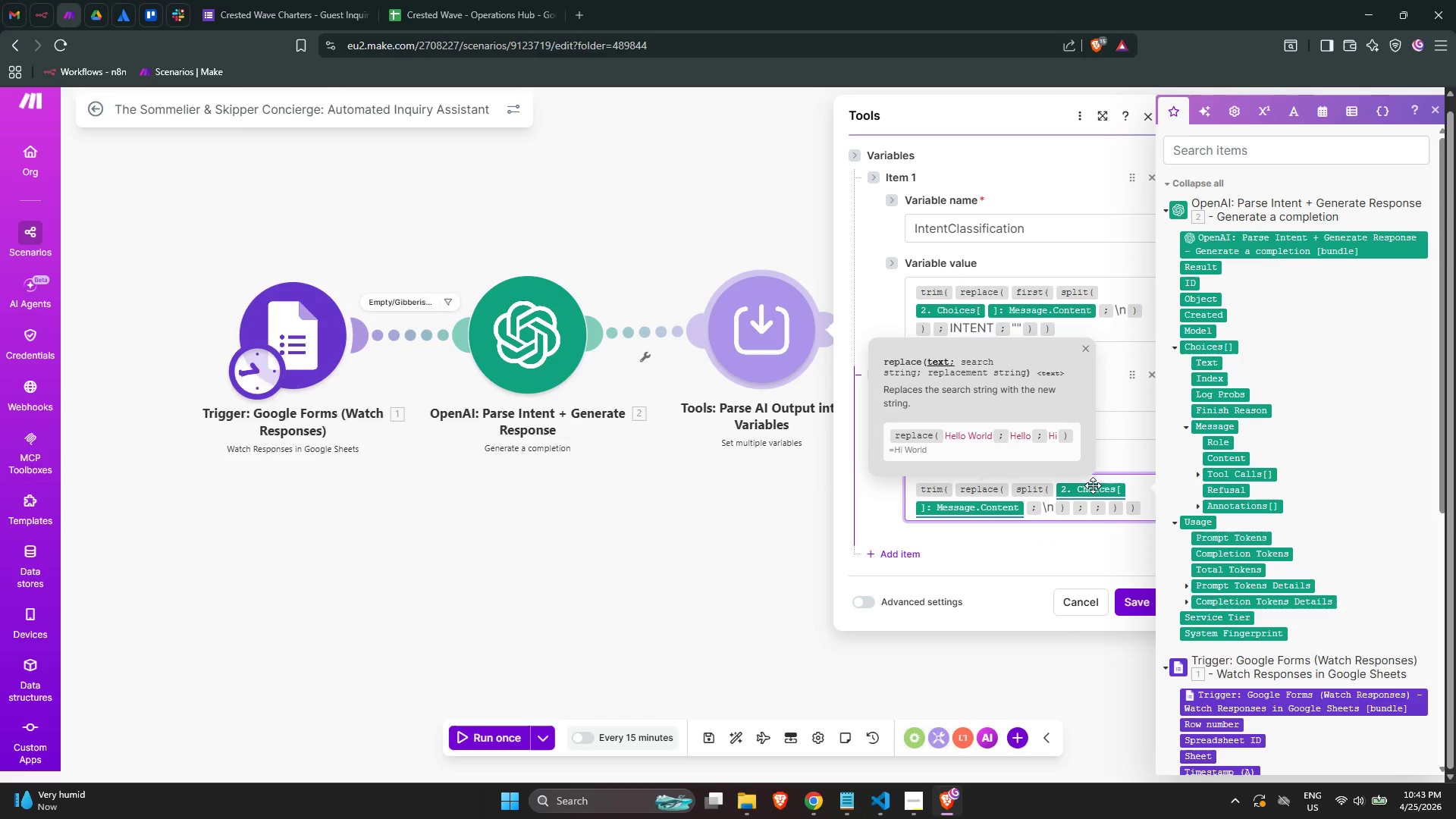 
type(/get)
 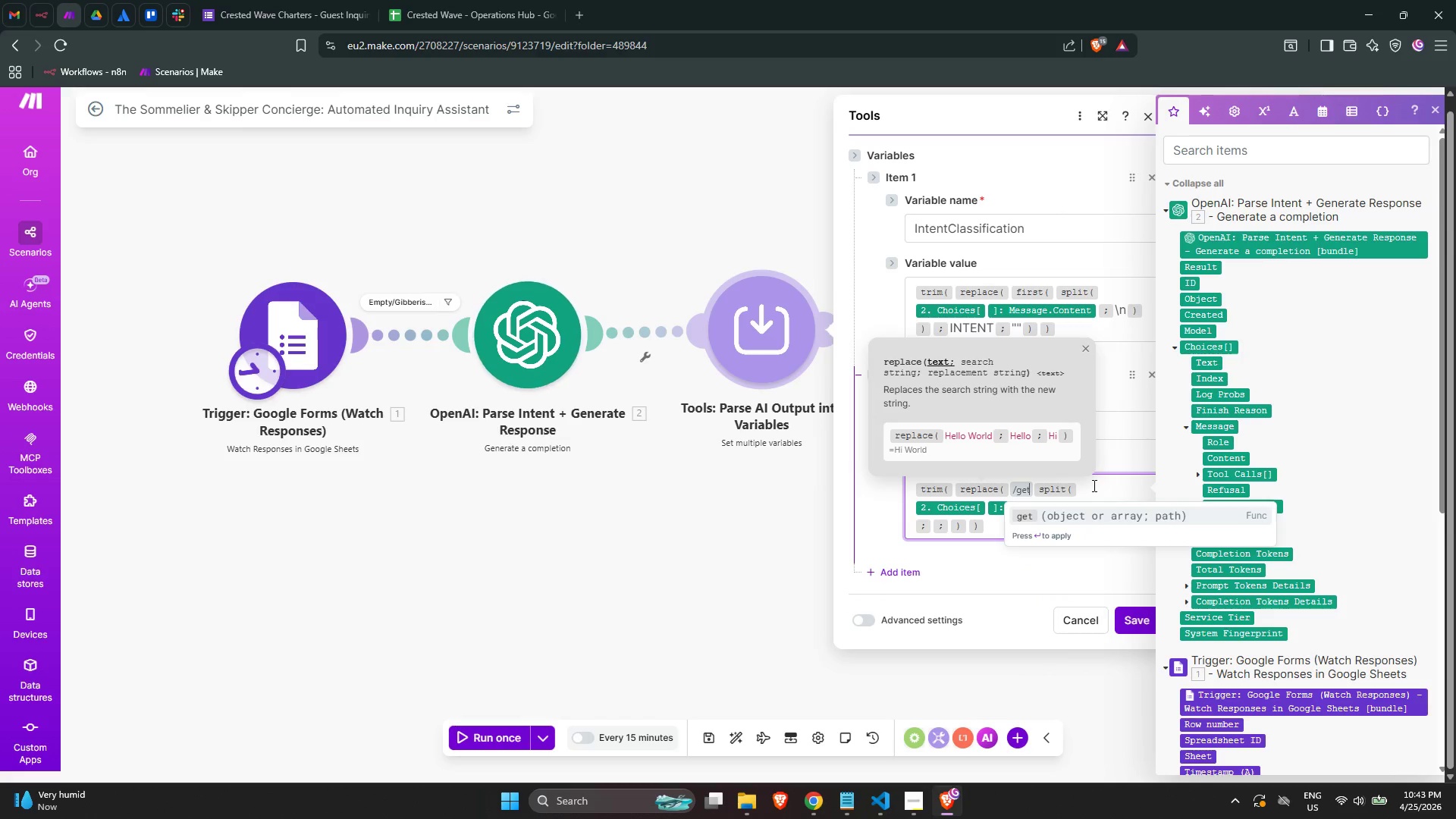 
key(Enter)
 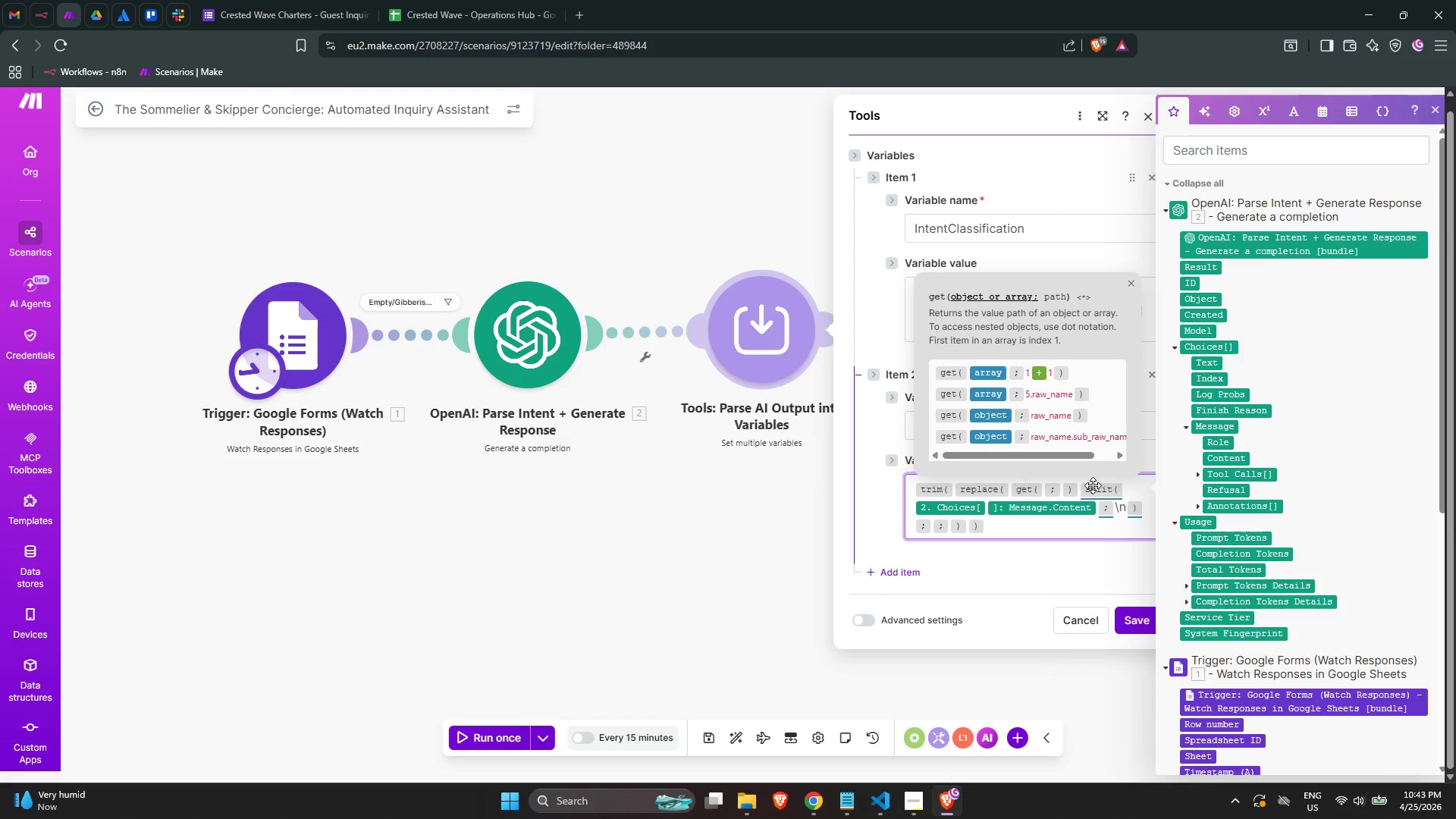 
key(ArrowRight)
 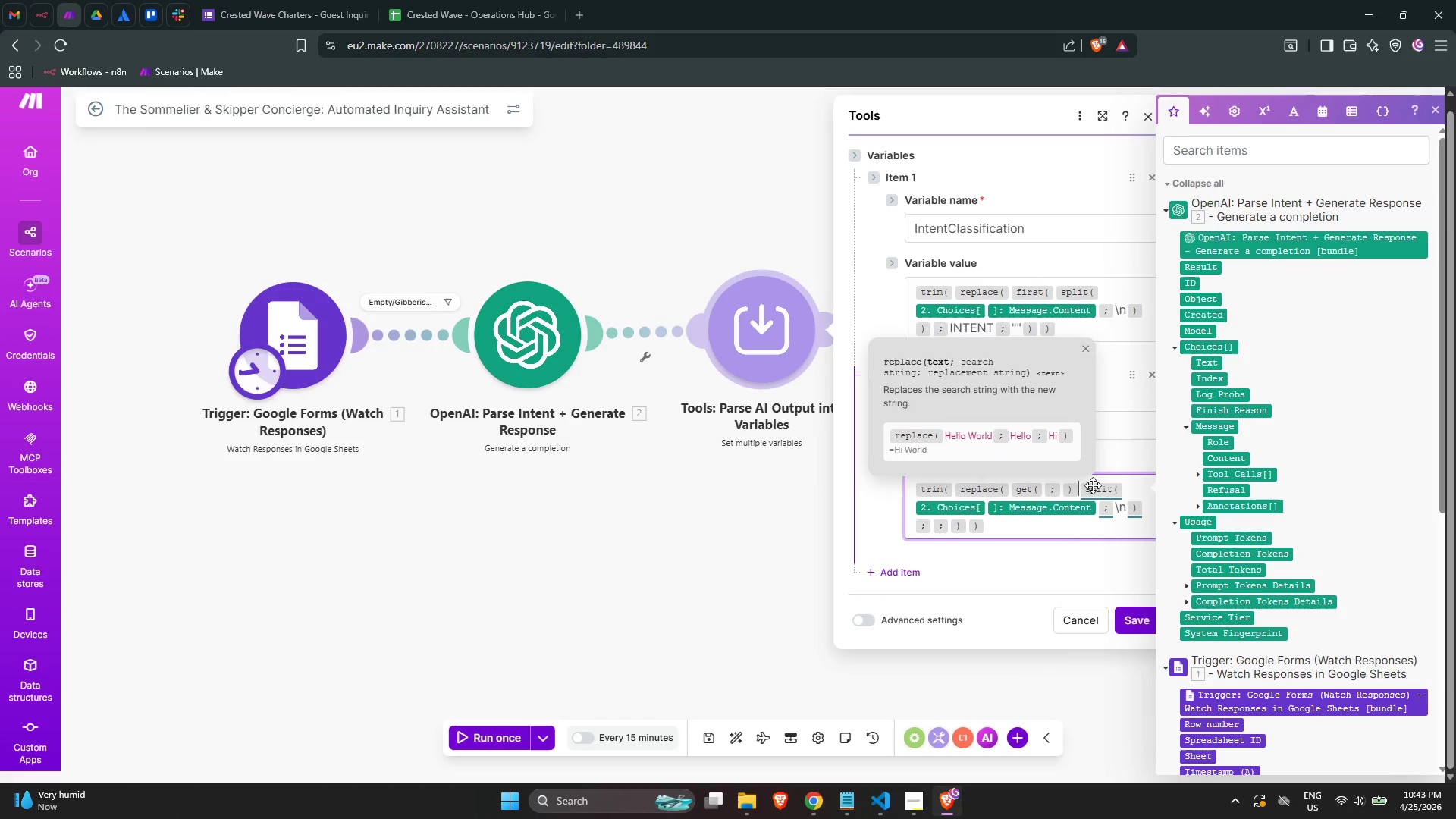 
key(ArrowRight)
 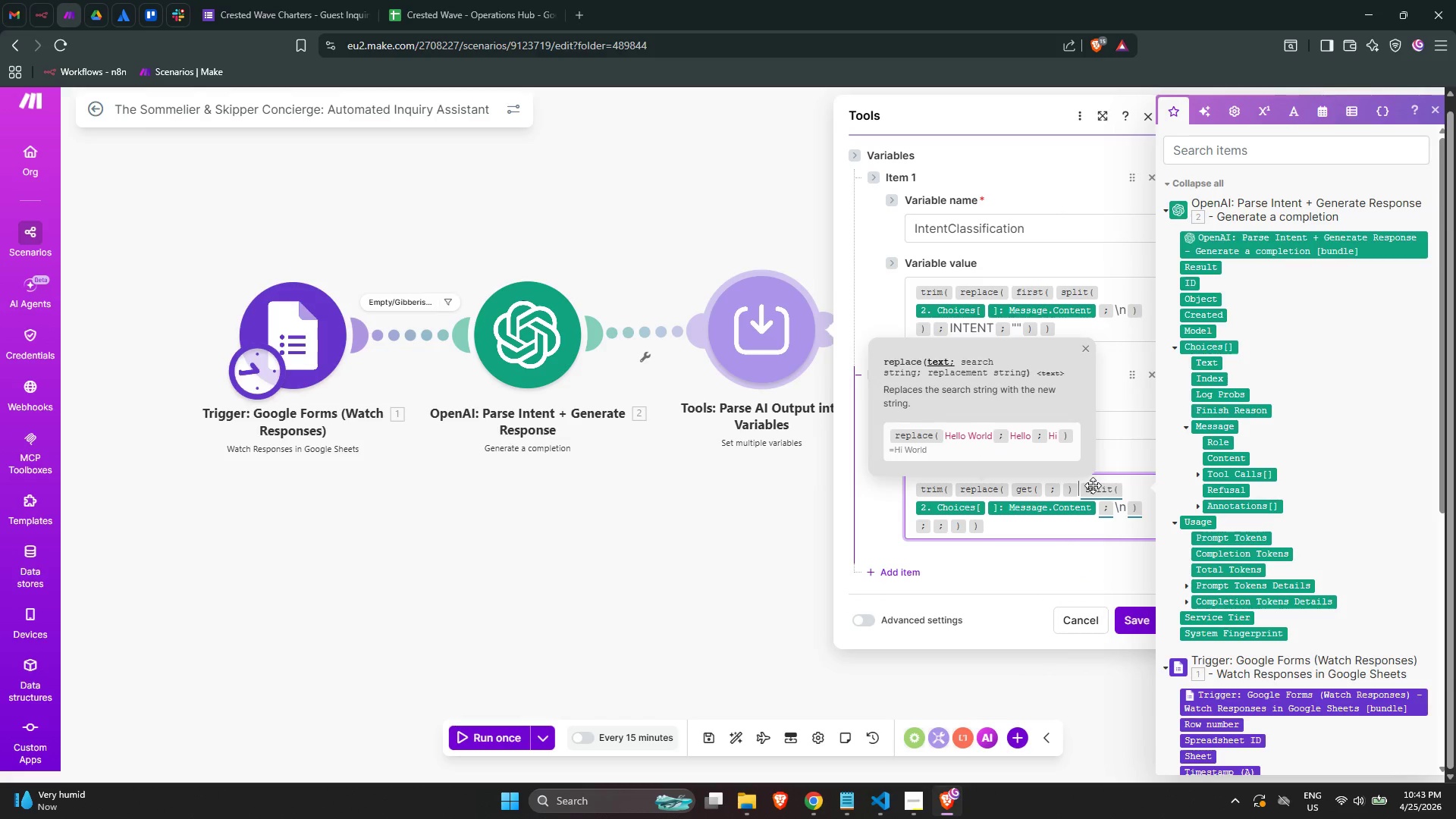 
key(ArrowRight)
 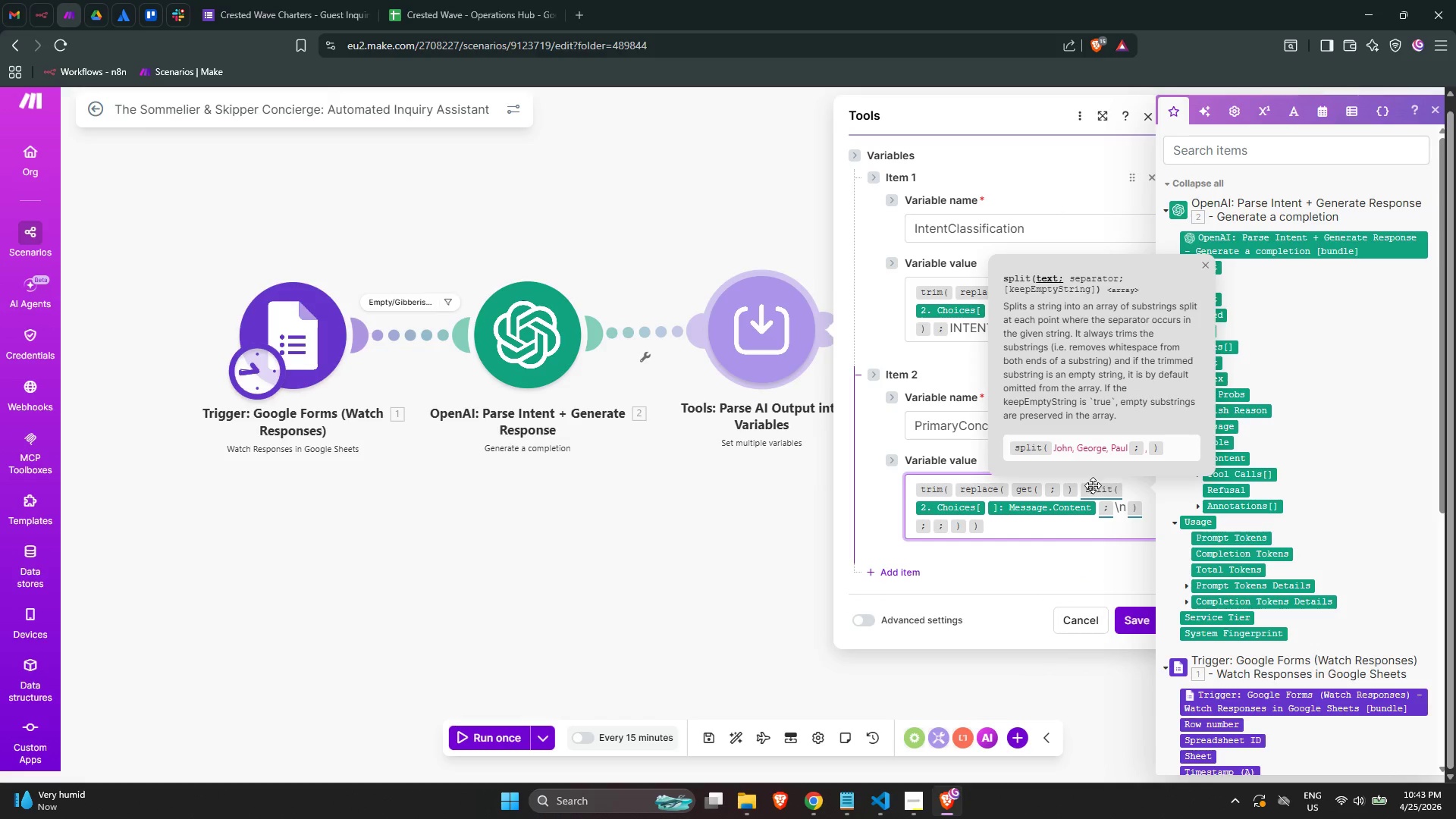 
key(ArrowLeft)
 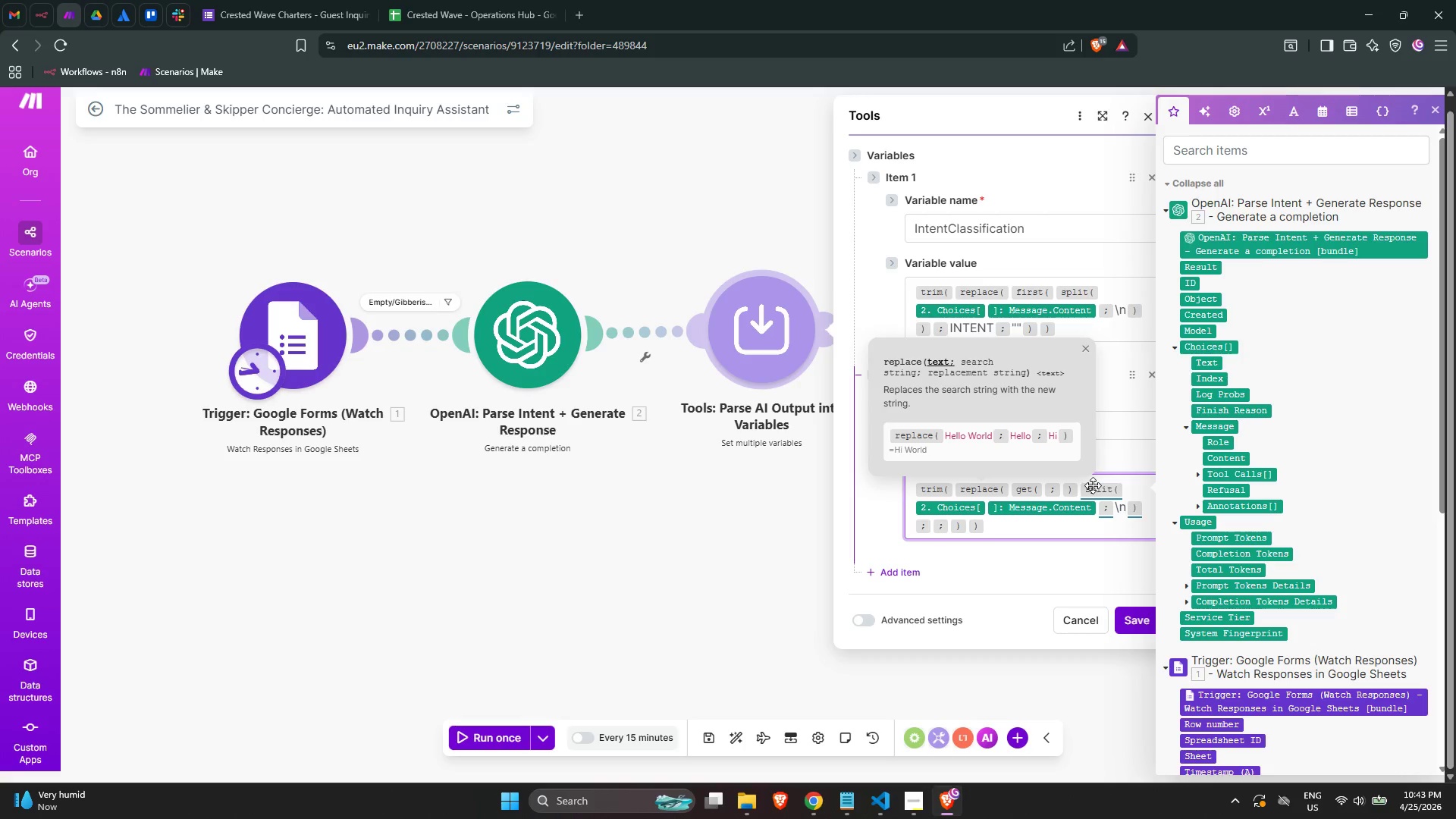 
key(Backspace)
 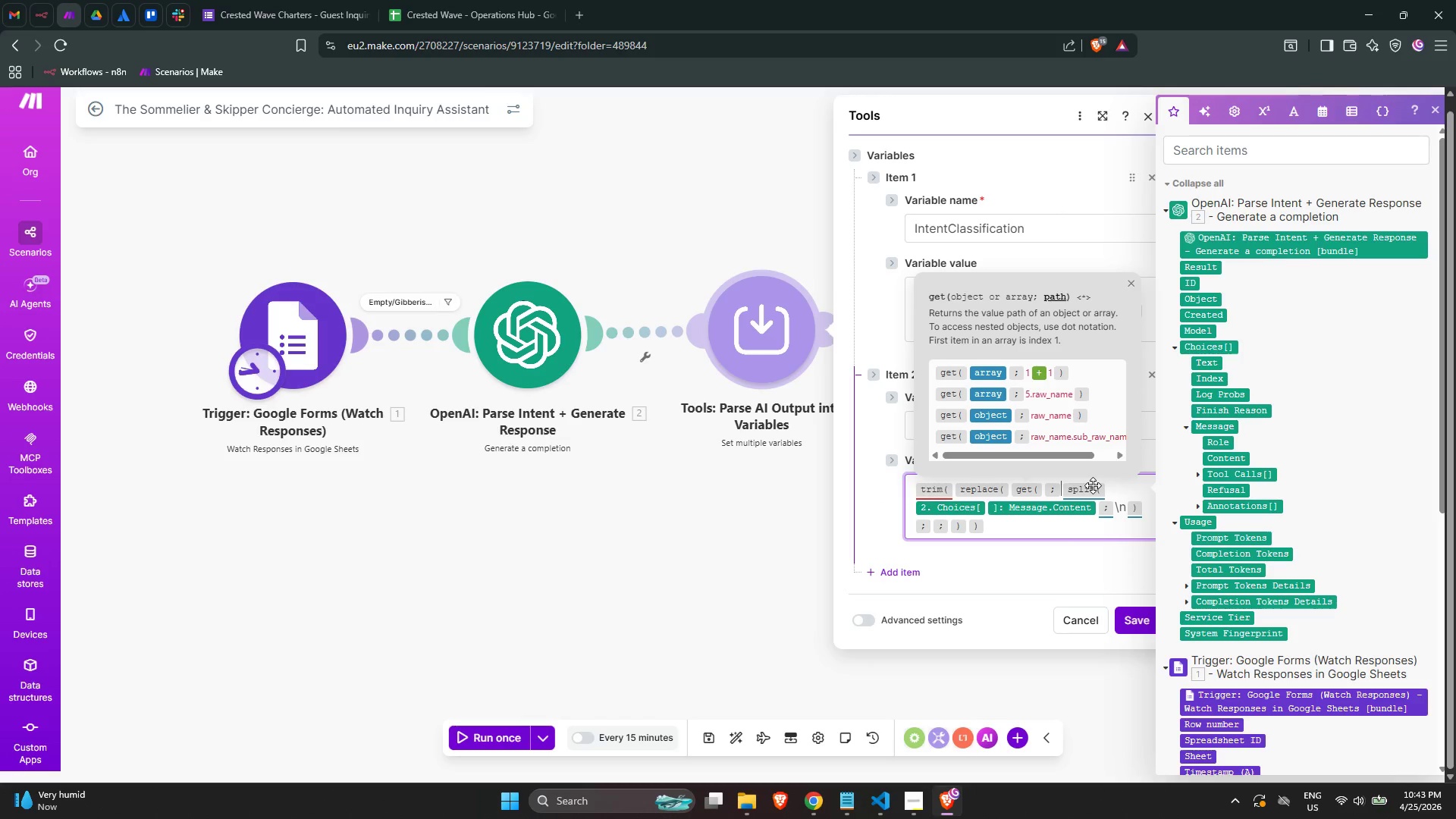 
key(Backspace)
 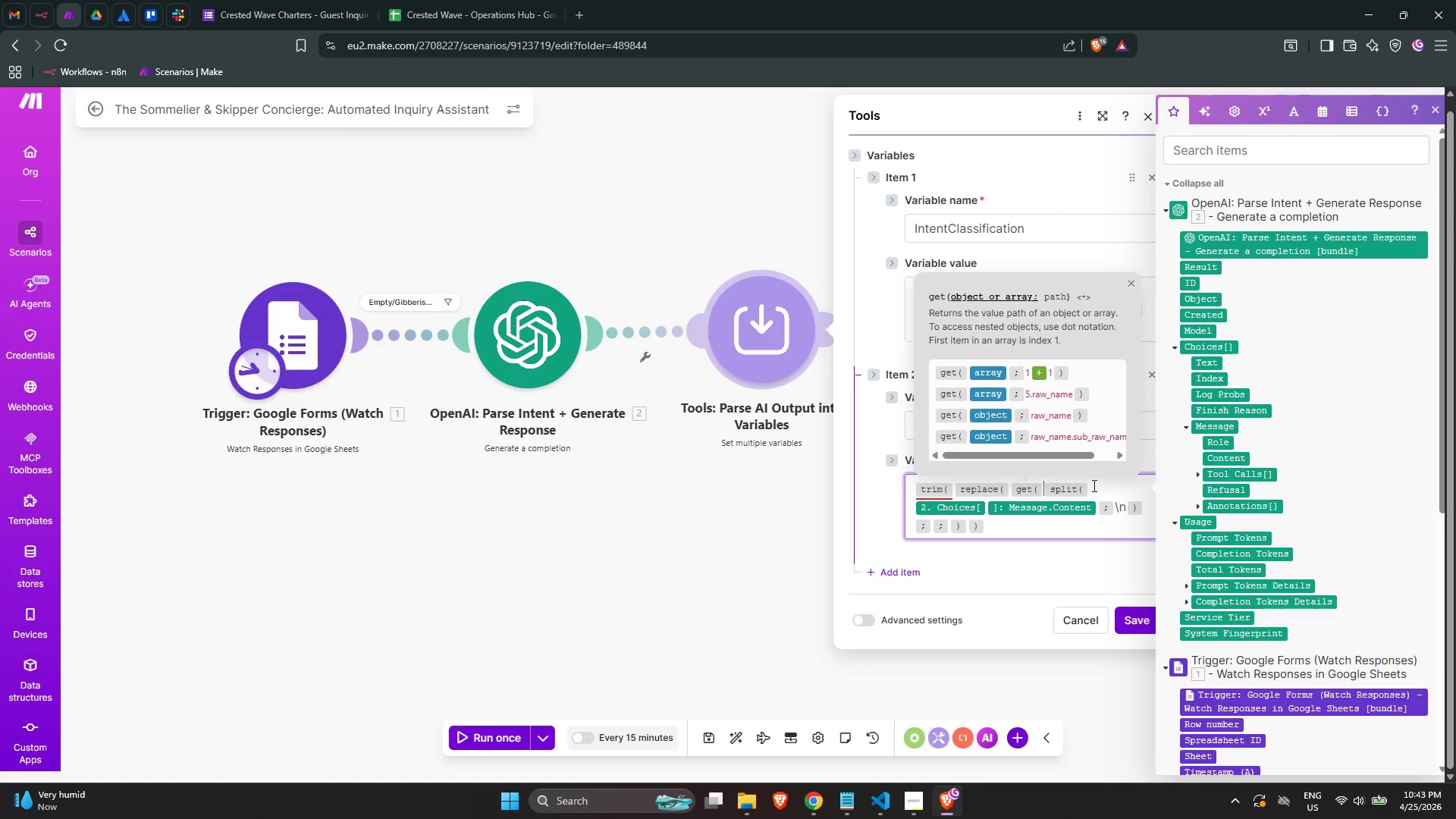 
key(ArrowDown)
 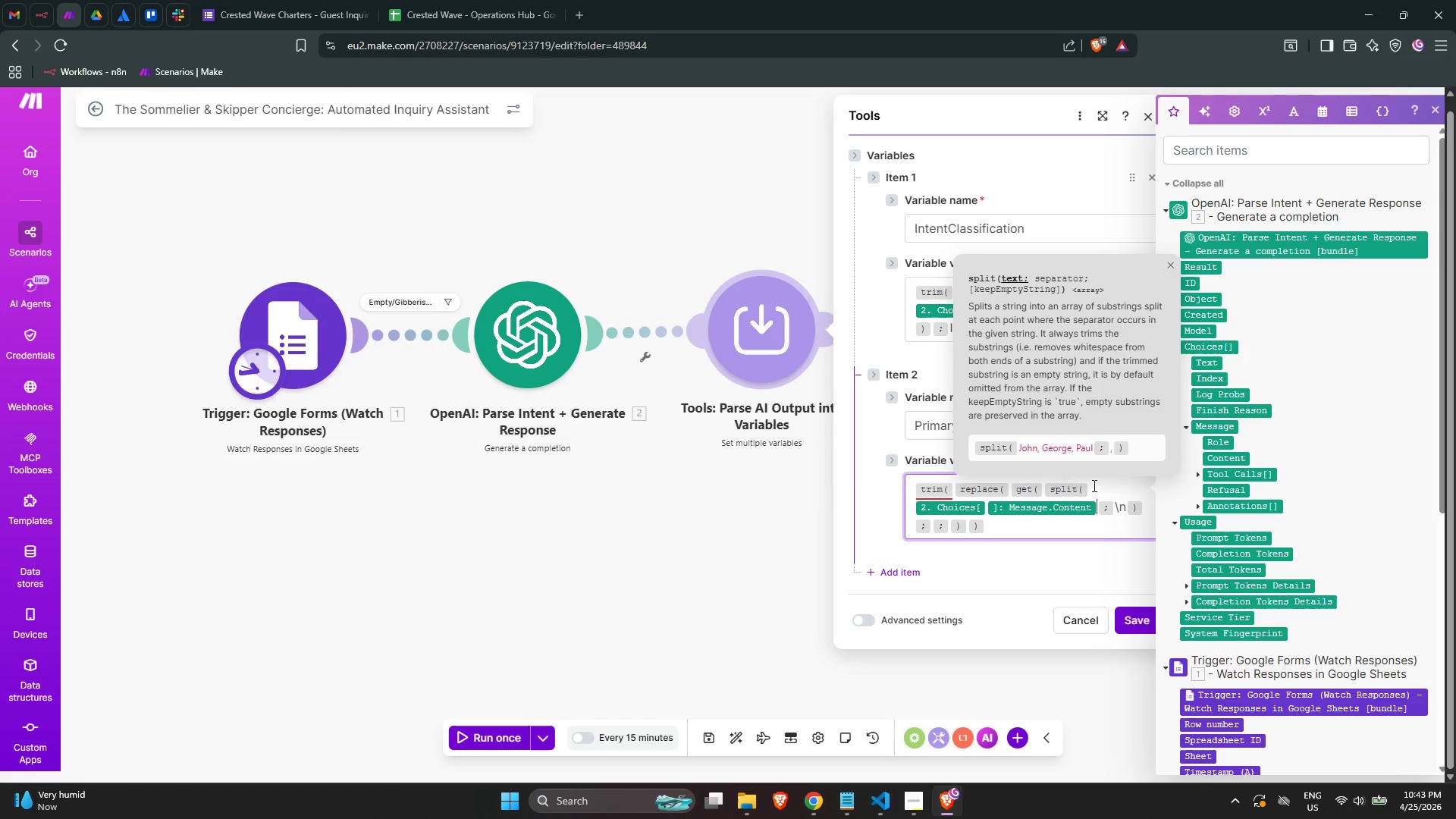 
key(ArrowDown)
 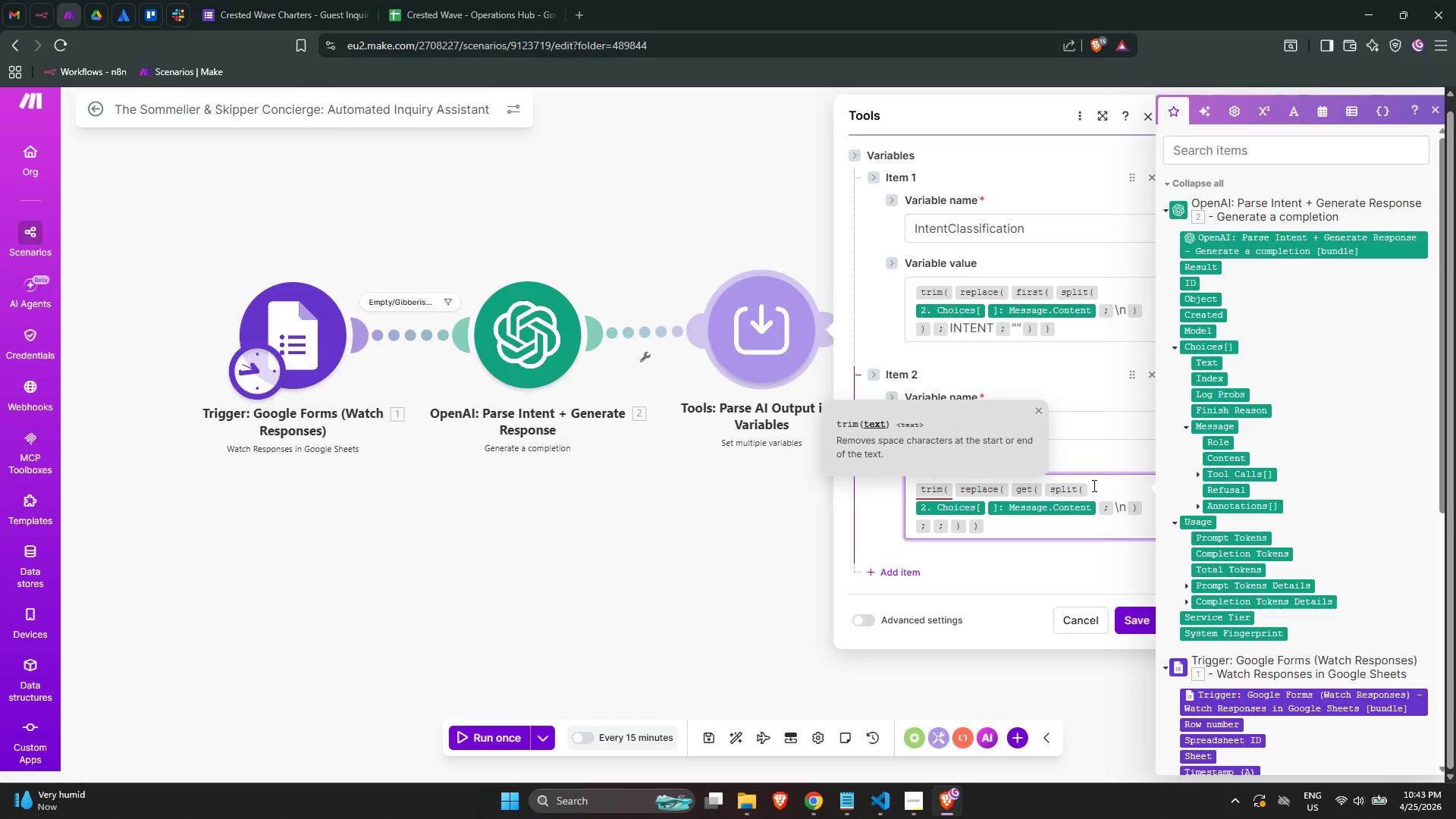 
key(ArrowUp)
 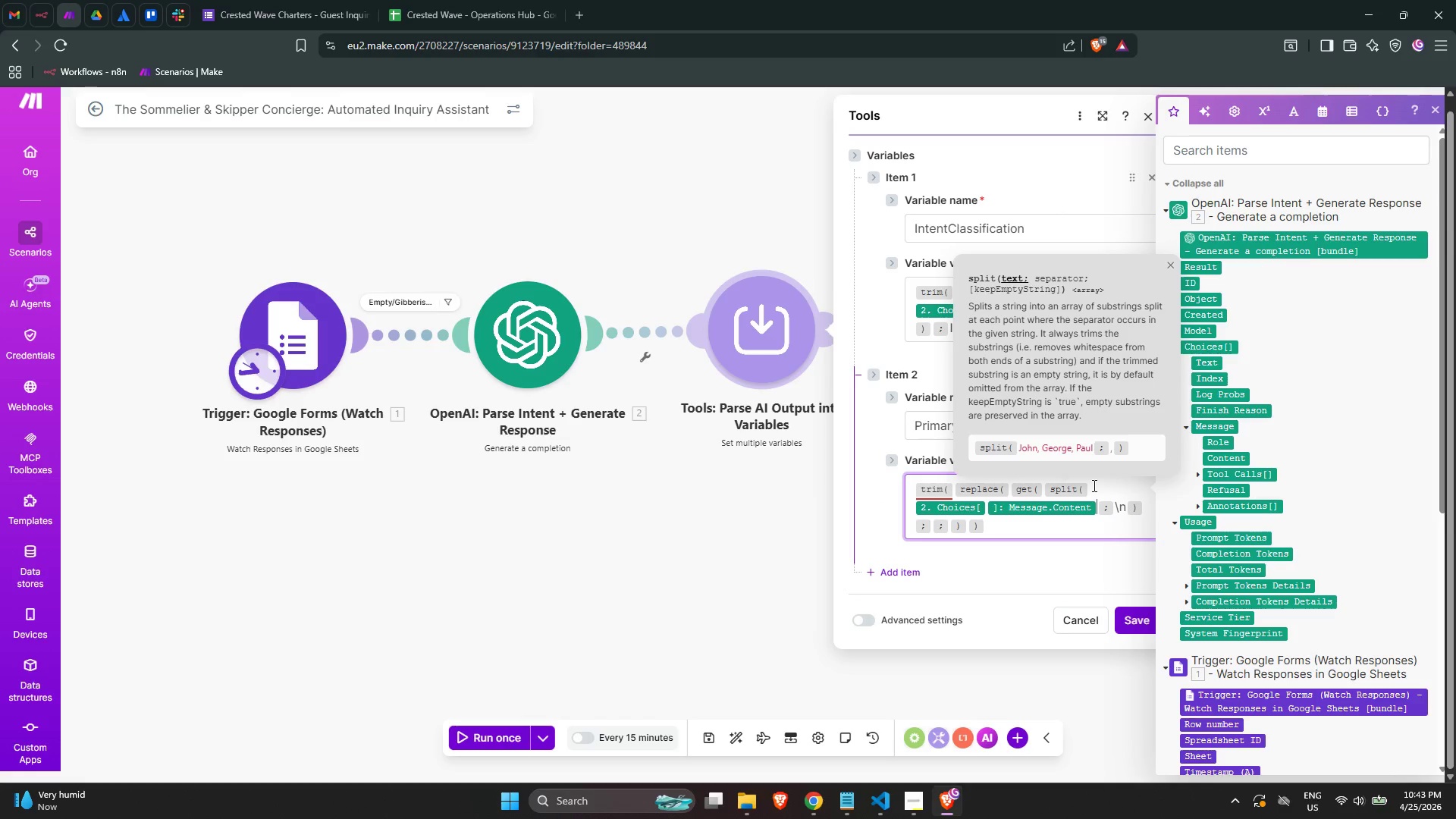 
key(ArrowRight)
 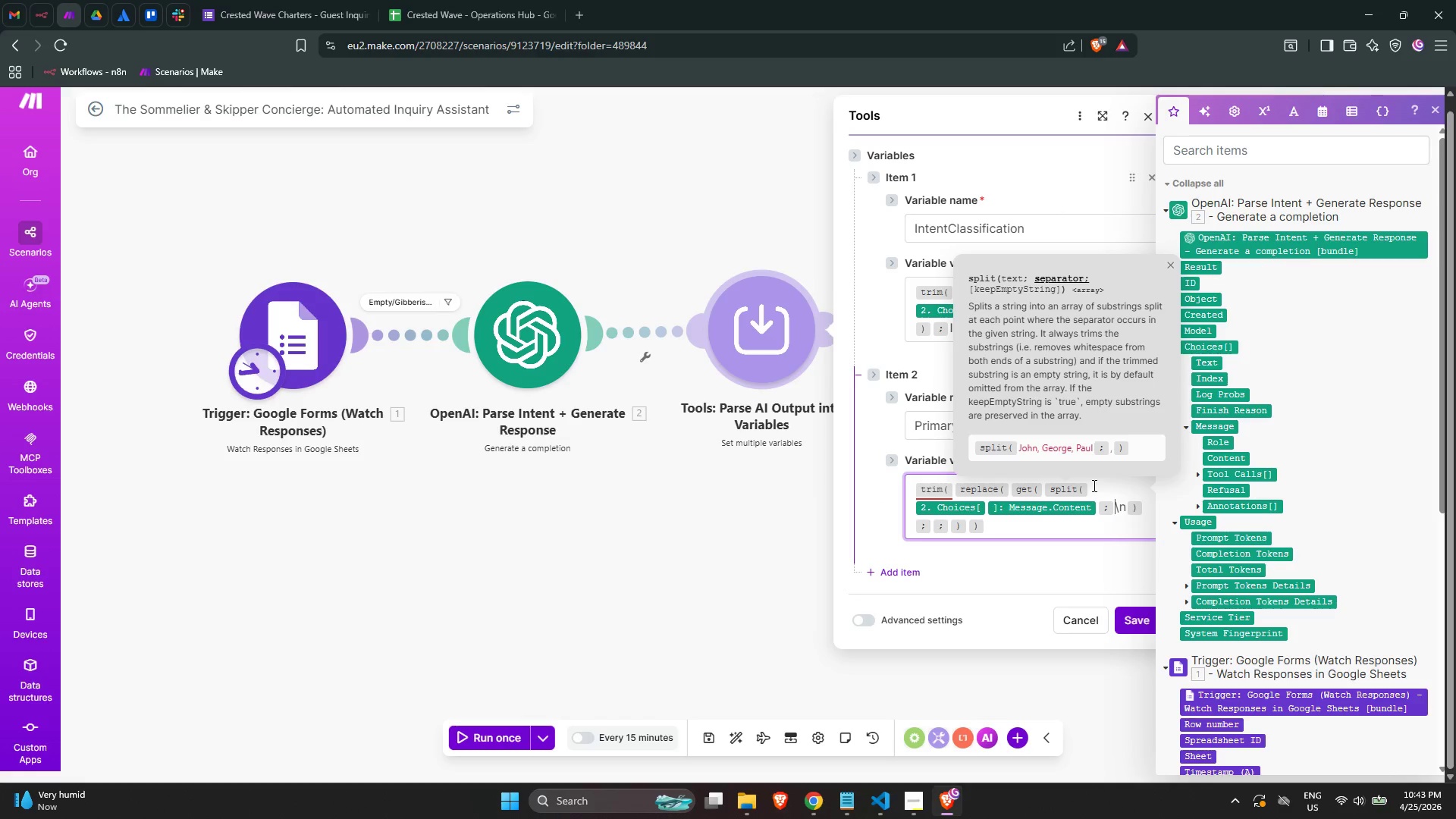 
key(ArrowRight)
 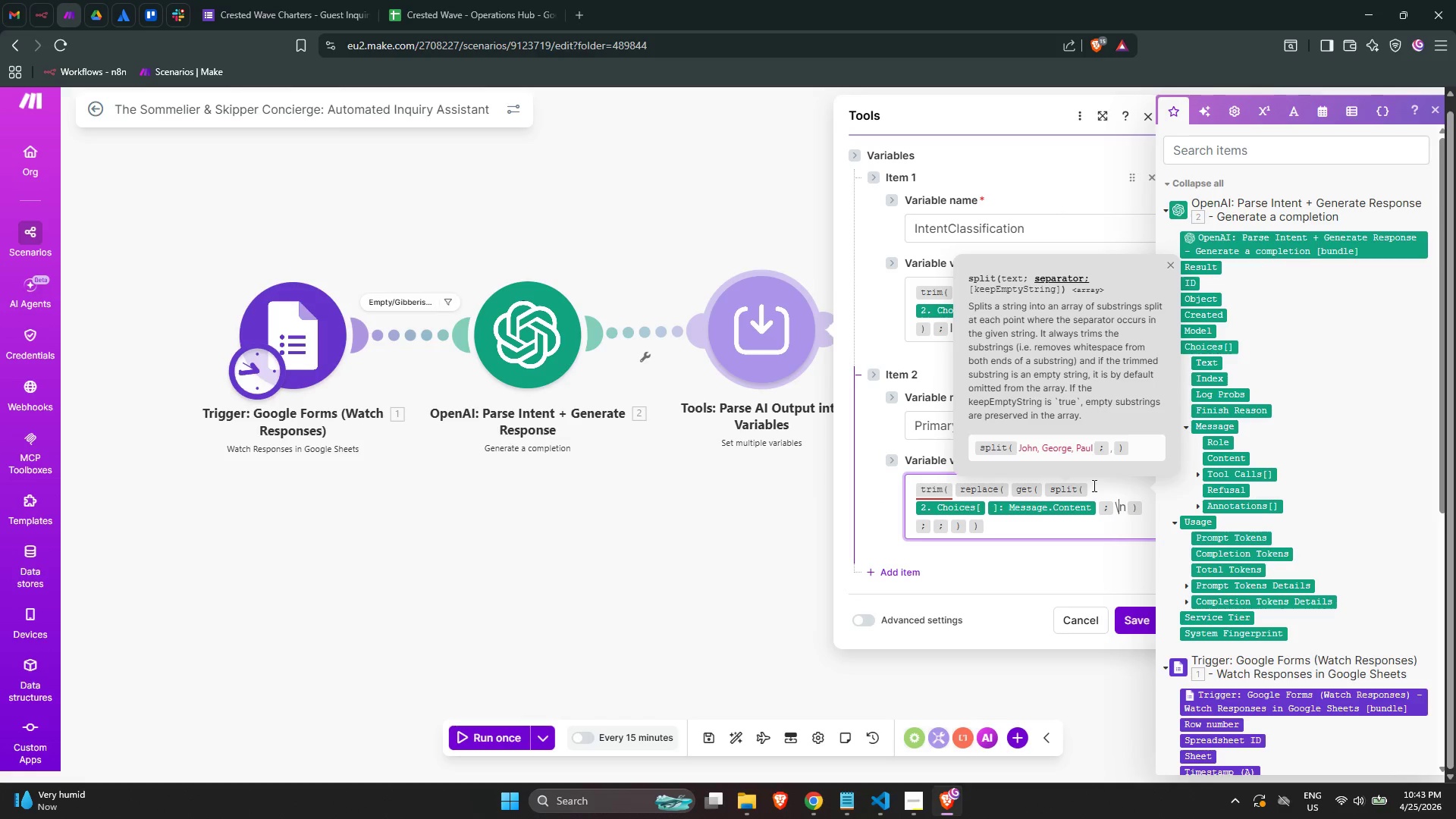 
key(ArrowRight)
 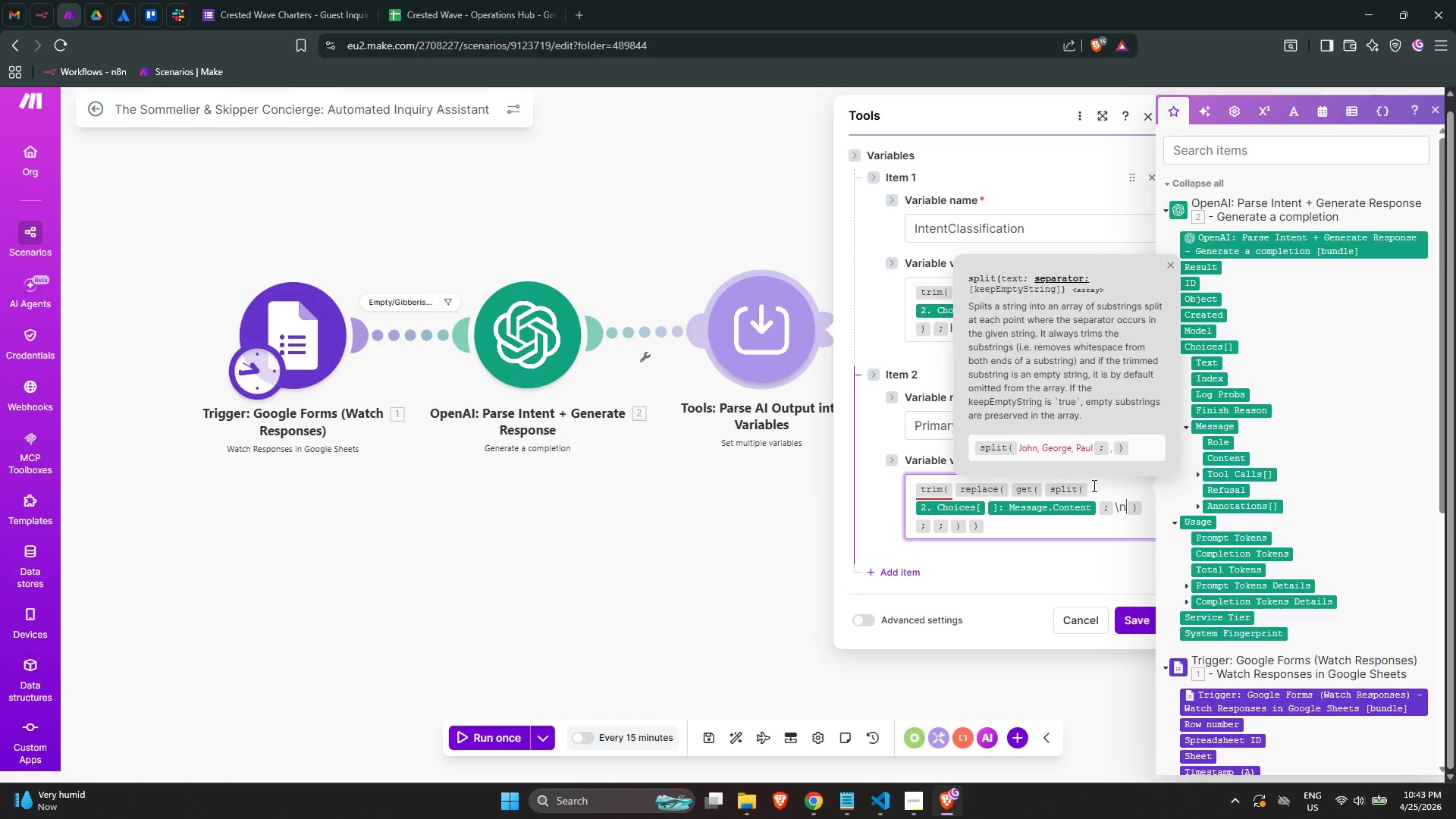 
key(ArrowRight)
 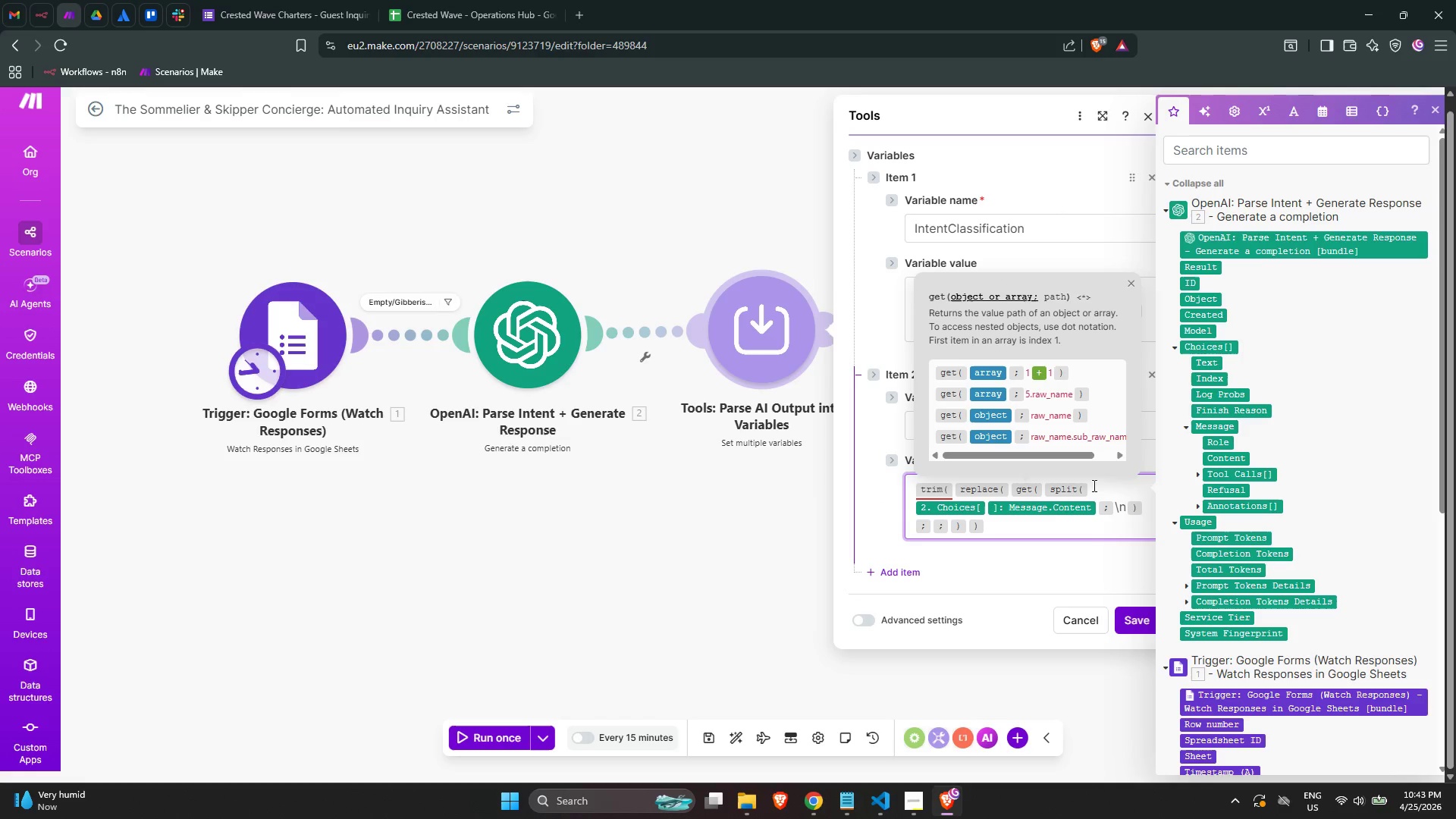 
key(Semicolon)
 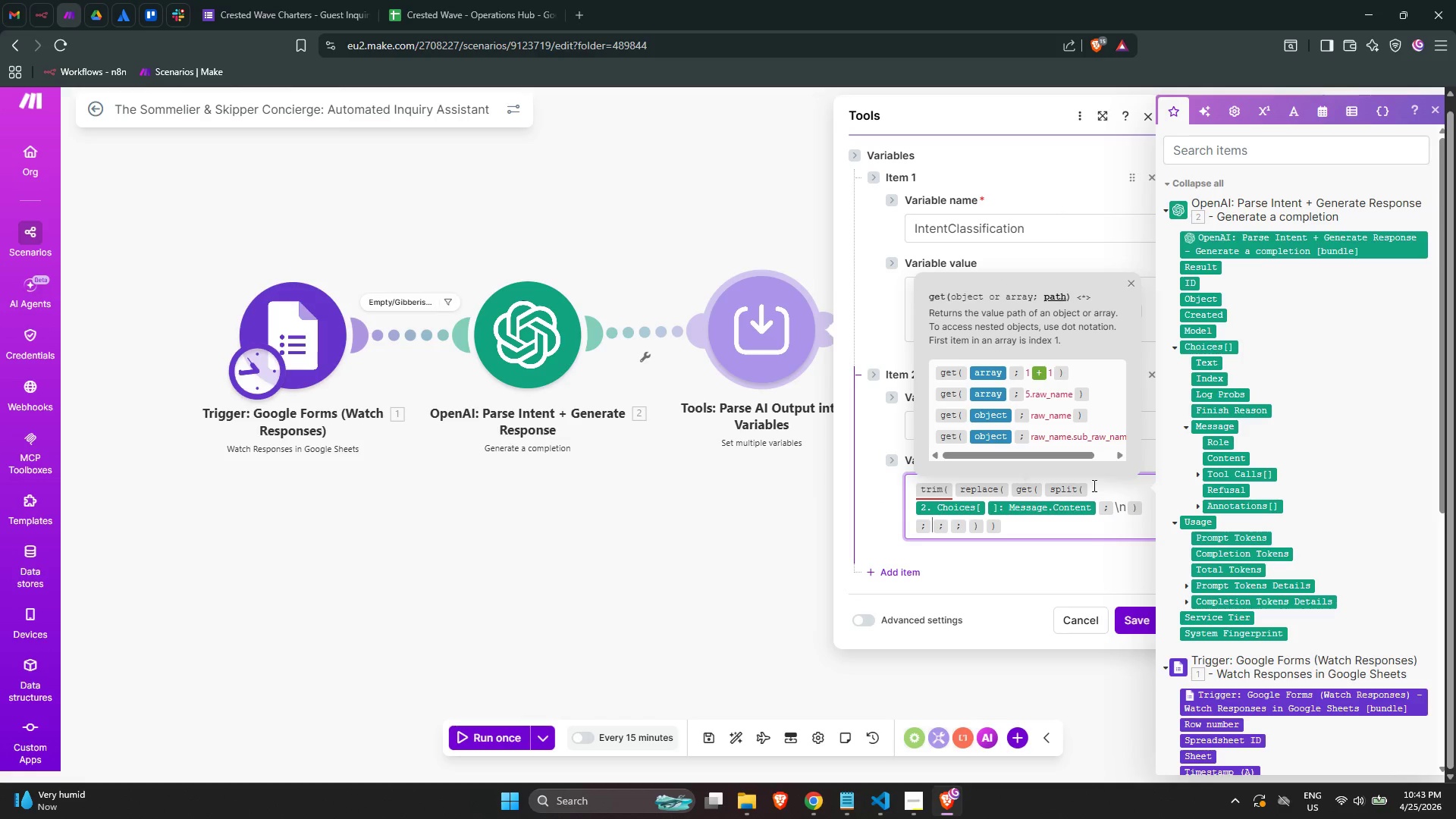 
key(Shift+0)
 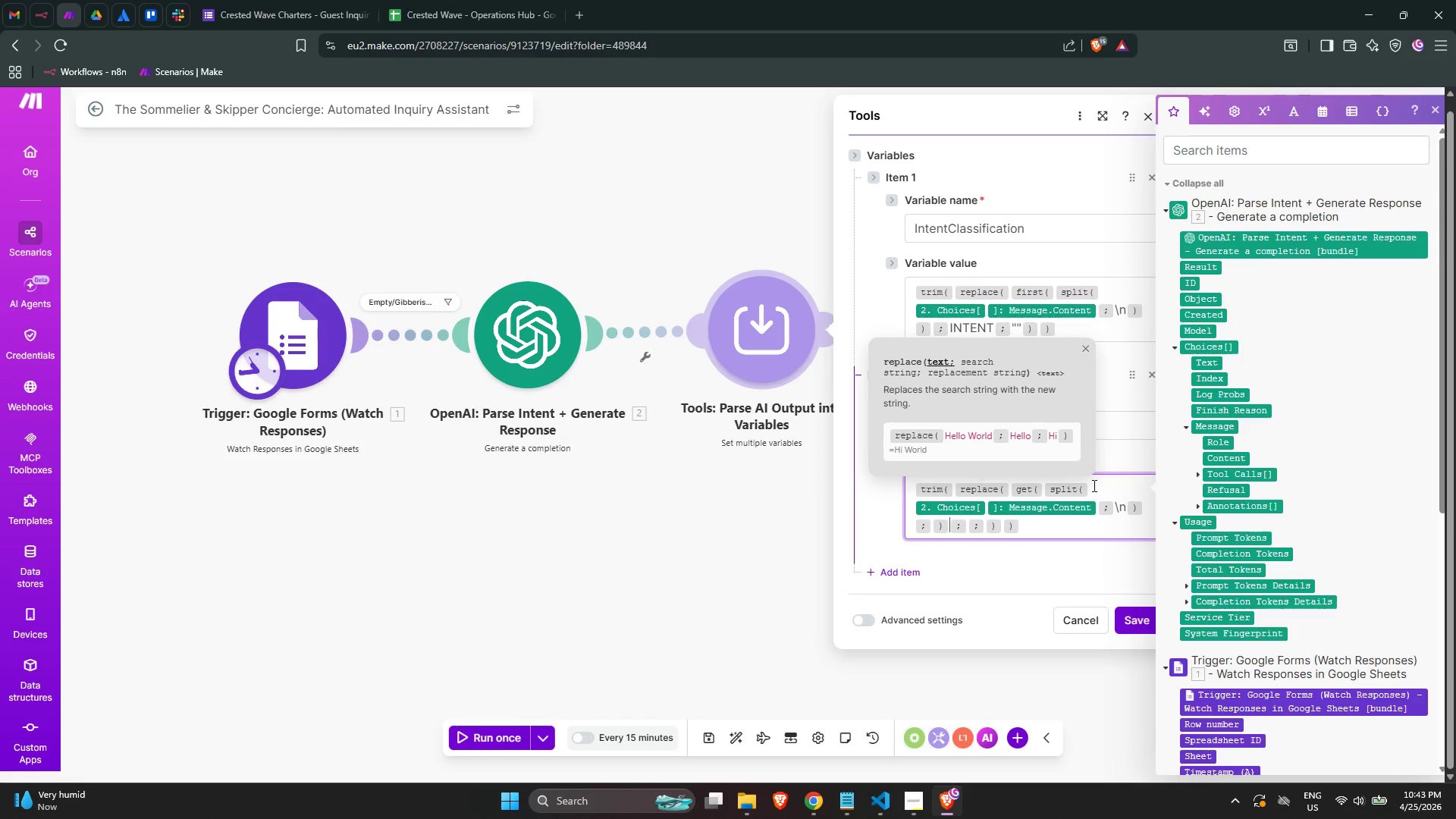 
key(ArrowLeft)
 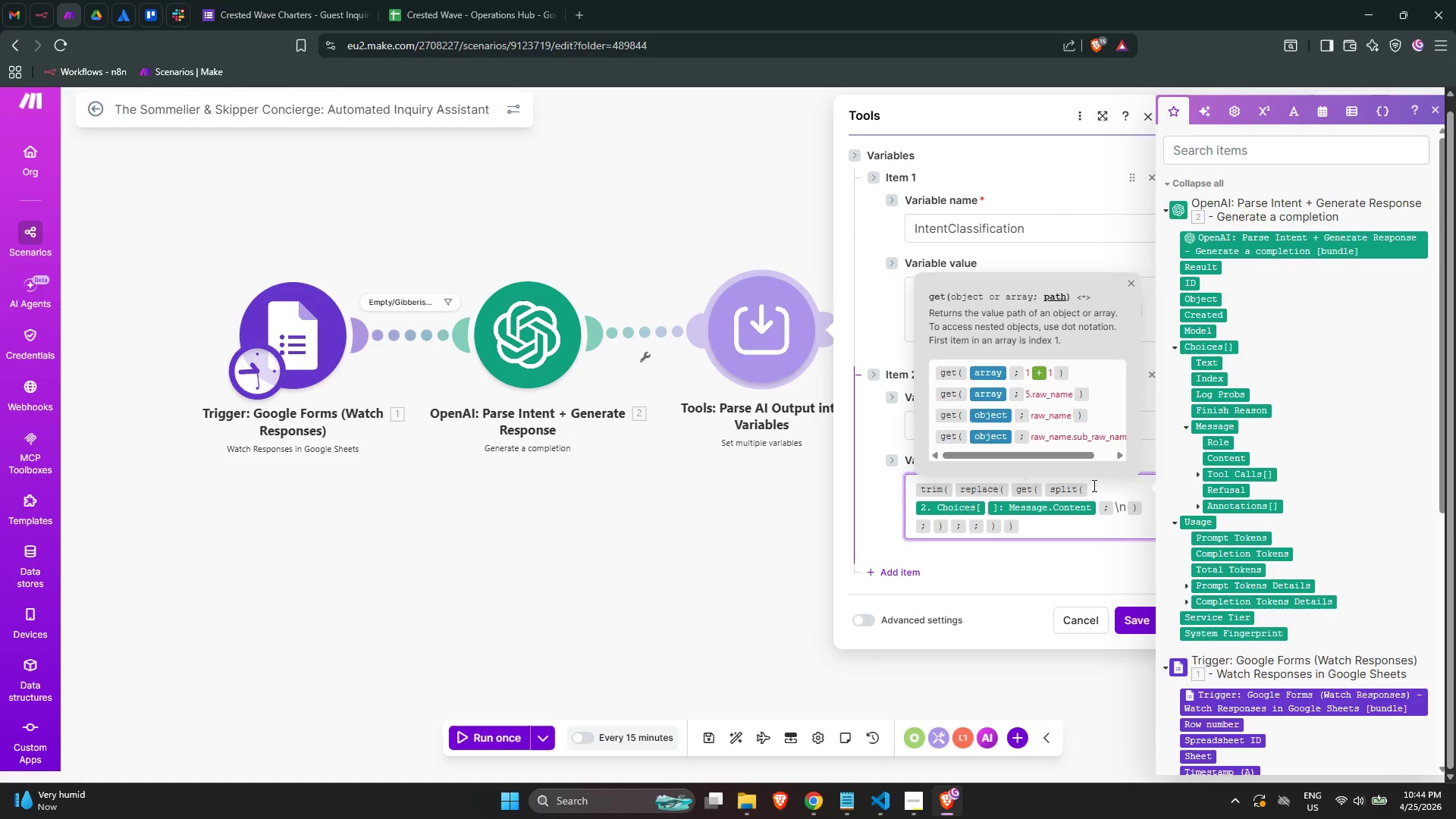 
wait(38.58)
 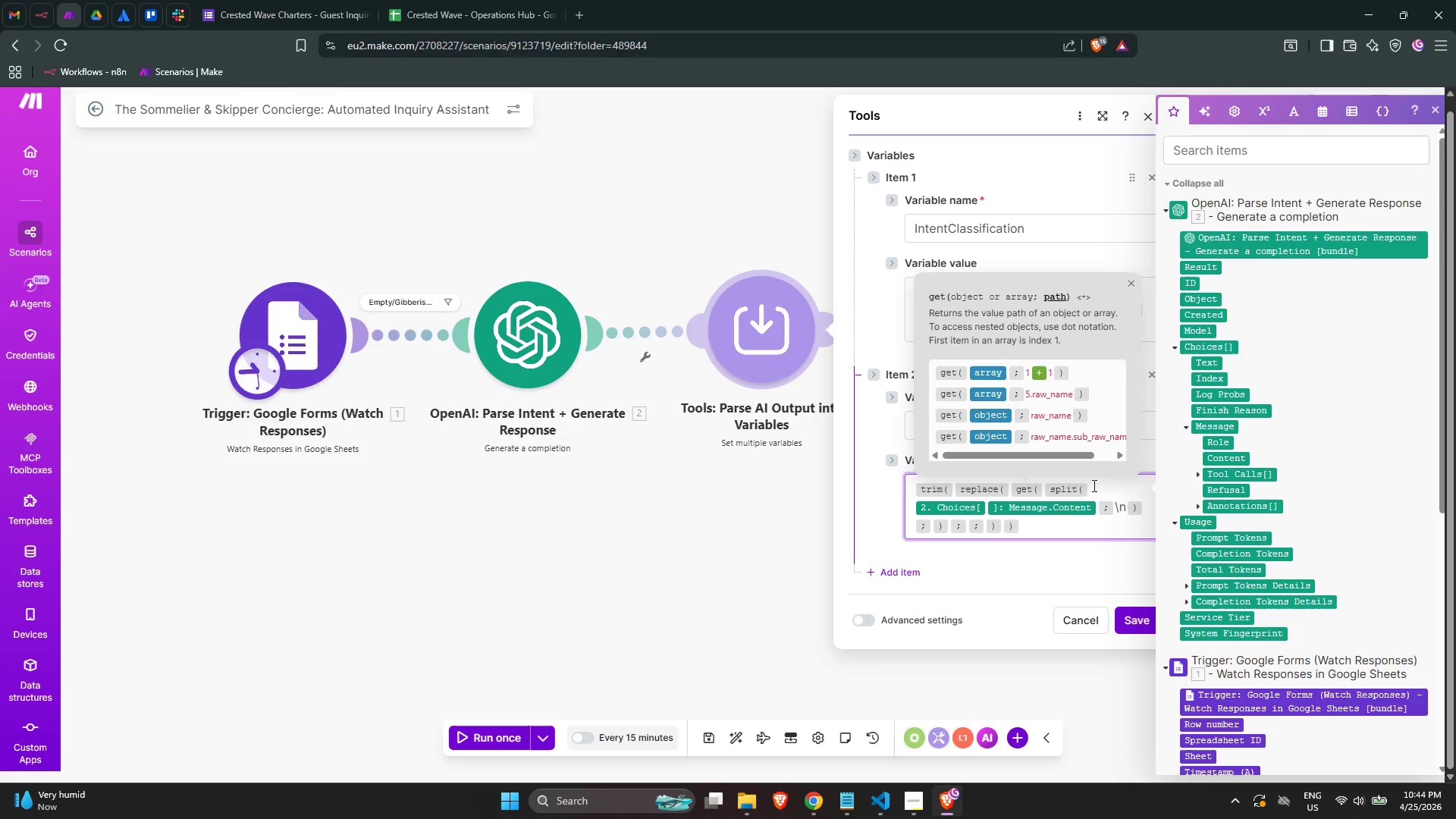 
key(1)
 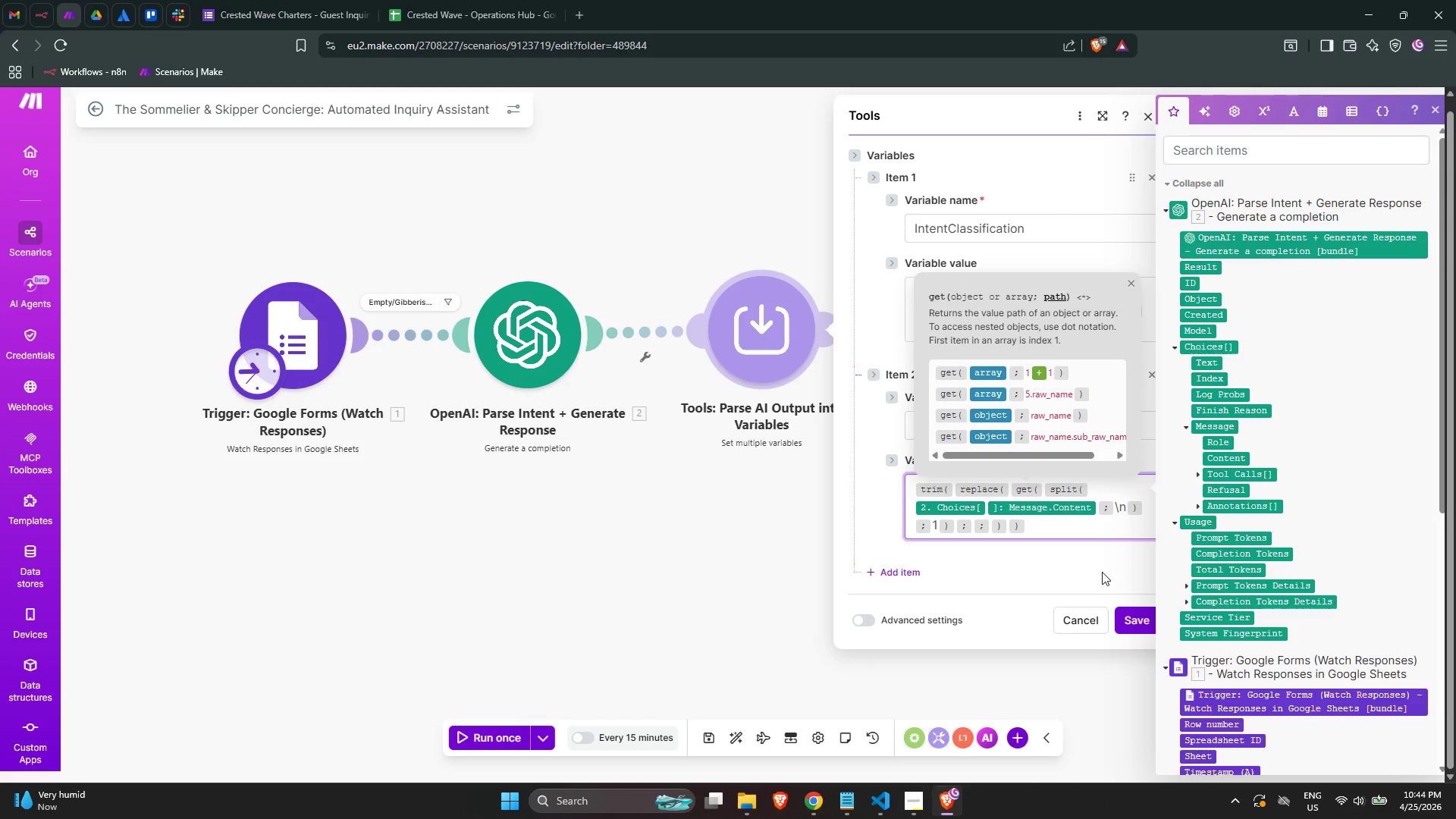 
key(Period)
 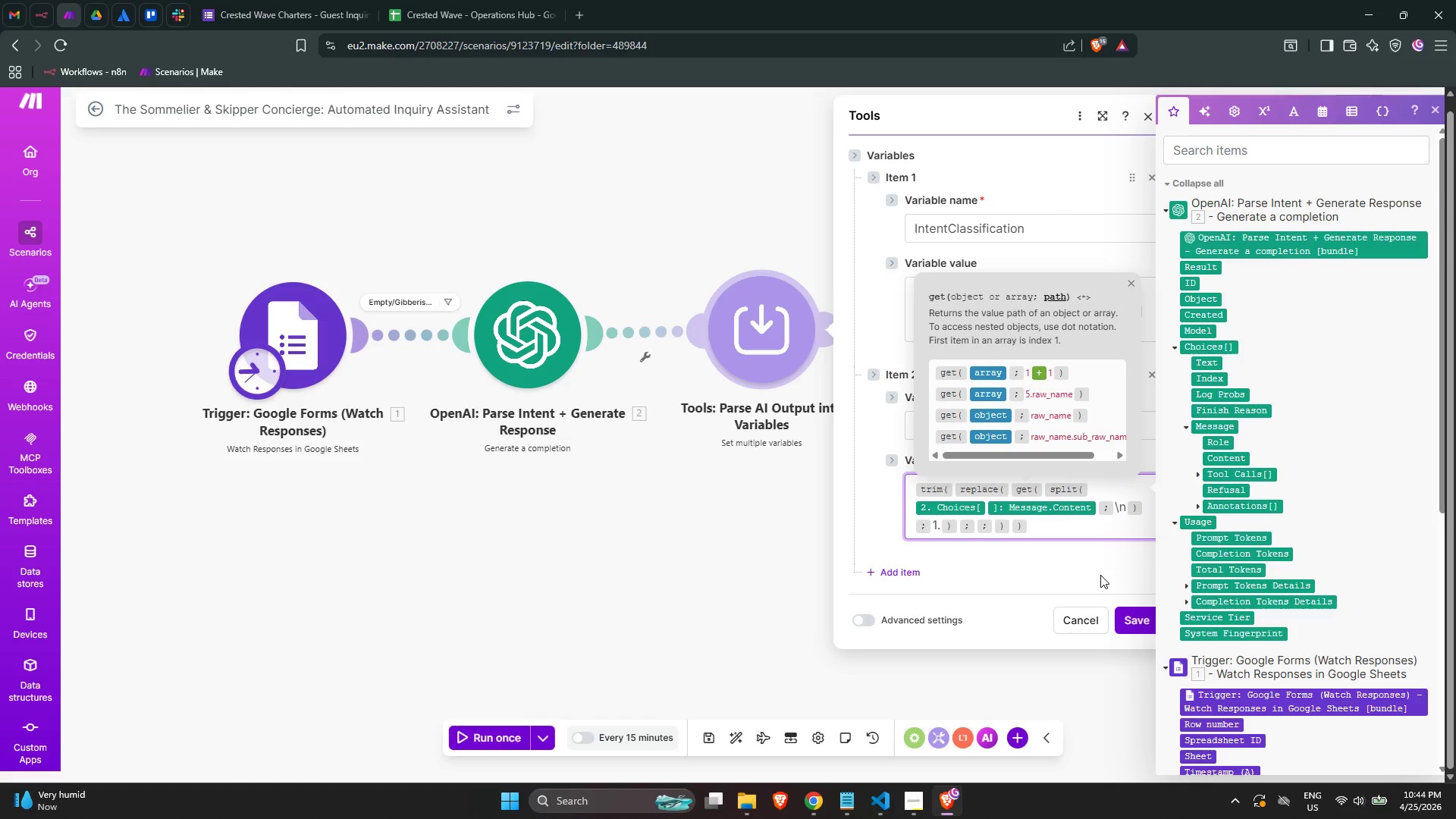 
key(Backspace)
 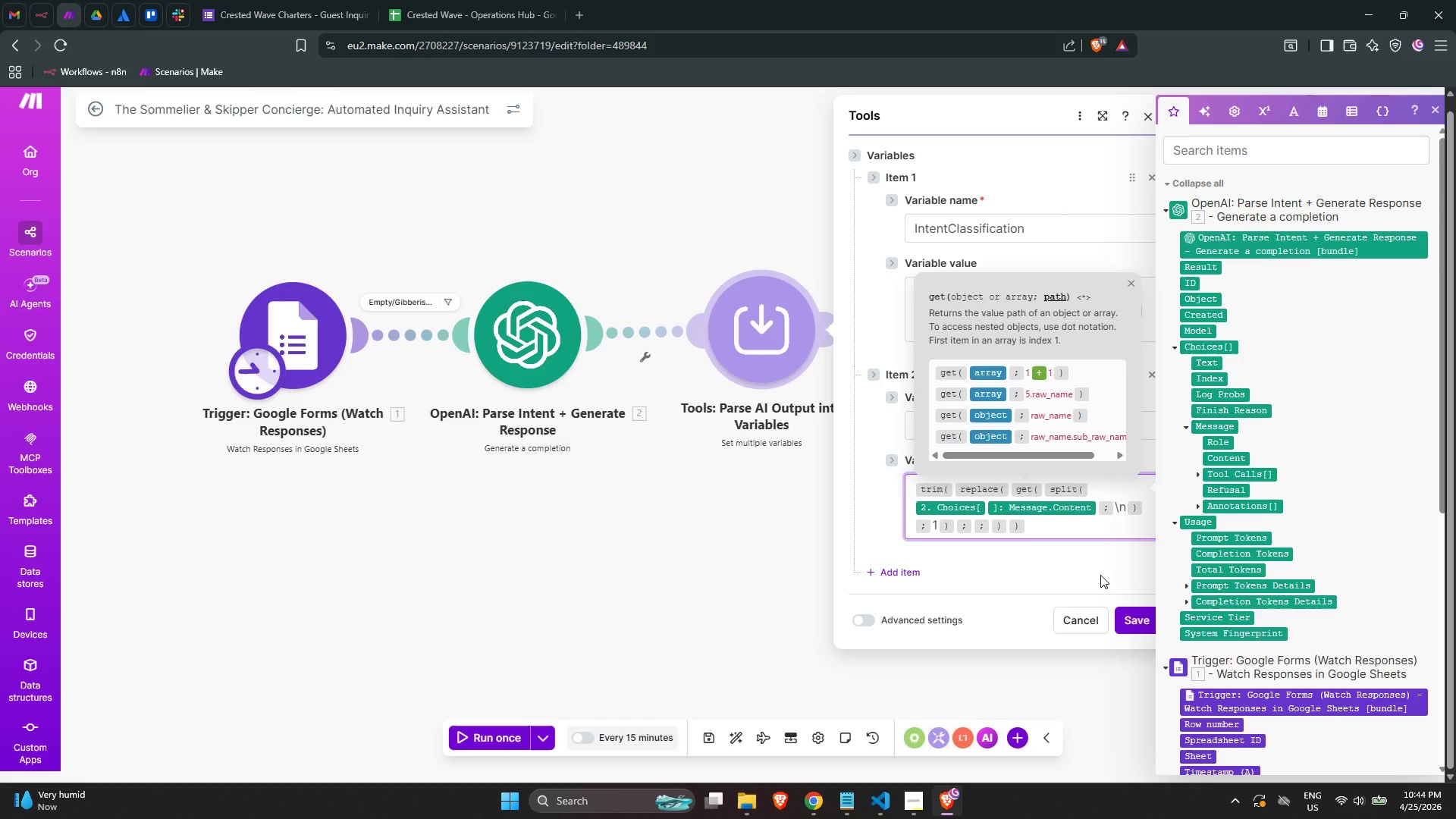 
wait(10.3)
 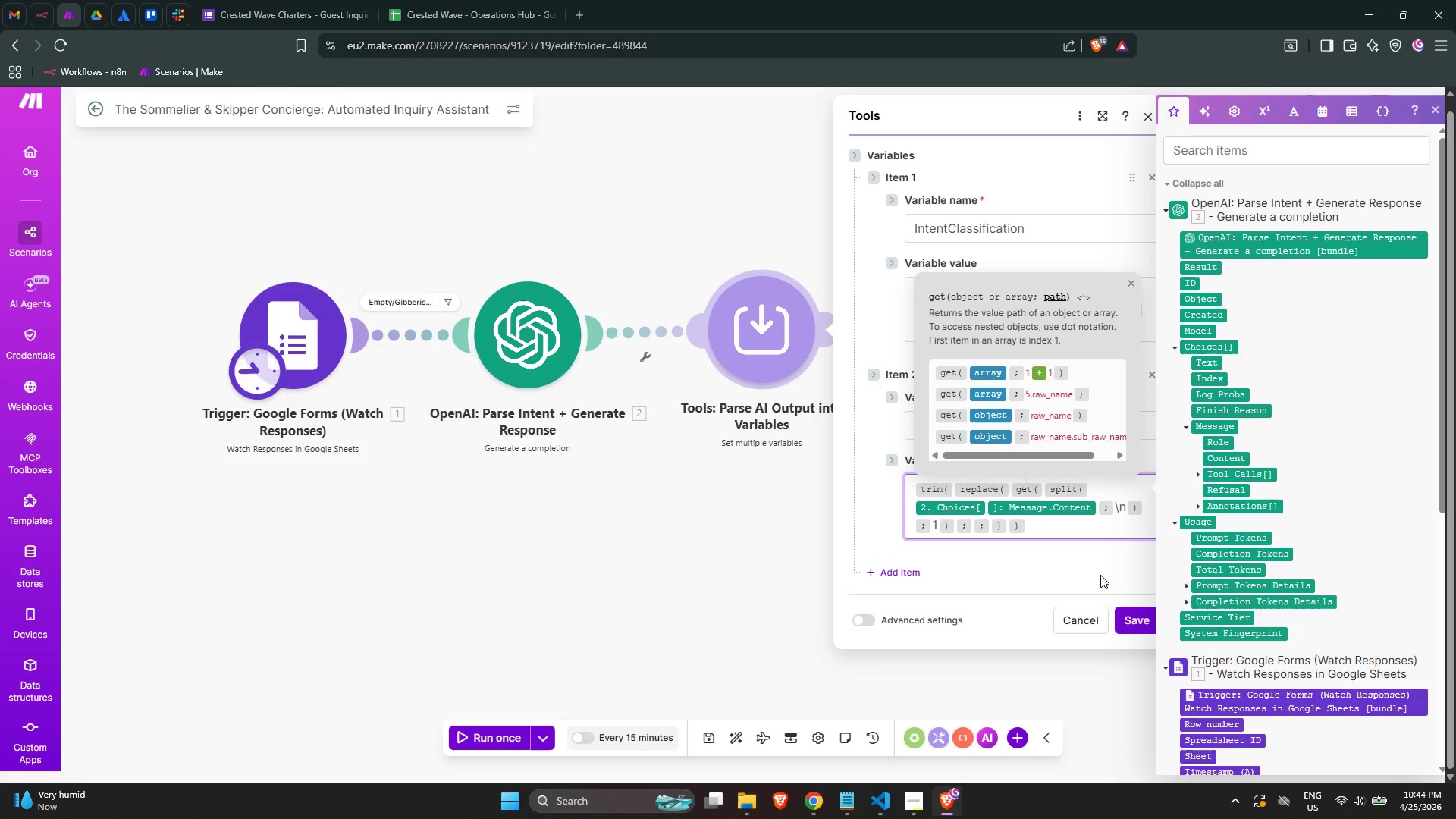 
key(Backspace)
 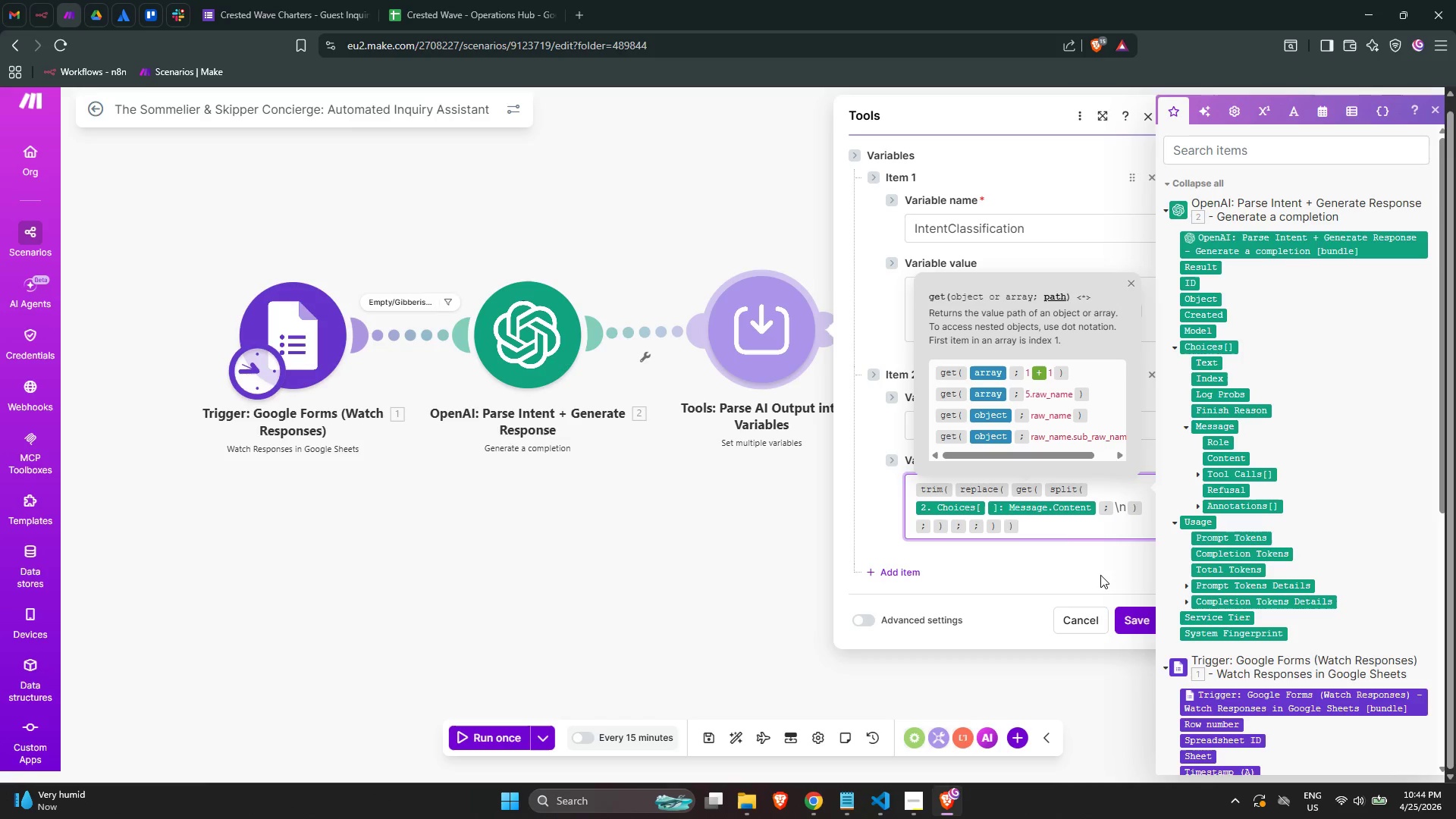 
key(2)
 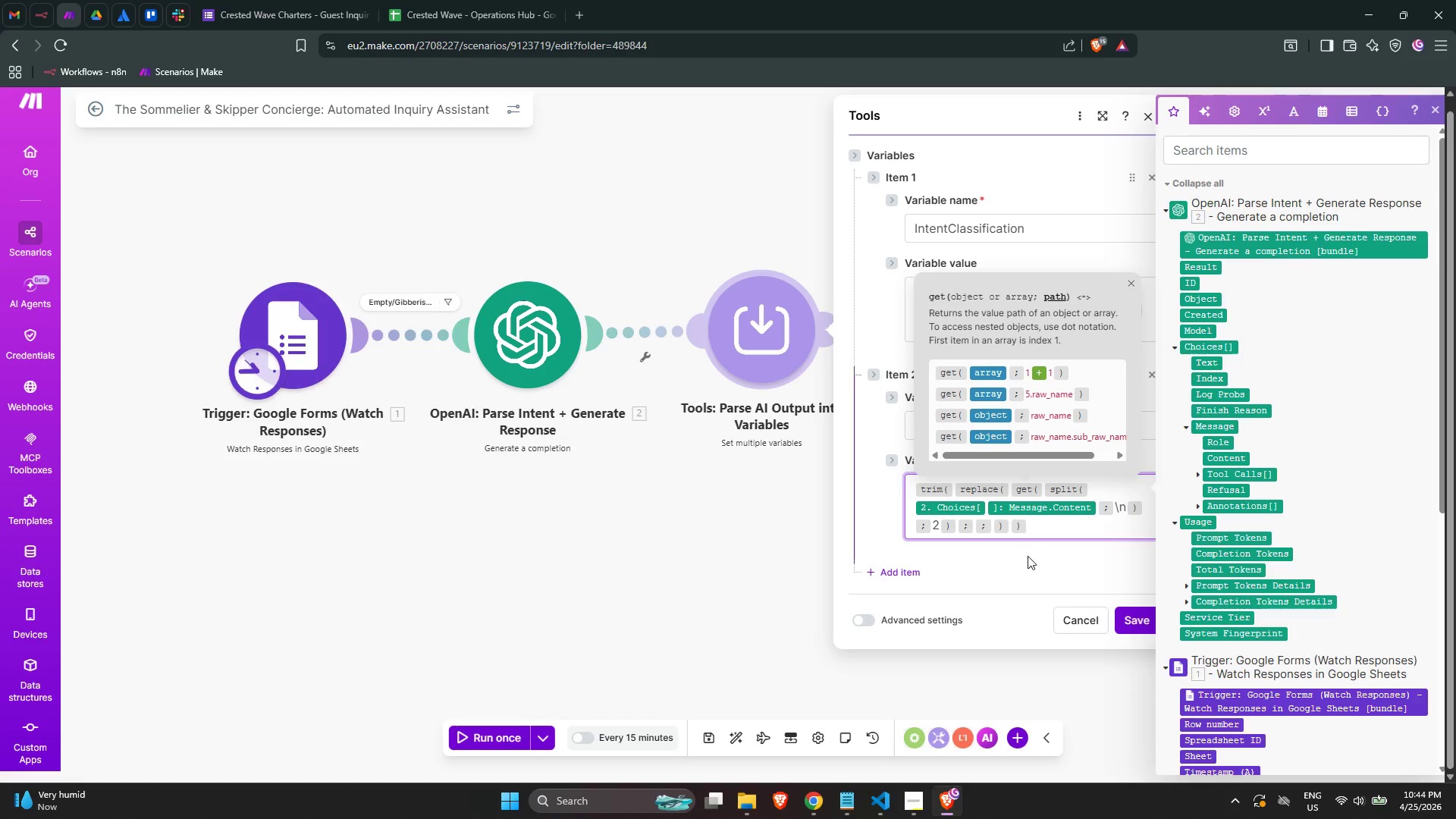 
left_click([1031, 557])
 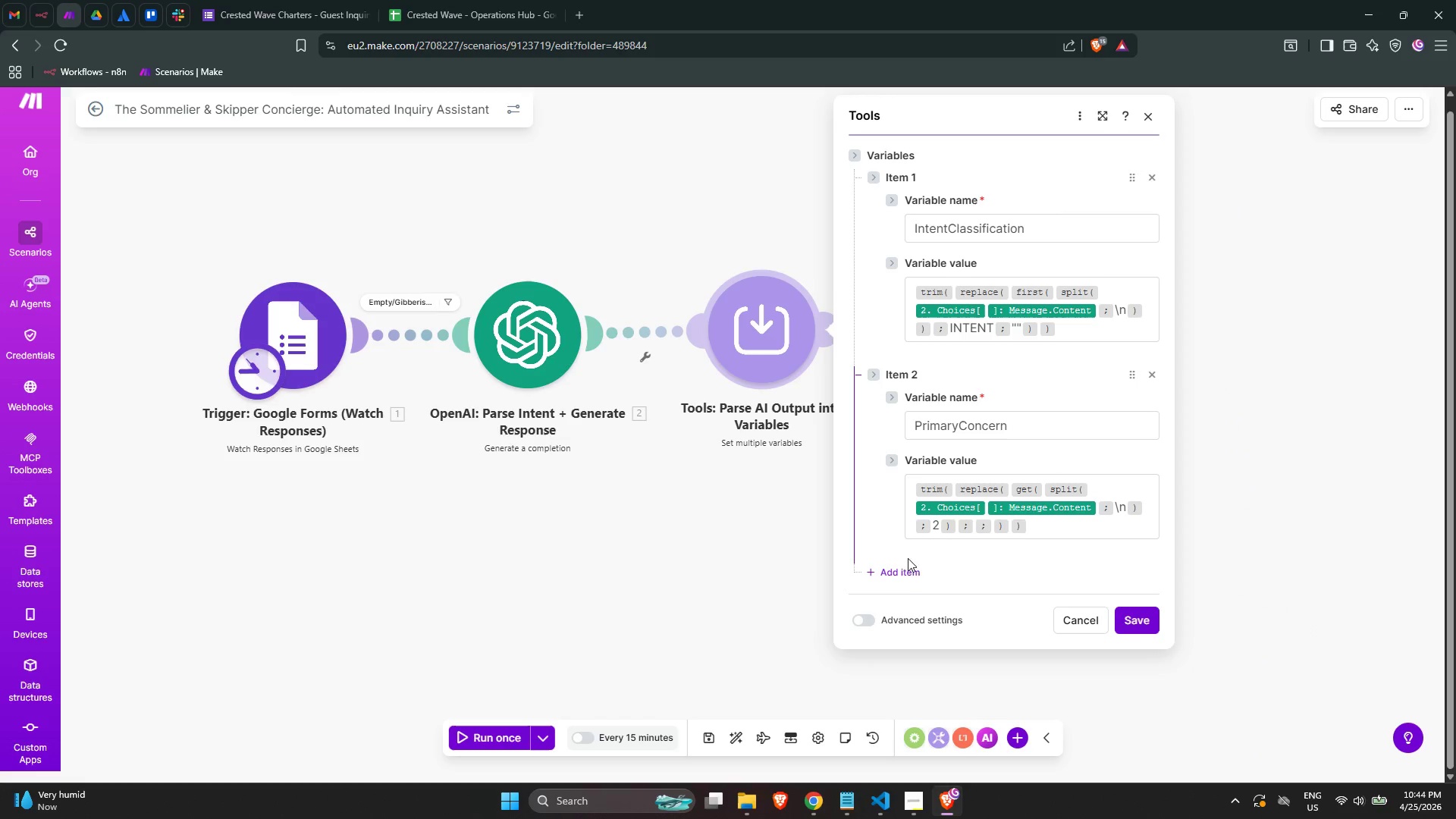 
left_click([908, 566])
 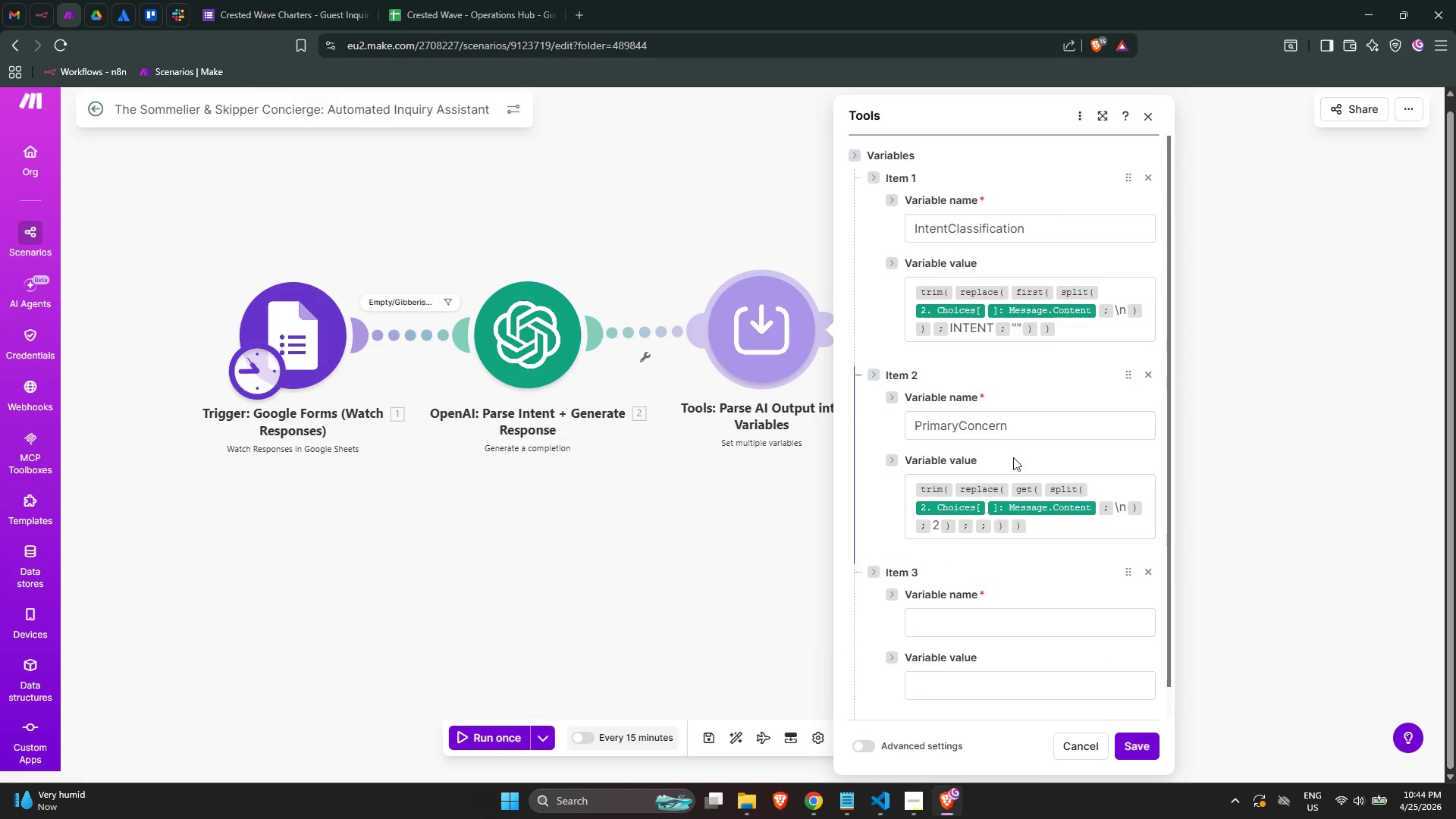 
scroll: coordinate [1015, 458], scroll_direction: down, amount: 1.0
 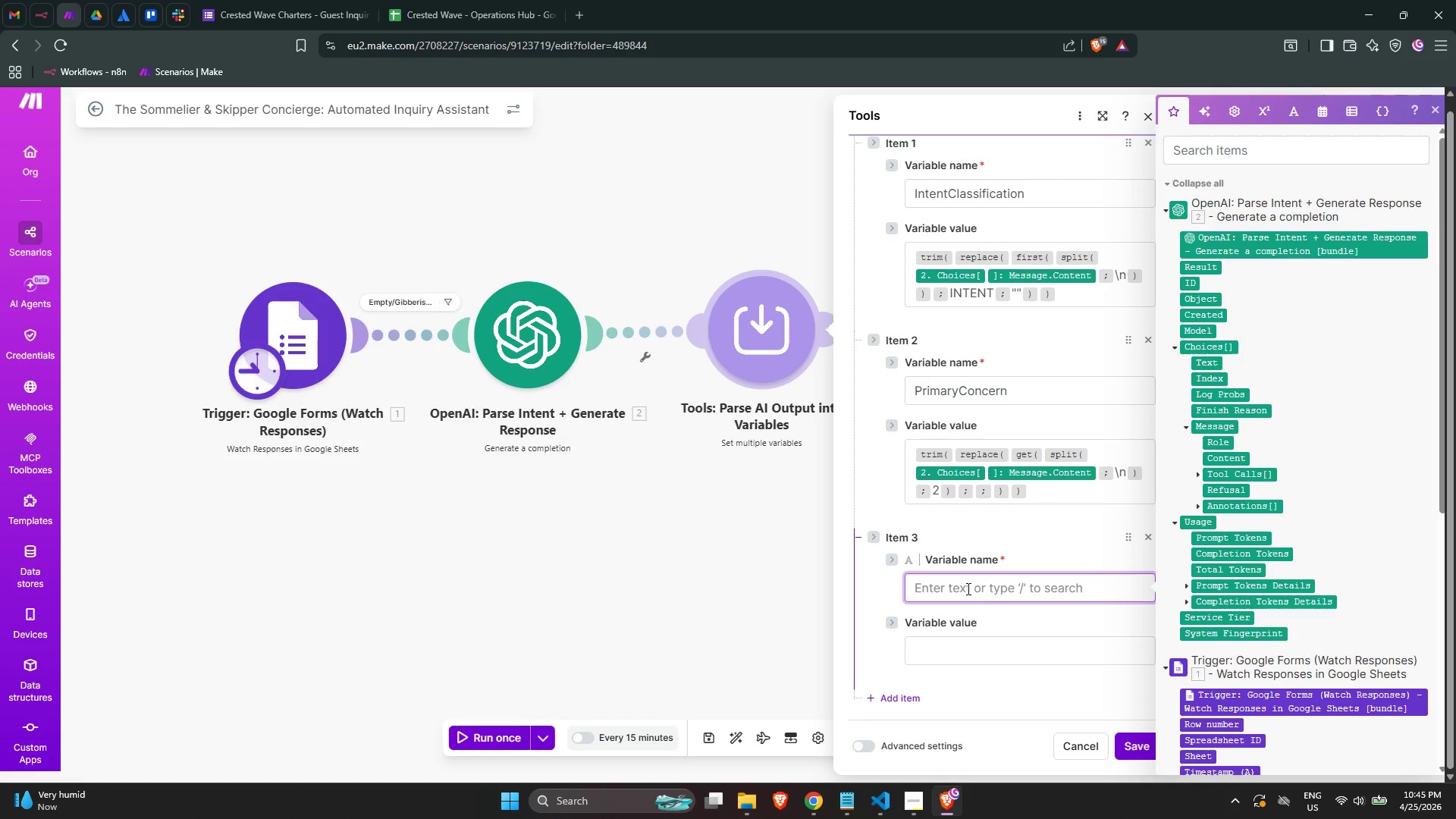 
wait(6.4)
 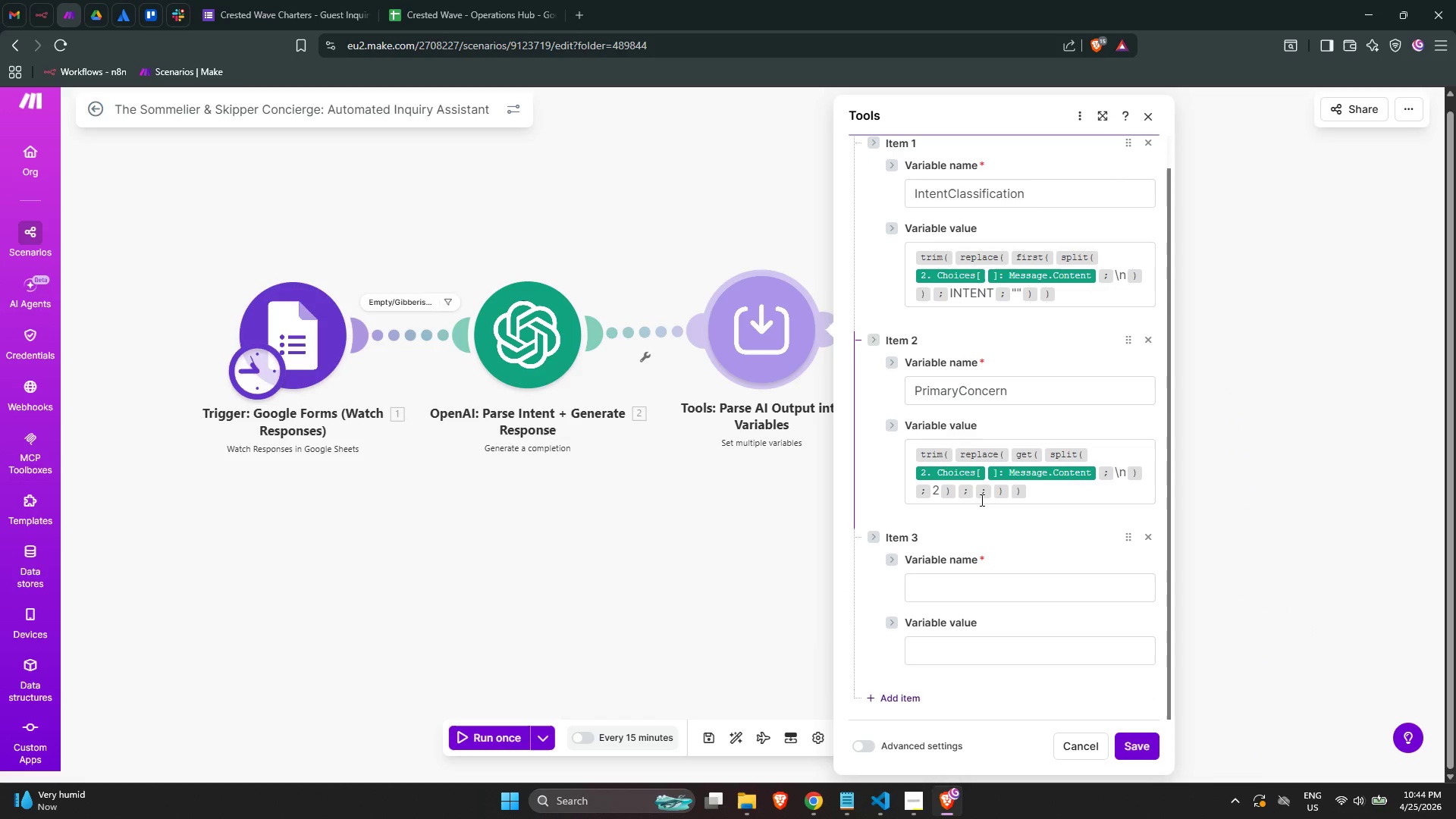 
type(conciergeReply)
 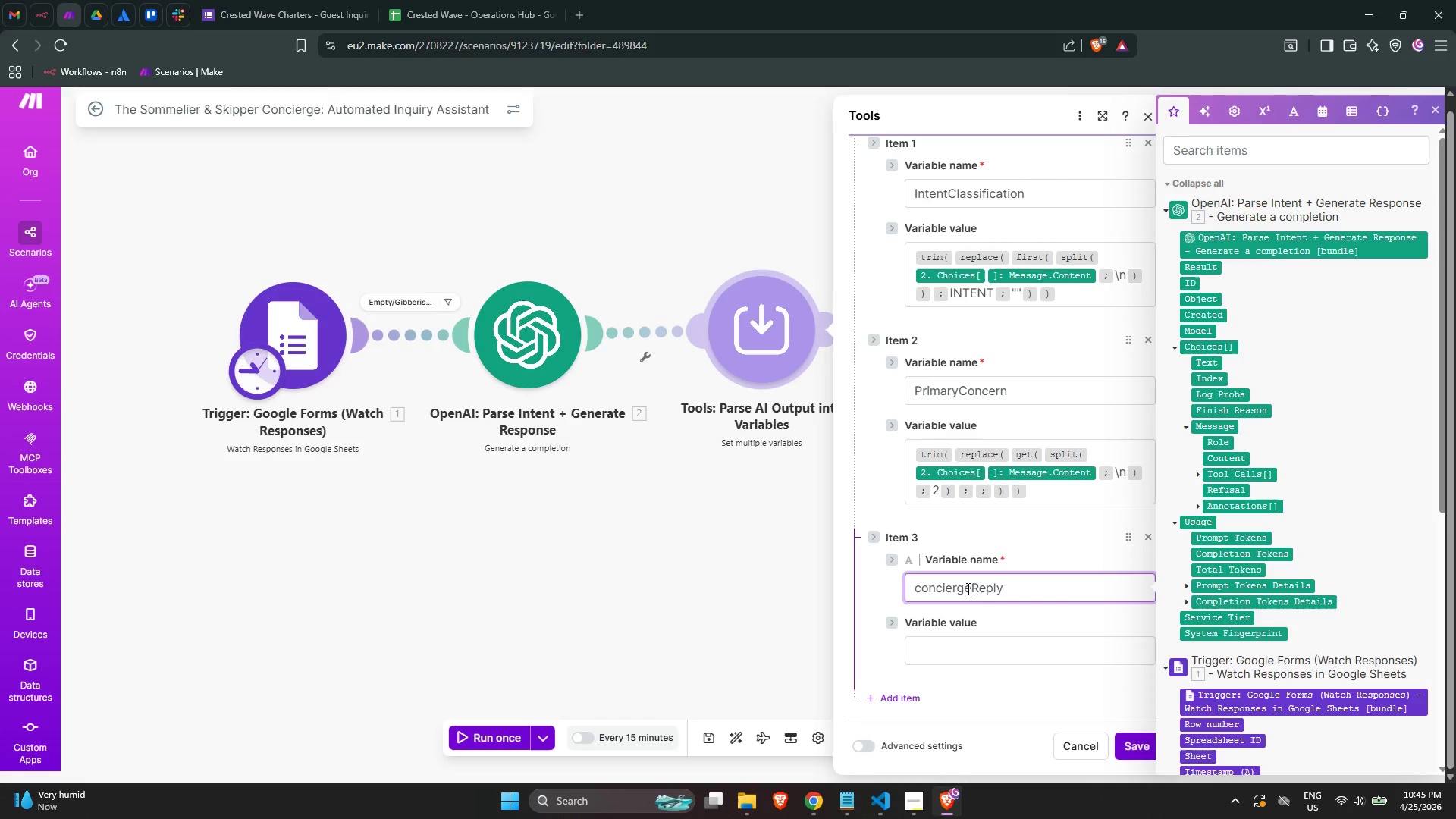 
left_click([981, 651])
 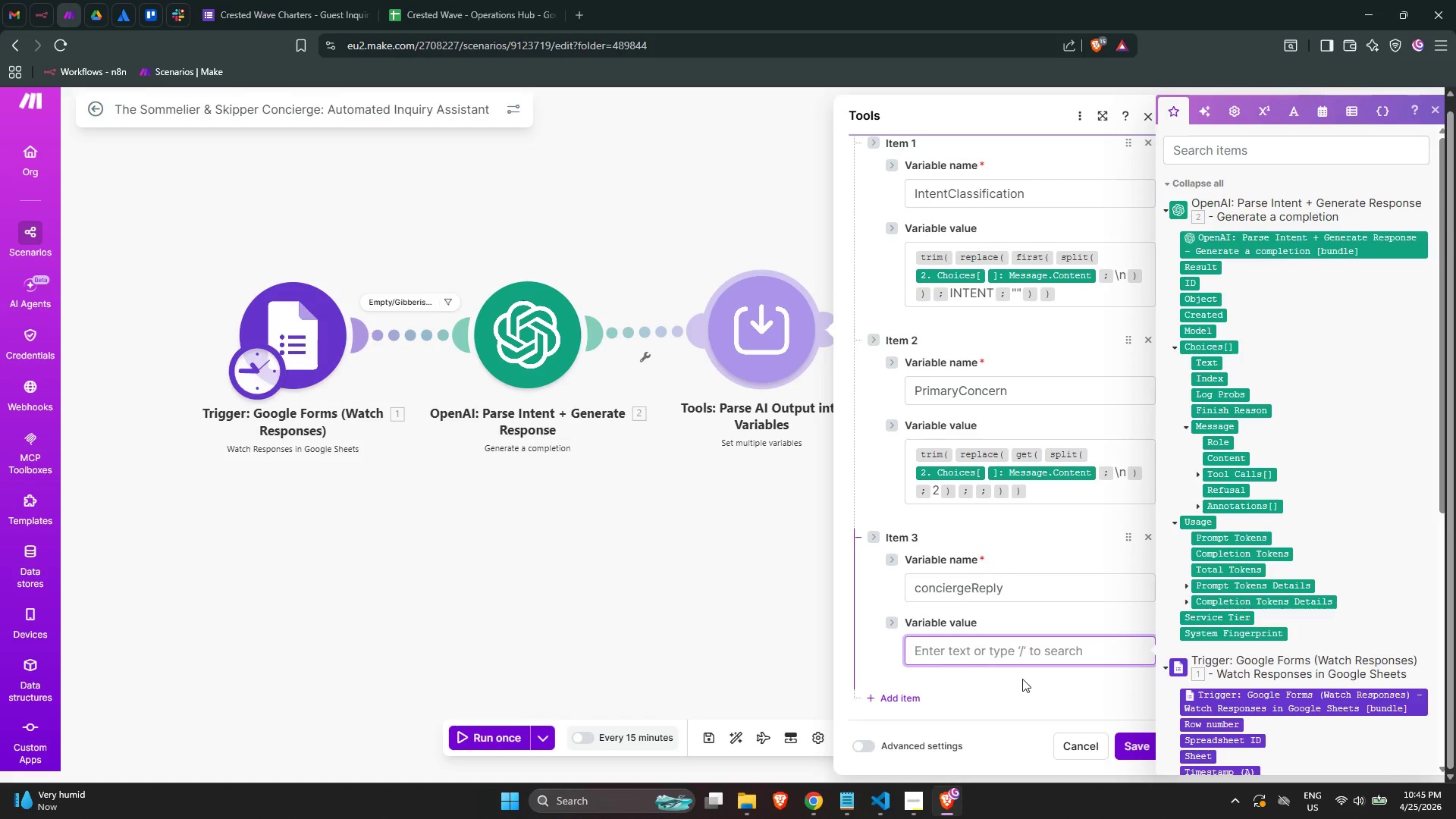 
key(Slash)
 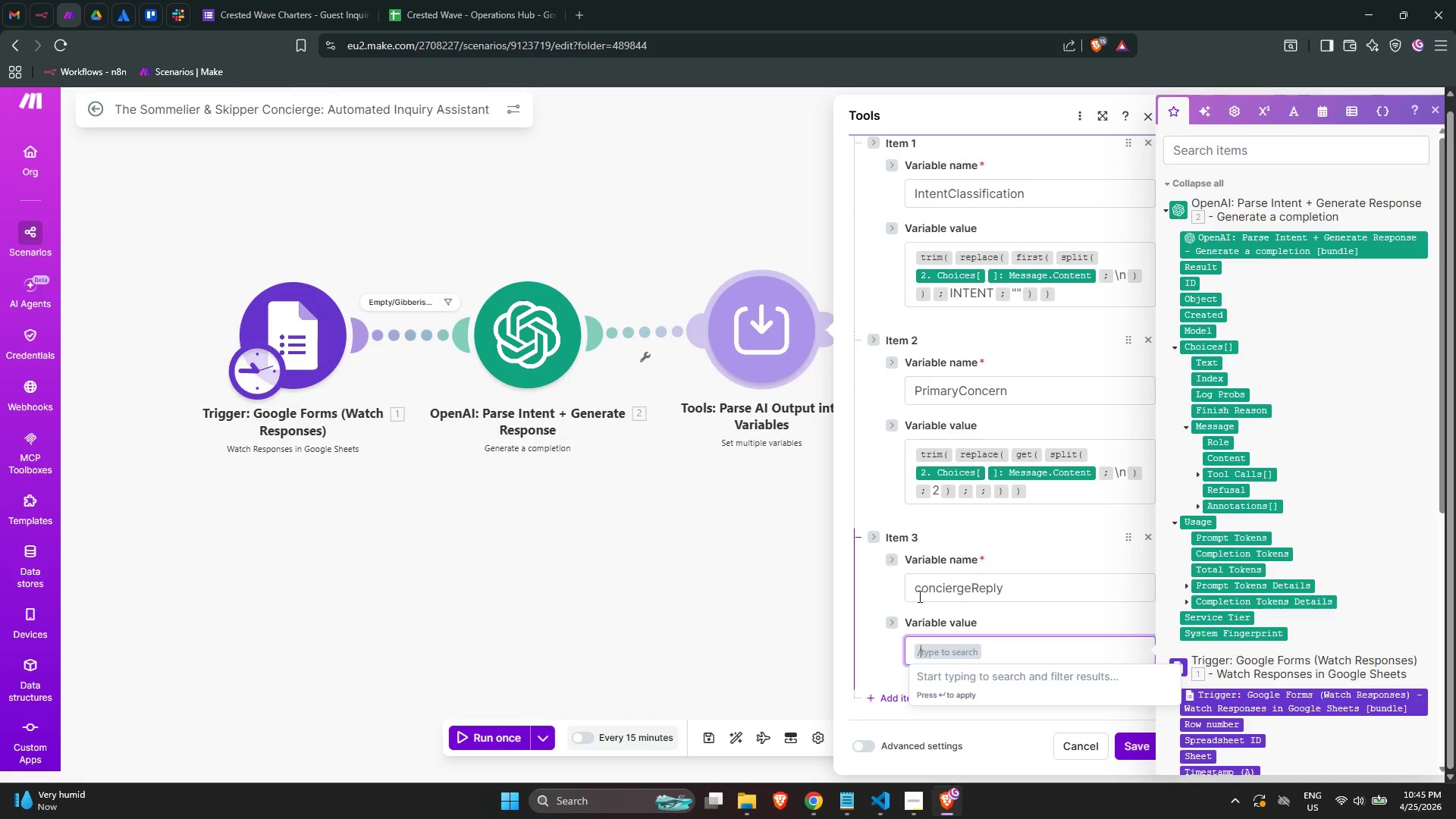 
left_click([918, 595])
 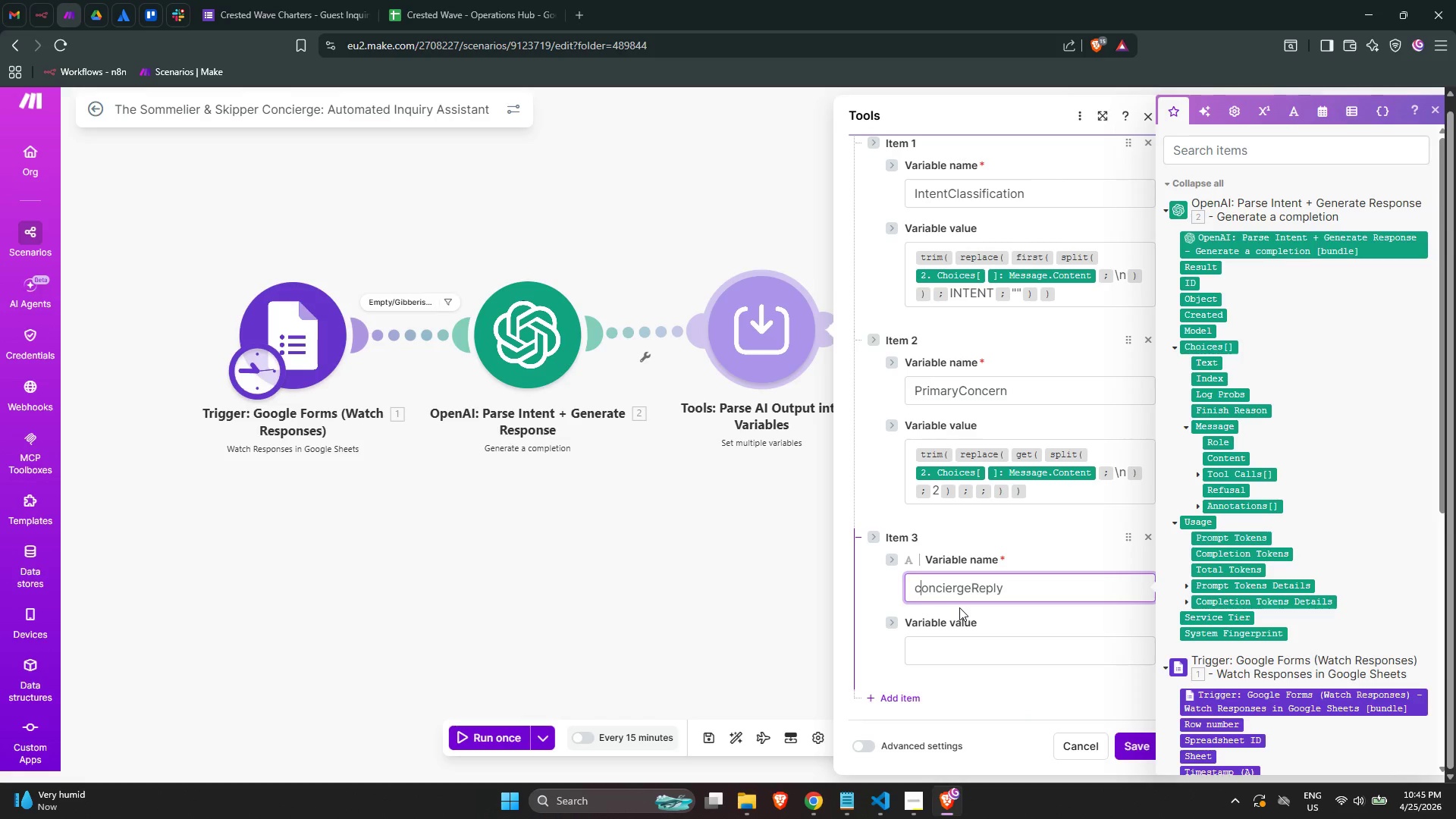 
key(Backspace)
 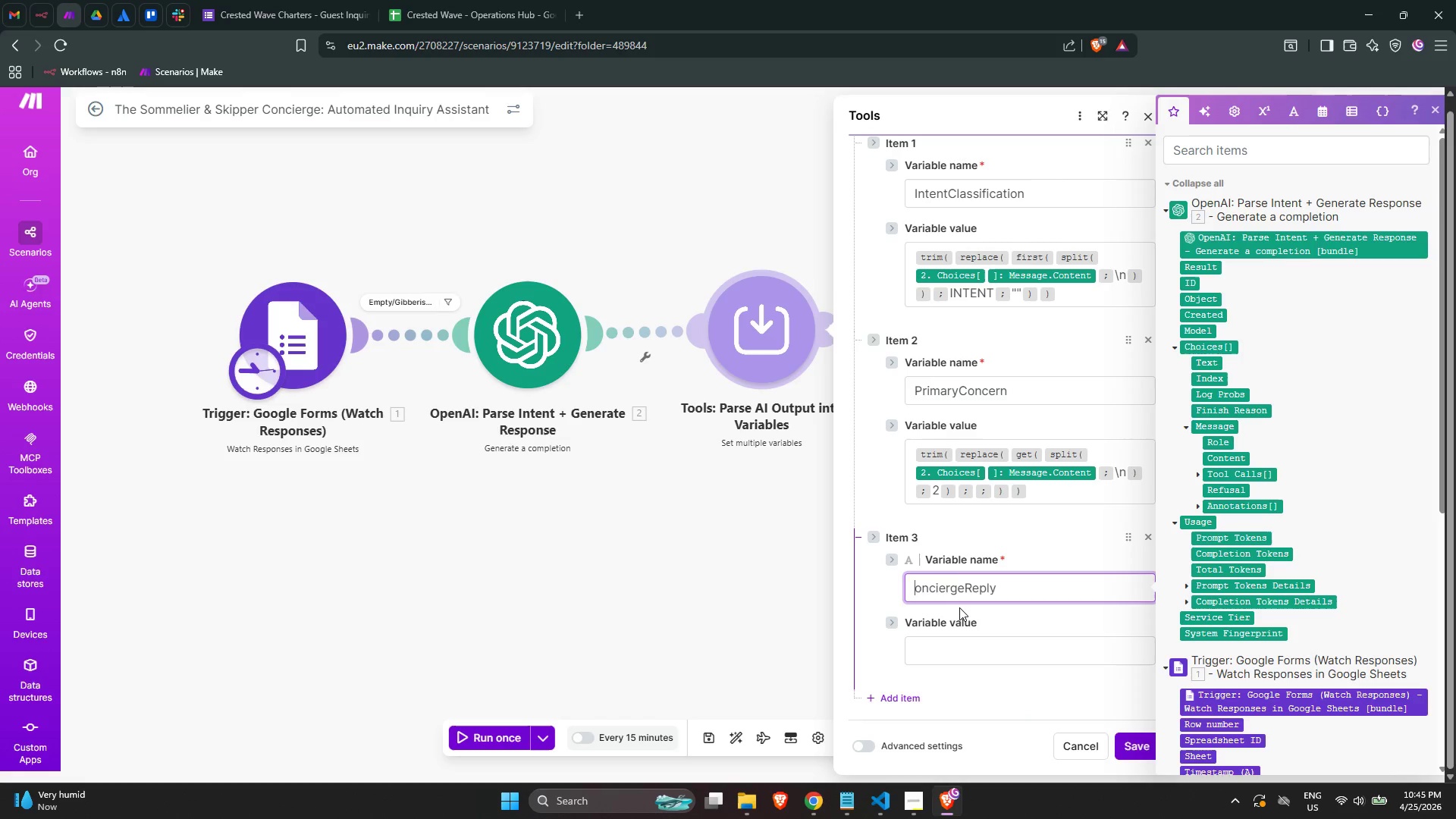 
key(Shift+ShiftLeft)
 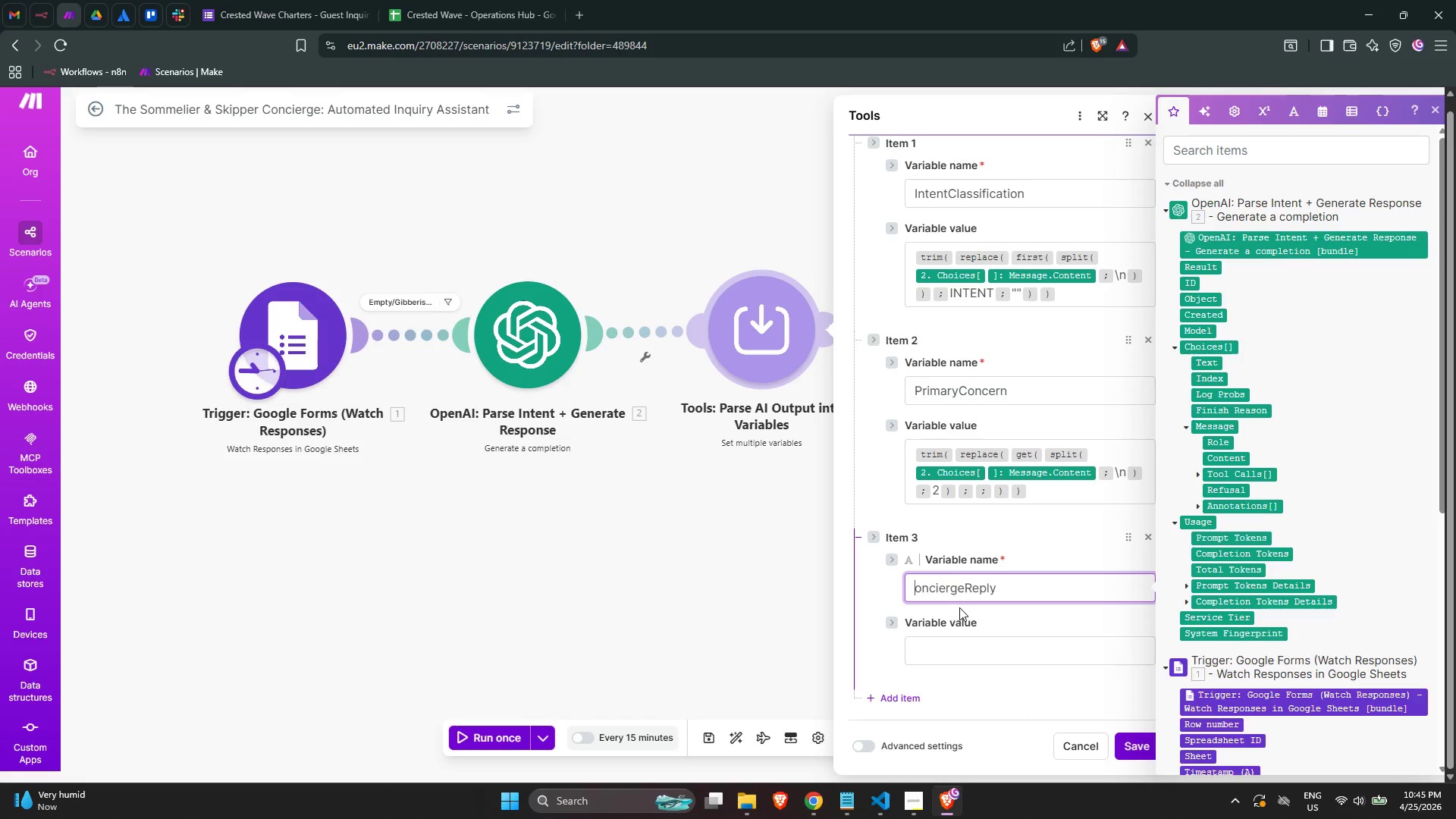 
key(Shift+C)
 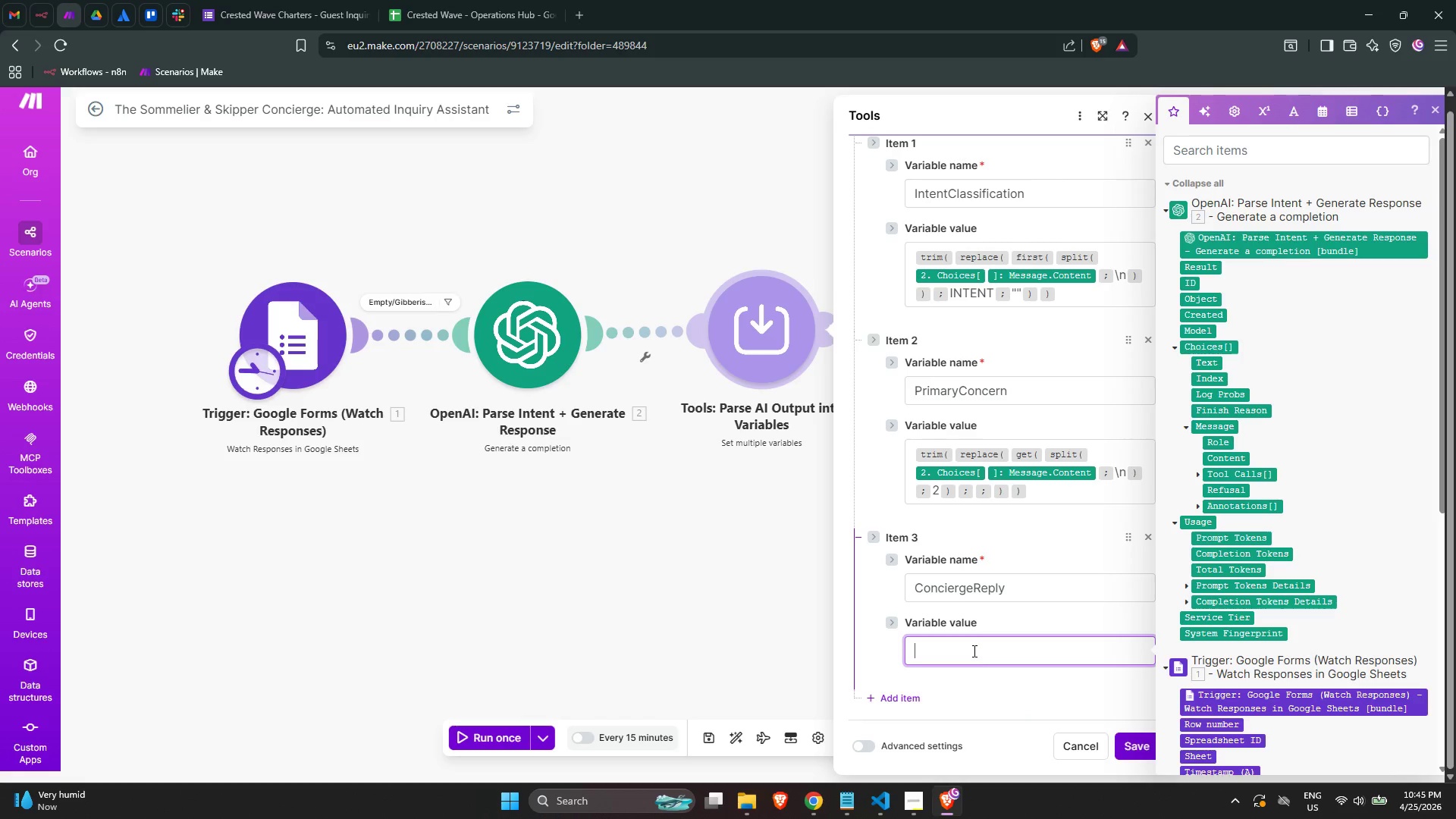 
type(/trim)
 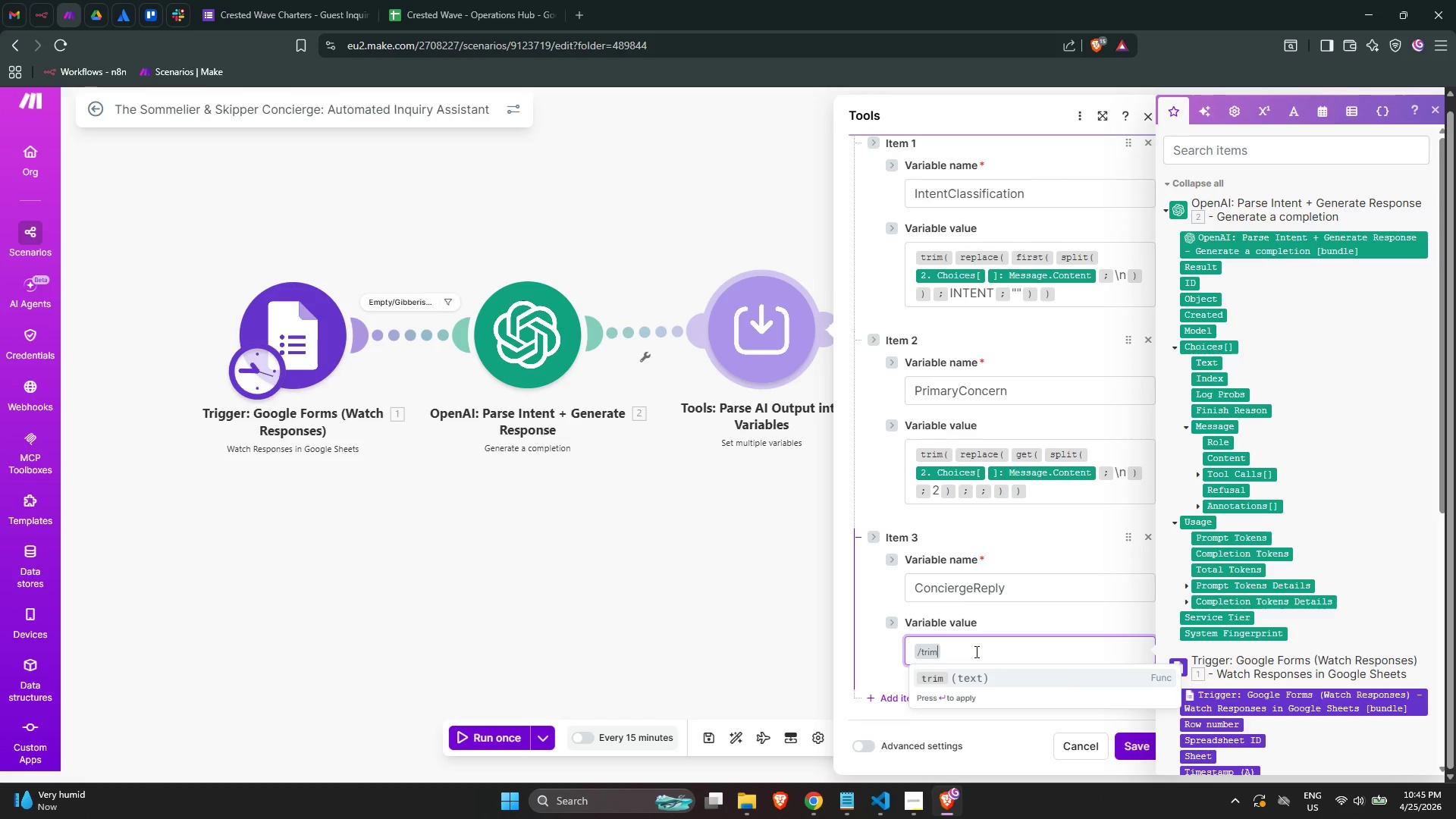 
hold_key(key=ShiftLeft, duration=0.56)
 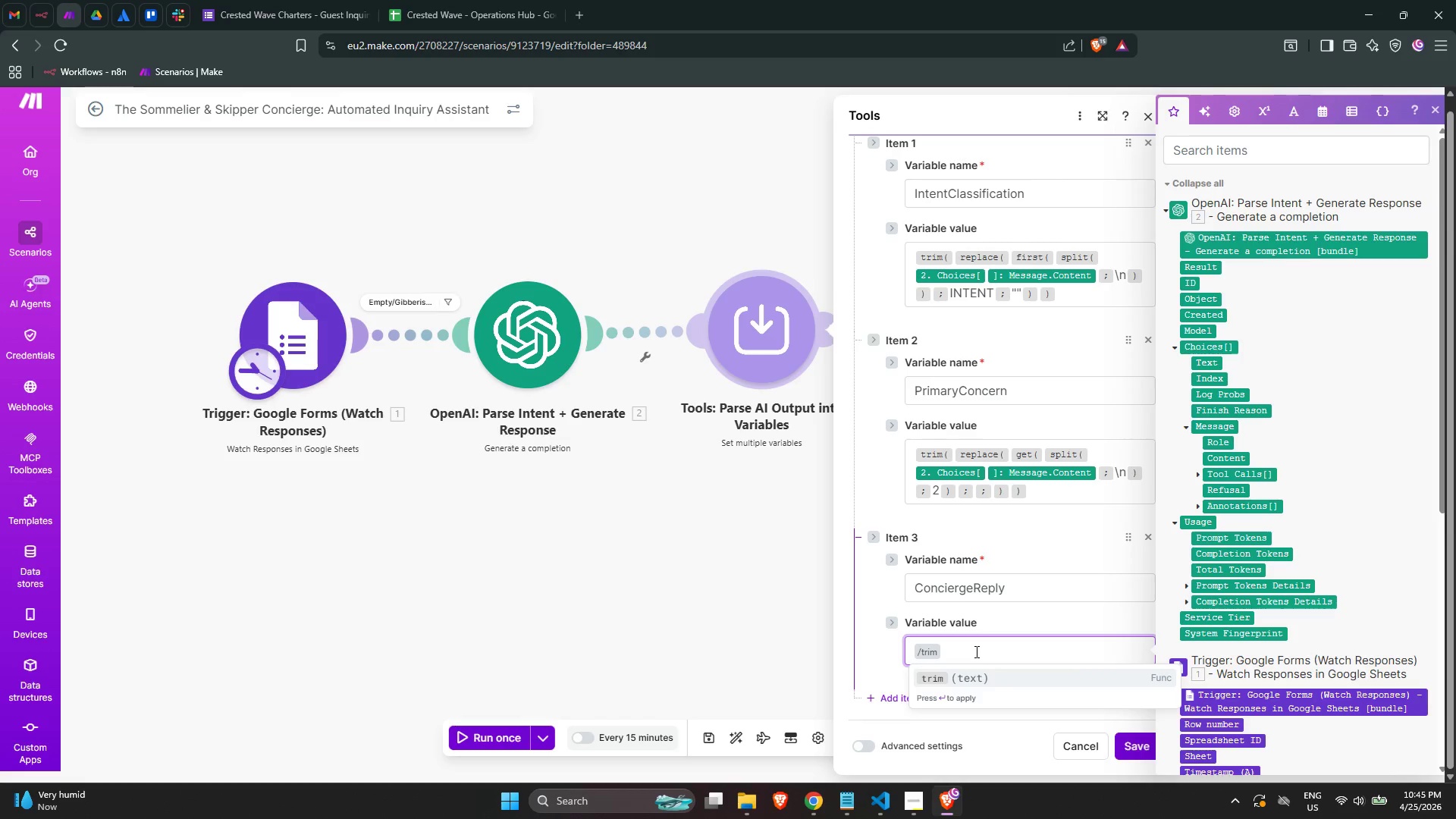 
key(Enter)
 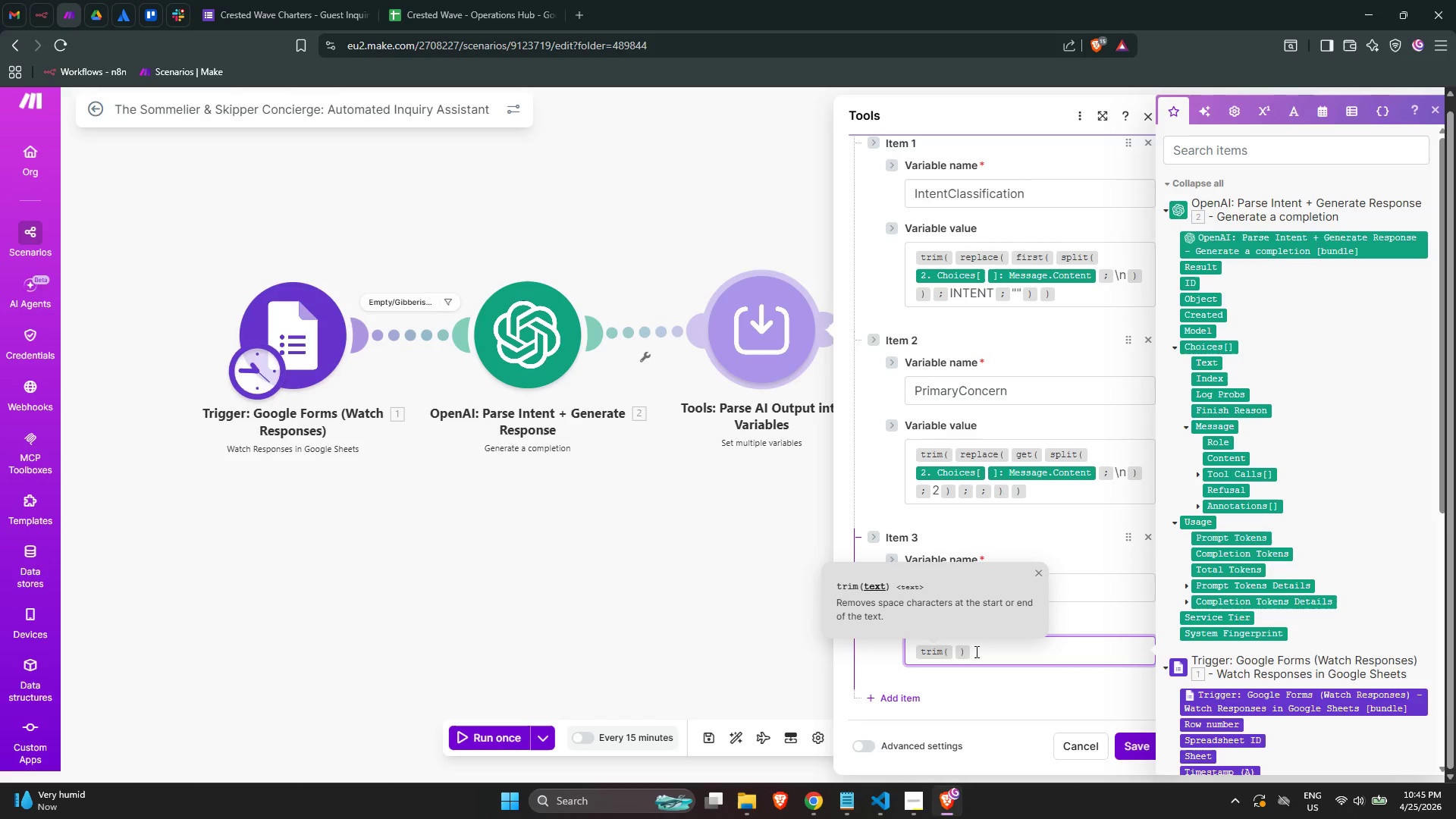 
type(/join)
 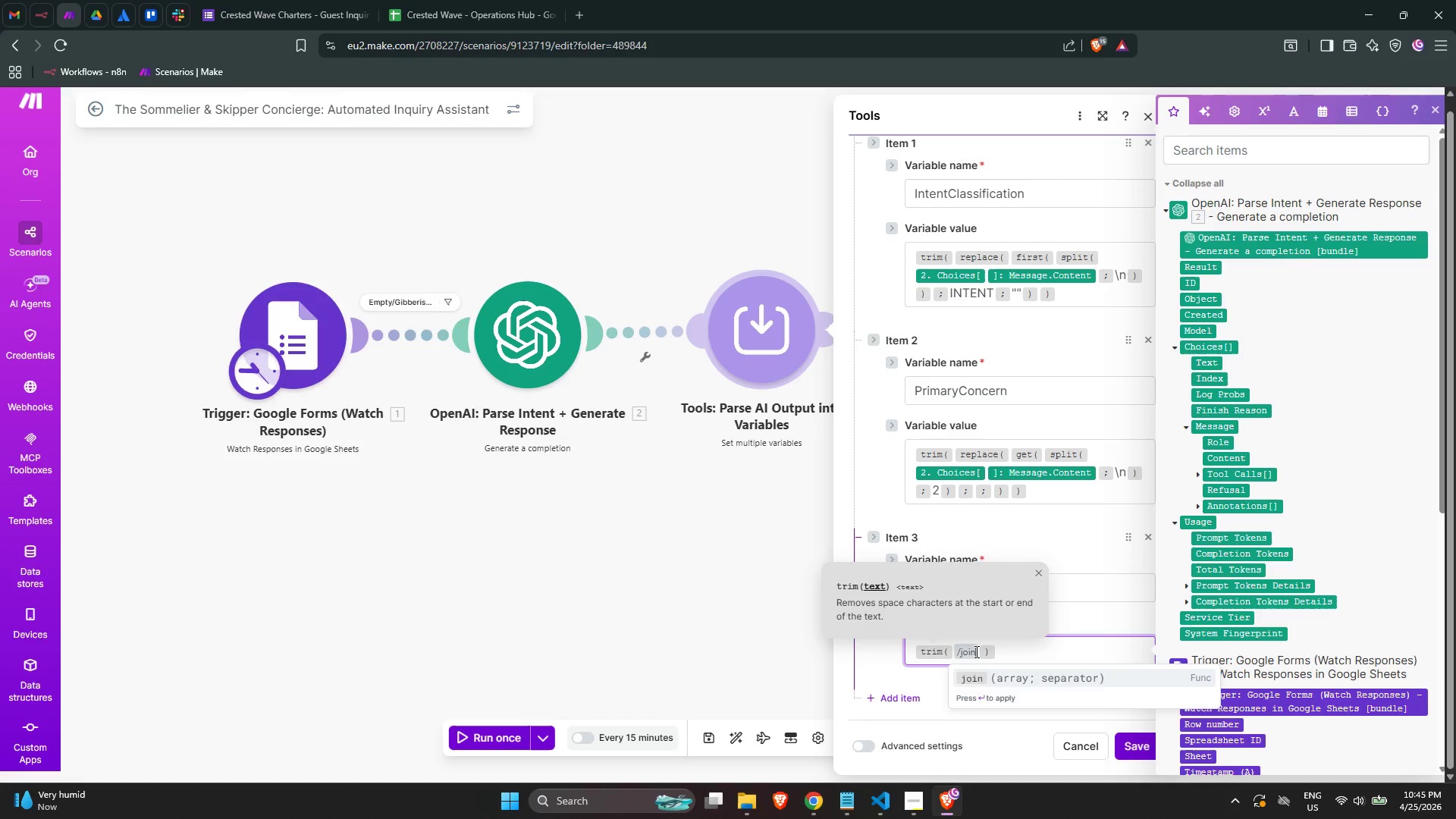 
key(Enter)
 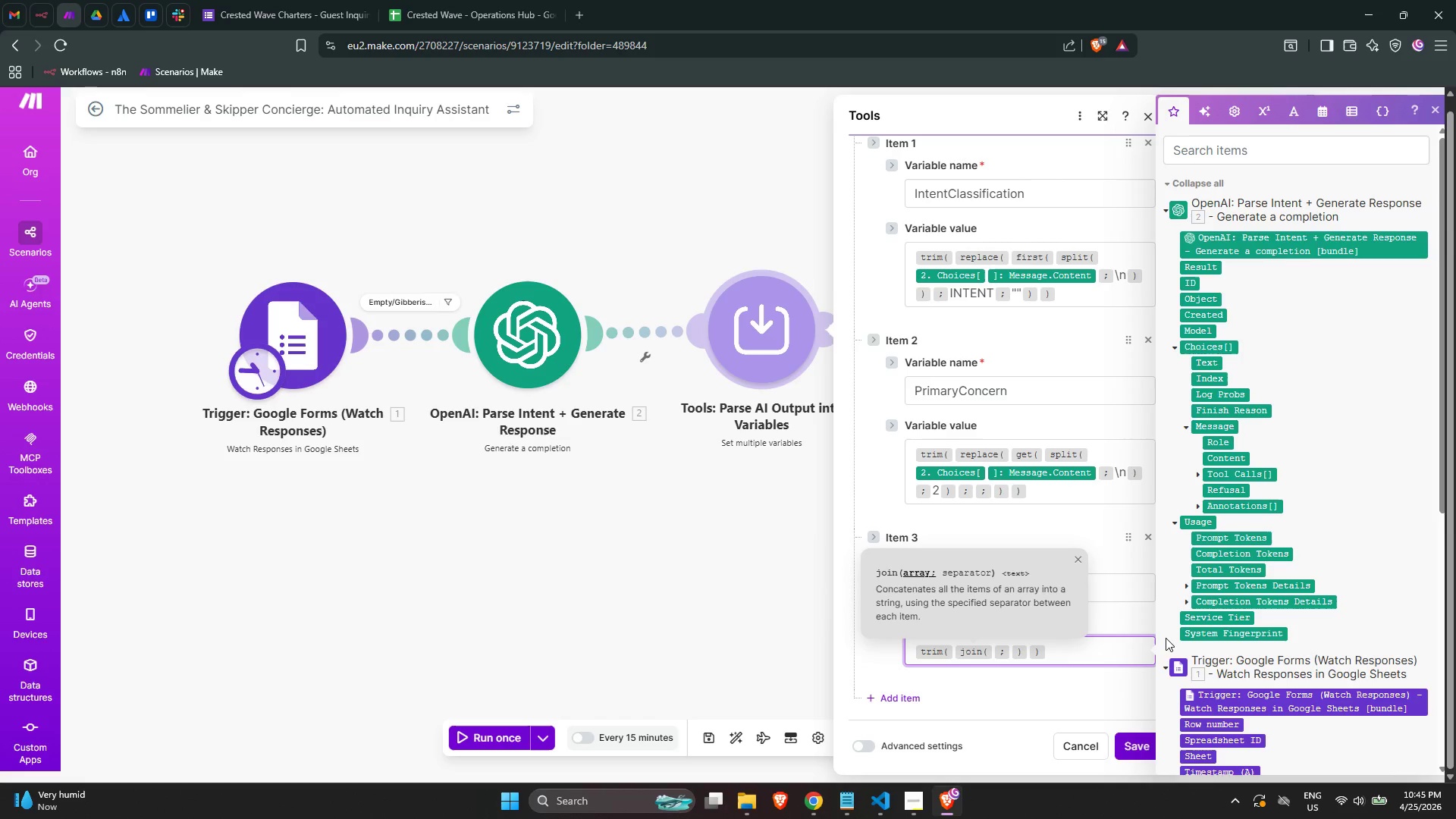 
type(/split)
 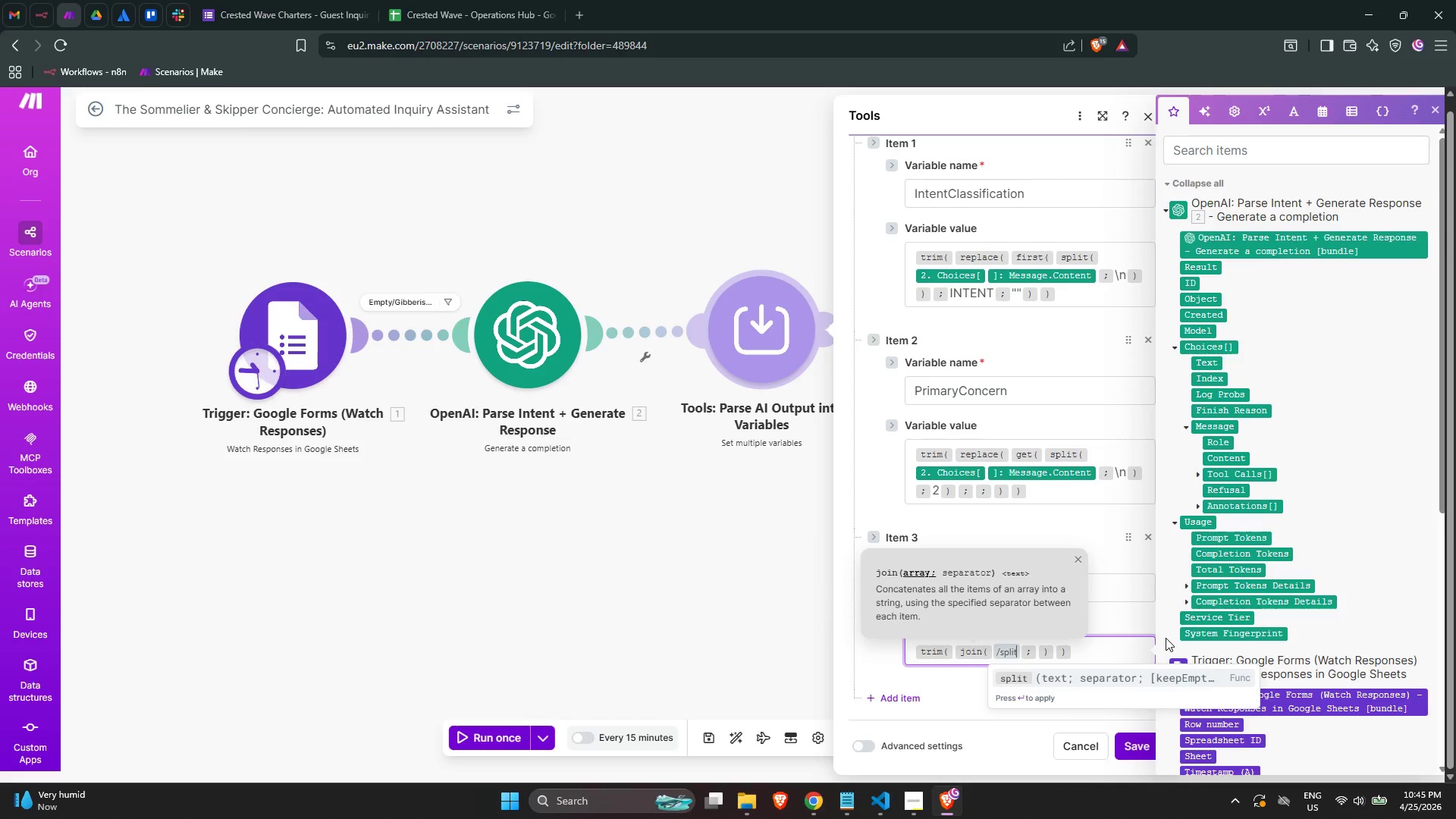 
key(Enter)
 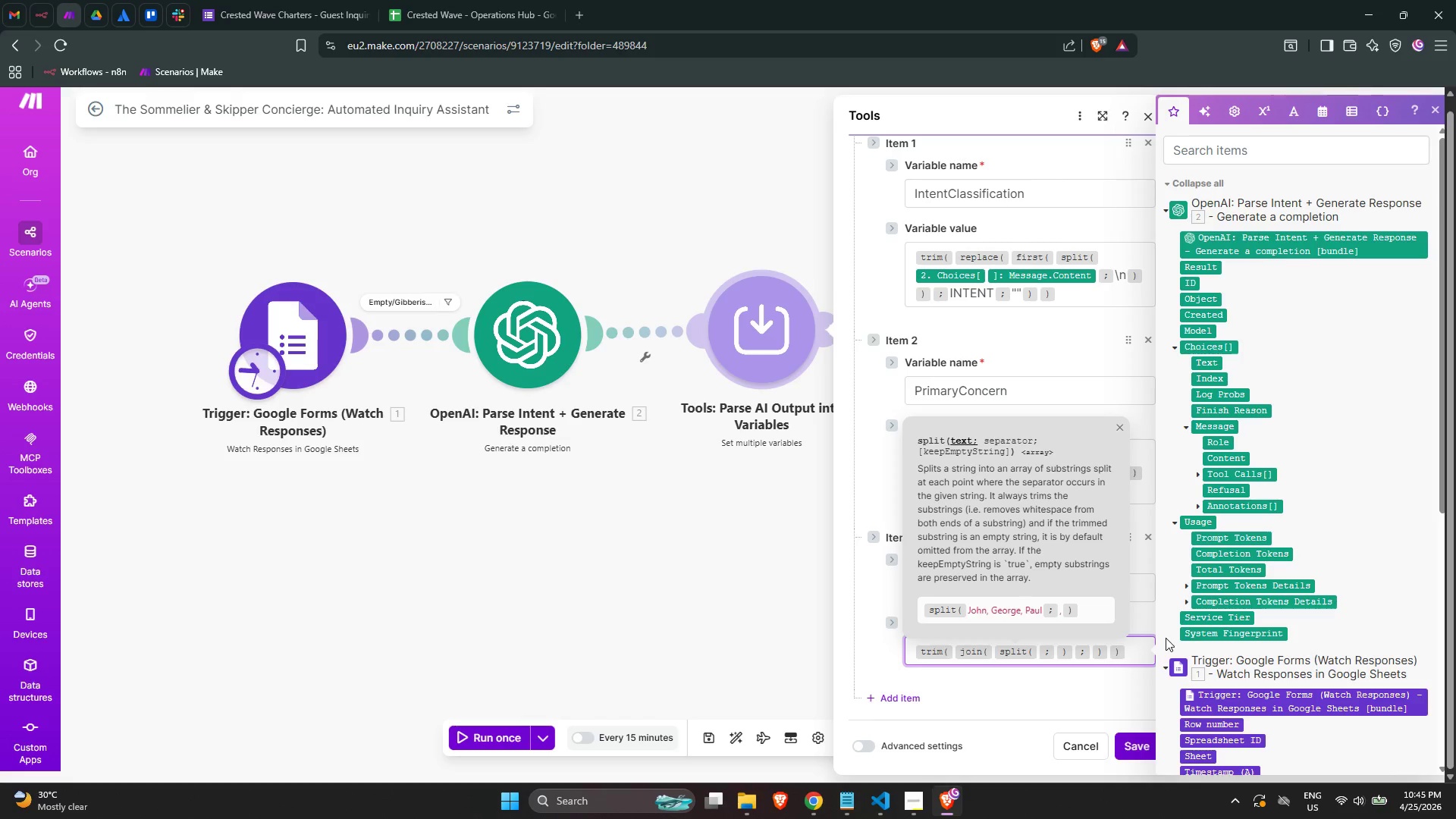 
mouse_move([1206, 478])
 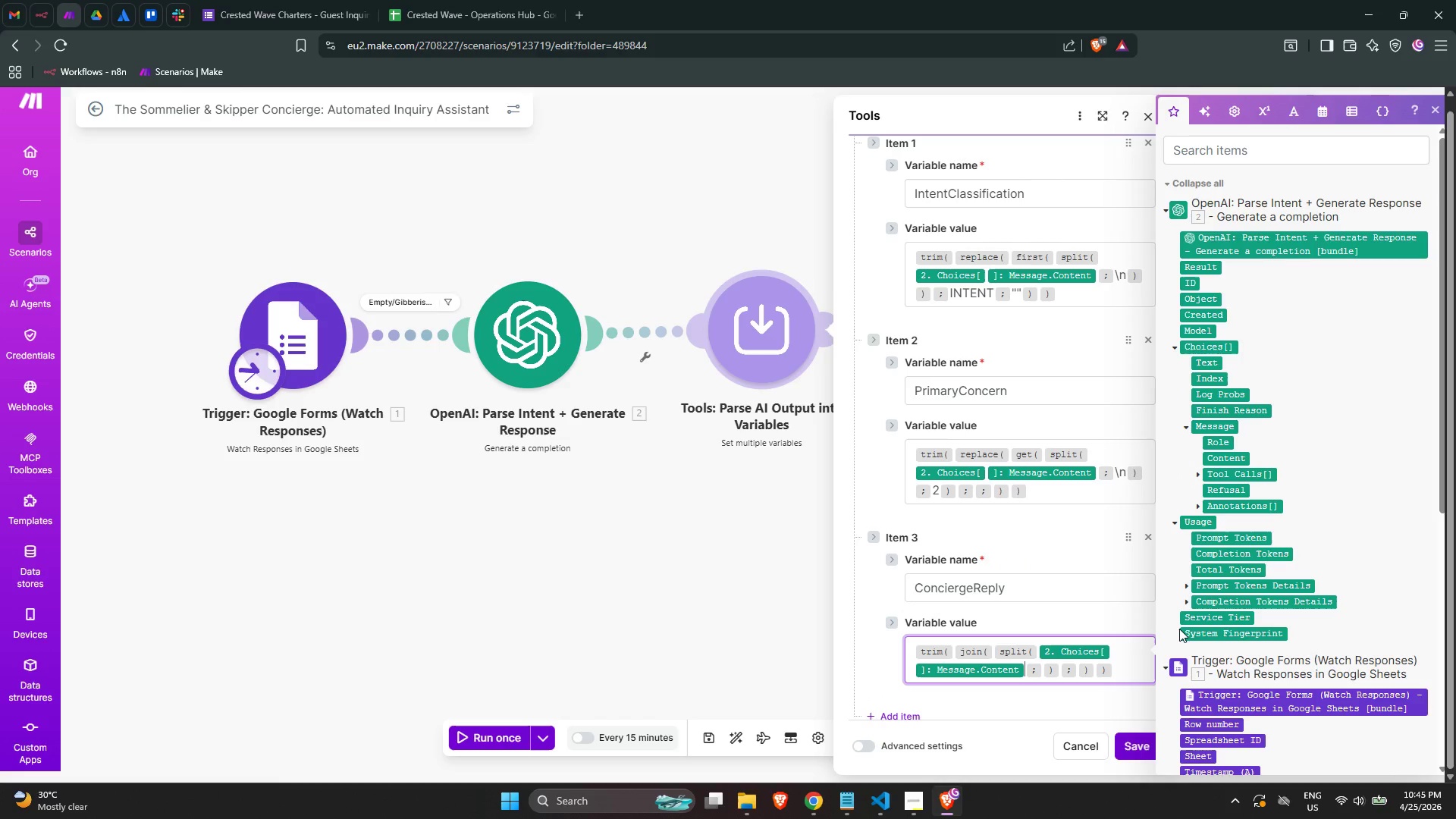 
key(ArrowRight)
 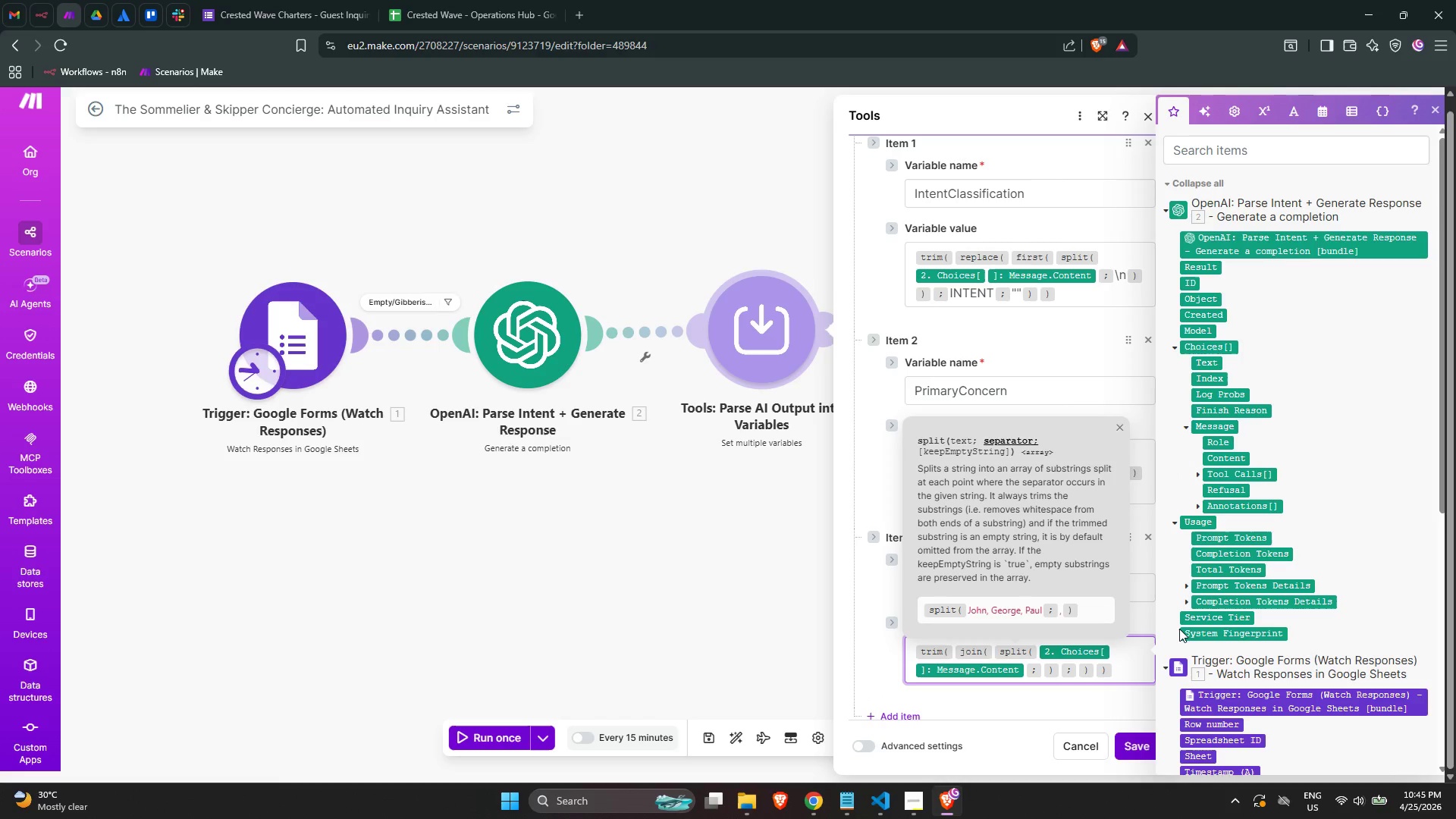 
key(Backslash)
 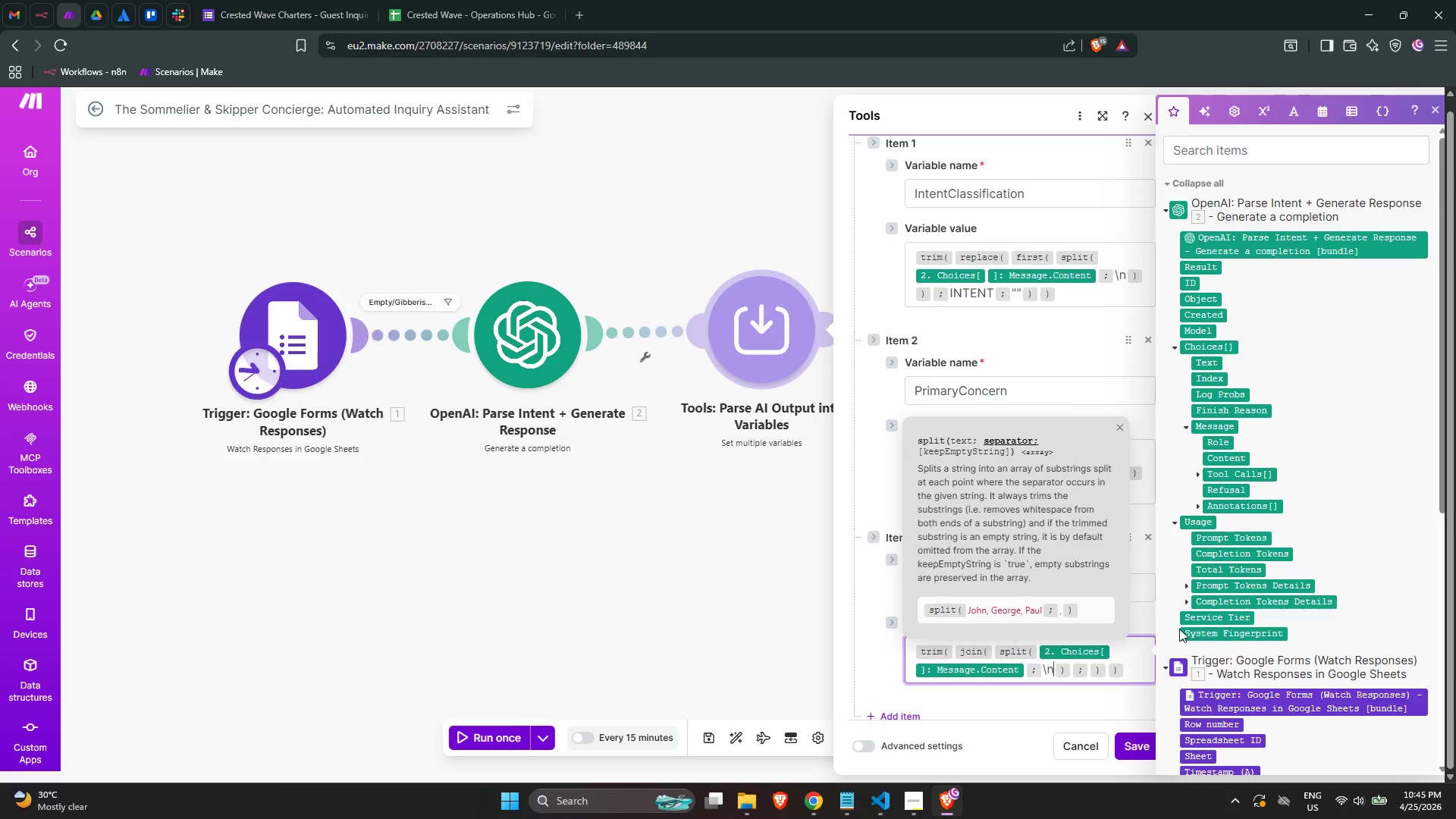 
key(N)
 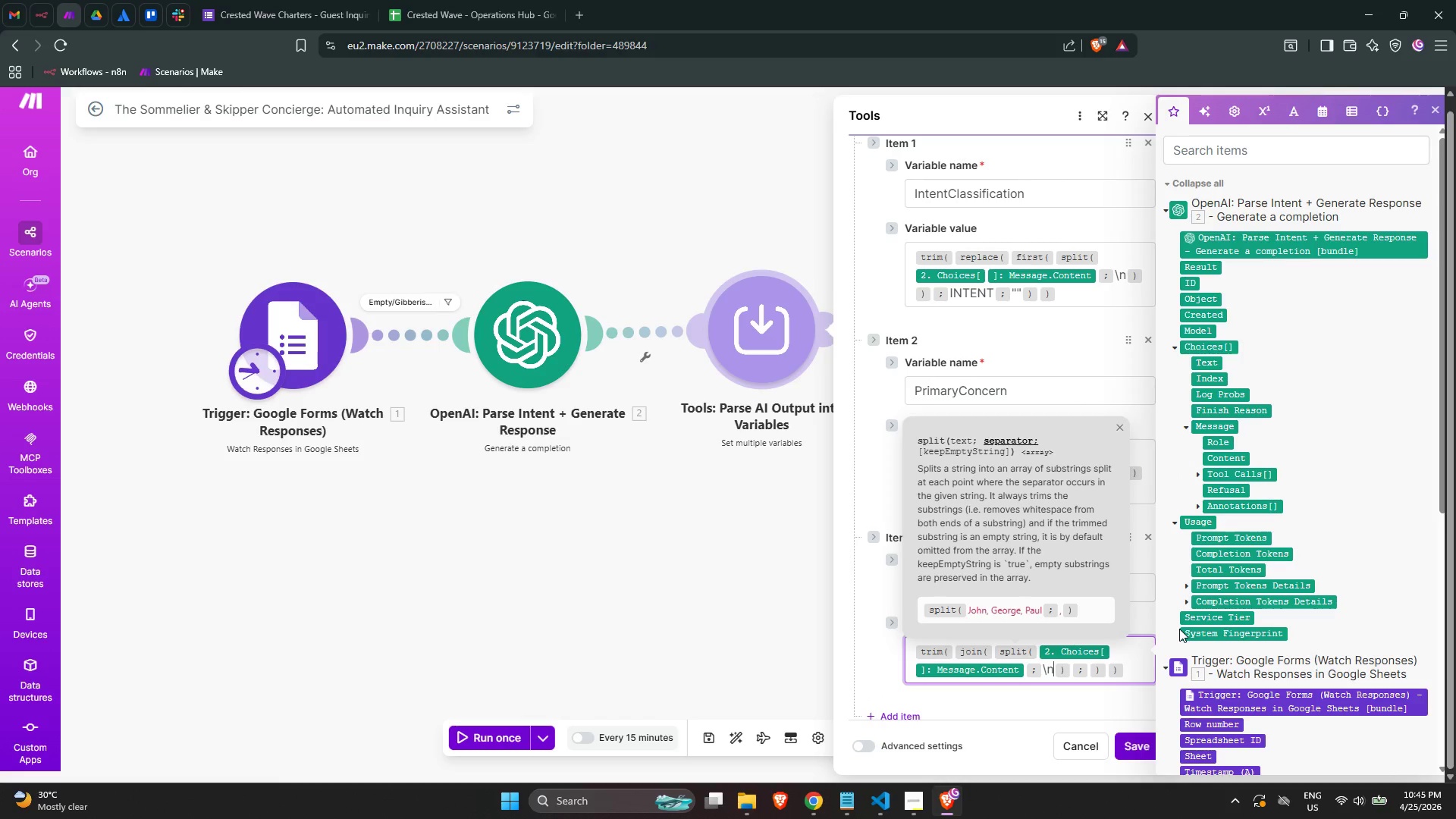 
key(ArrowRight)
 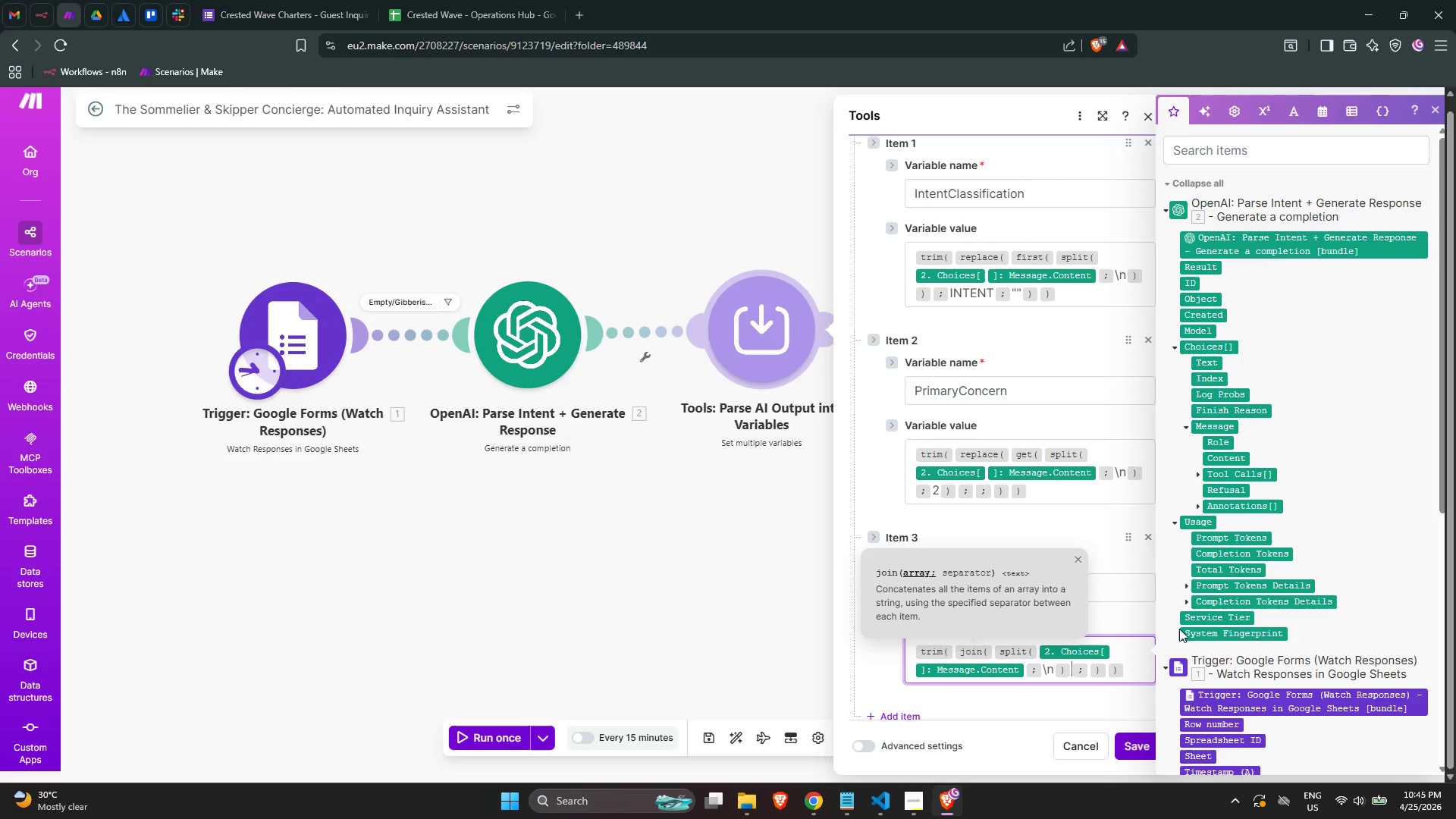 
key(ArrowRight)
 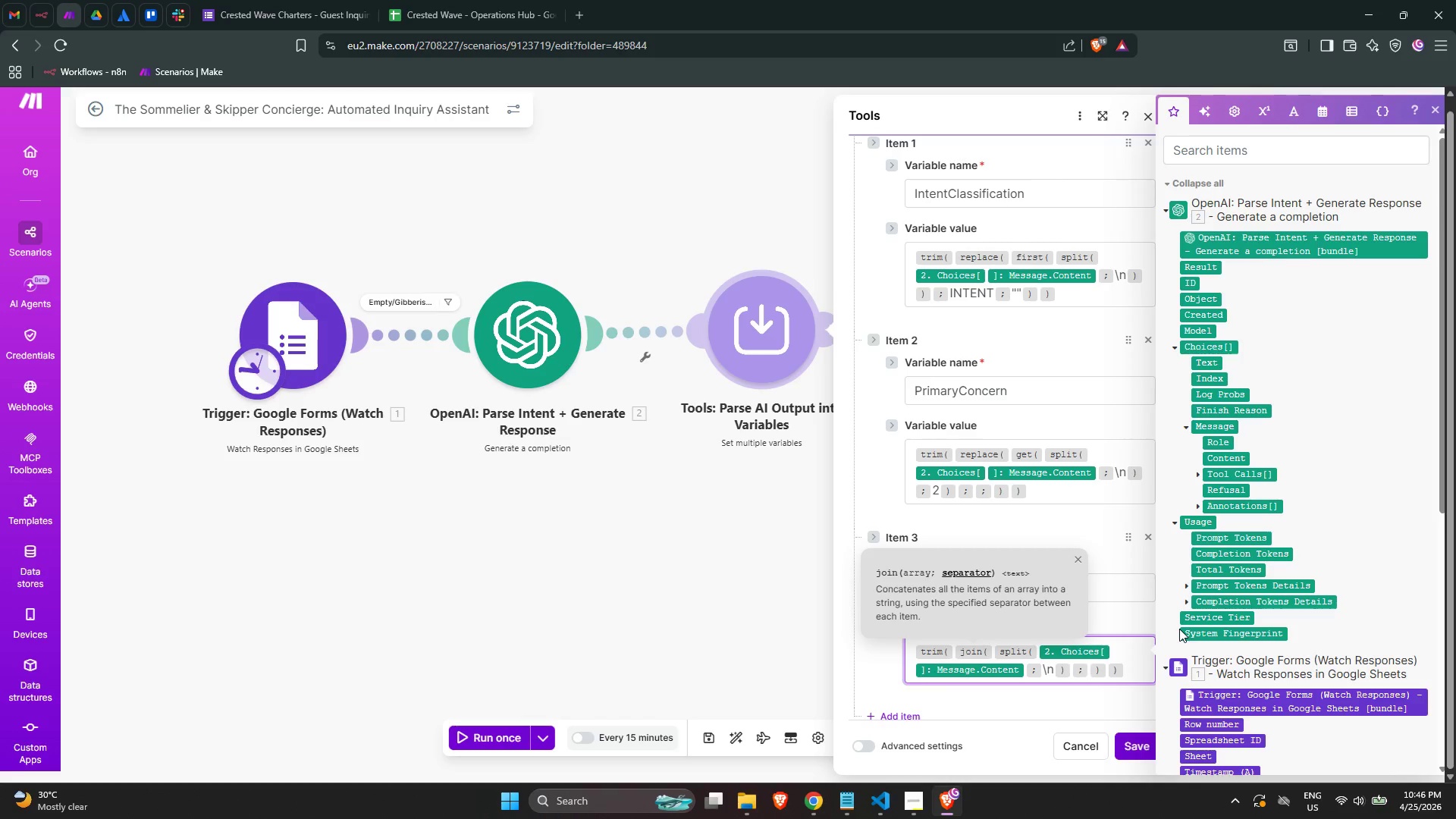 
wait(25.61)
 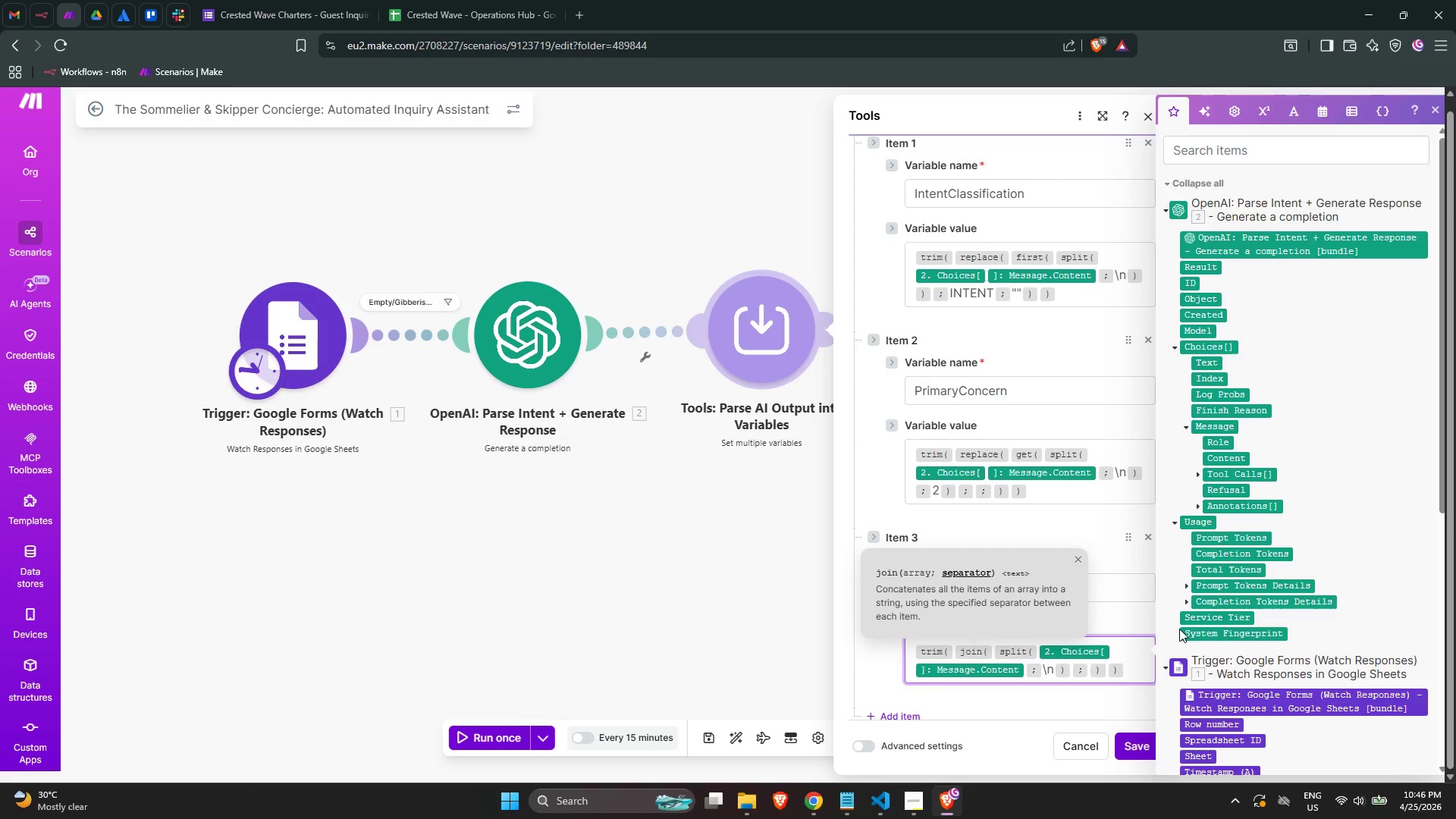 
double_click([1140, 667])
 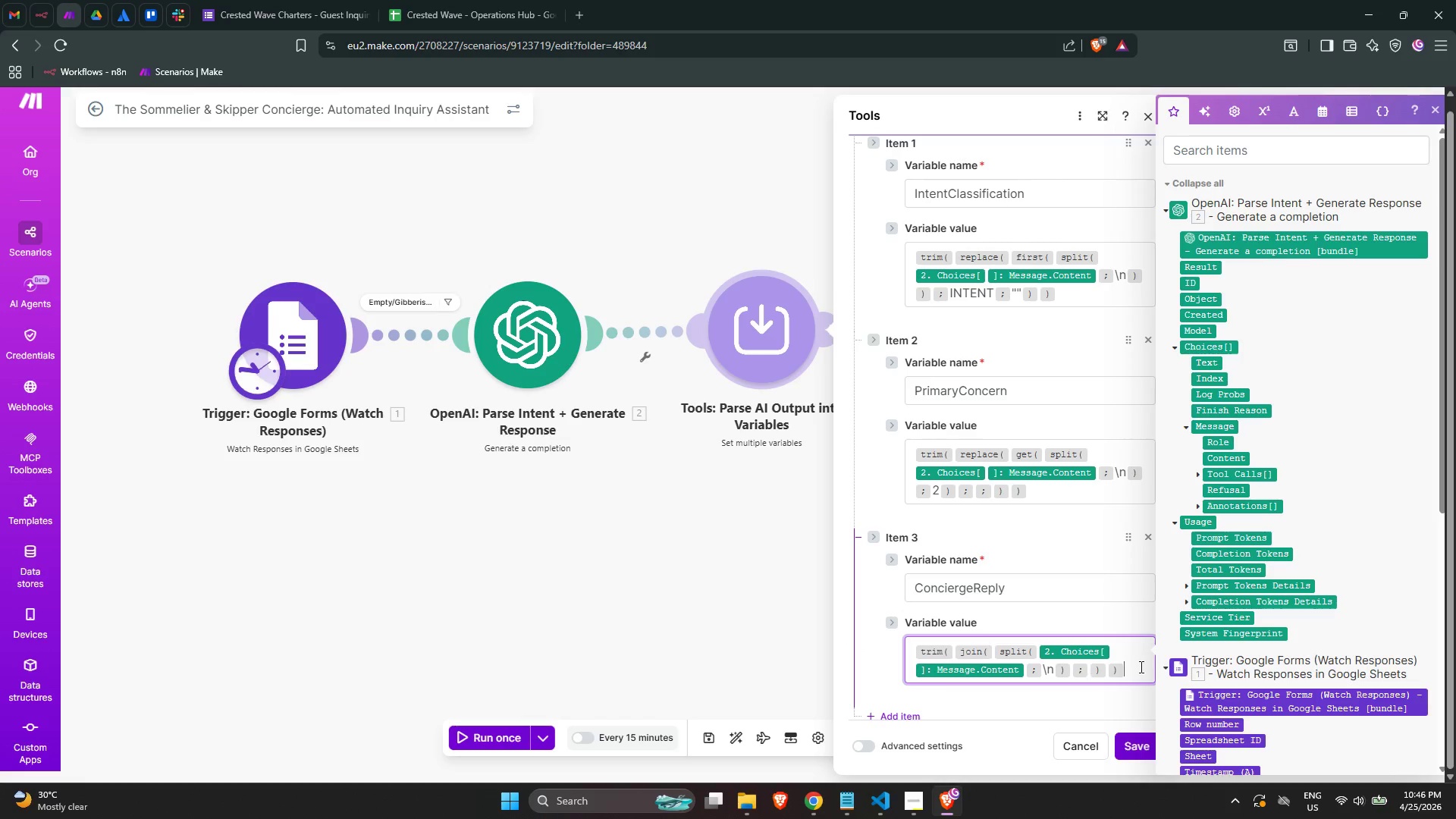 
key(Control+Z)
 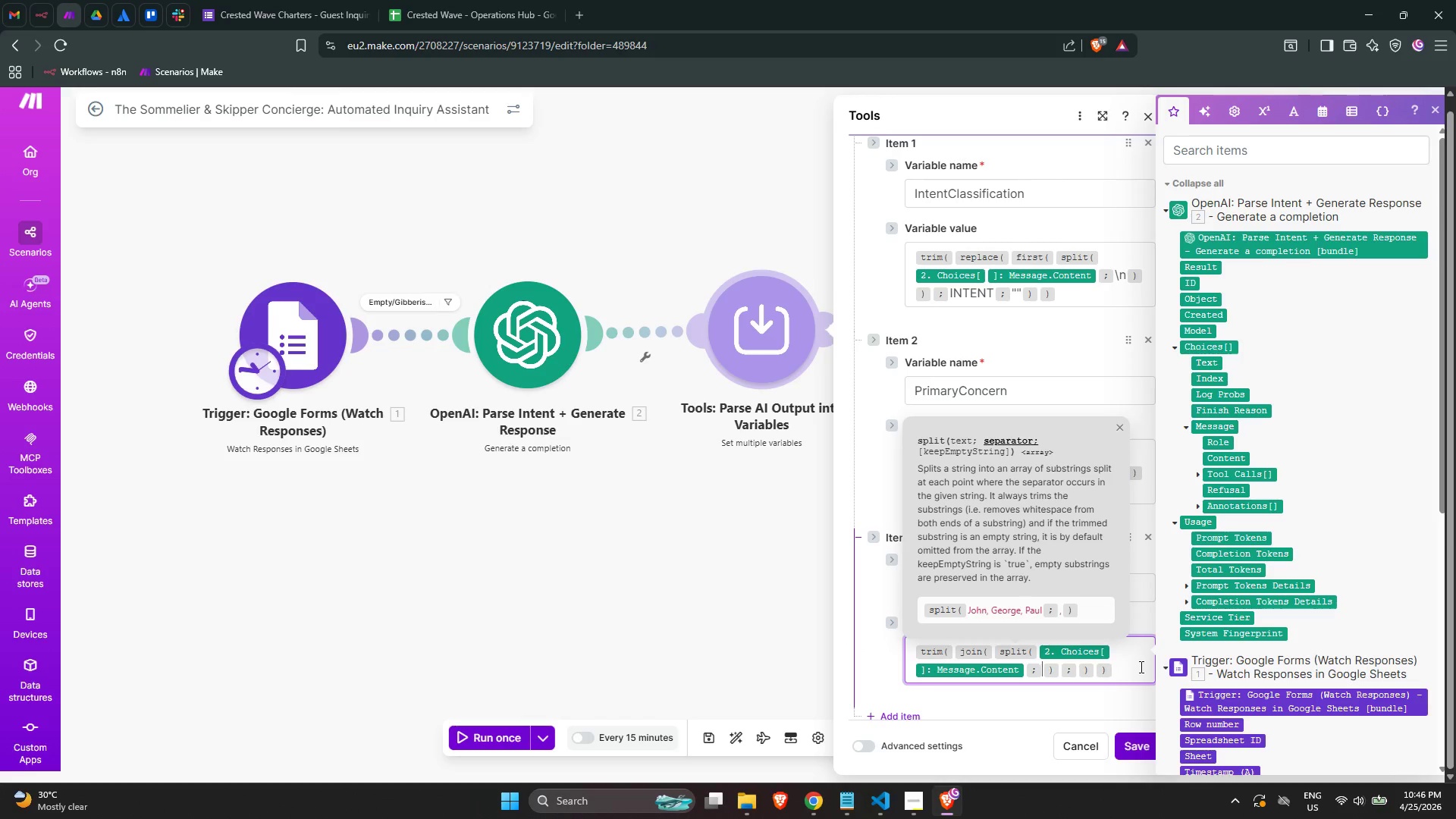 
key(Control+Z)
 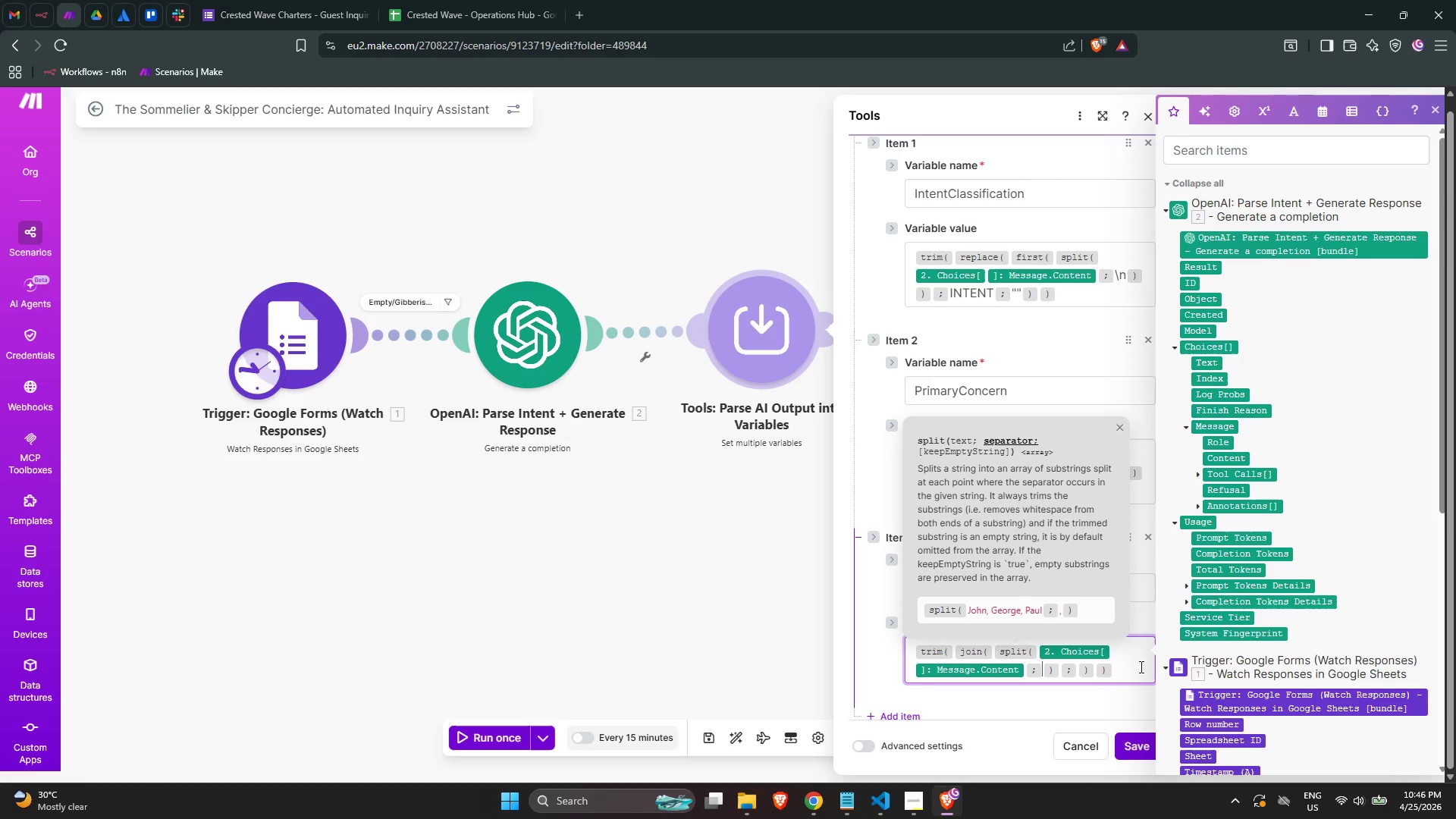 
key(Control+Z)
 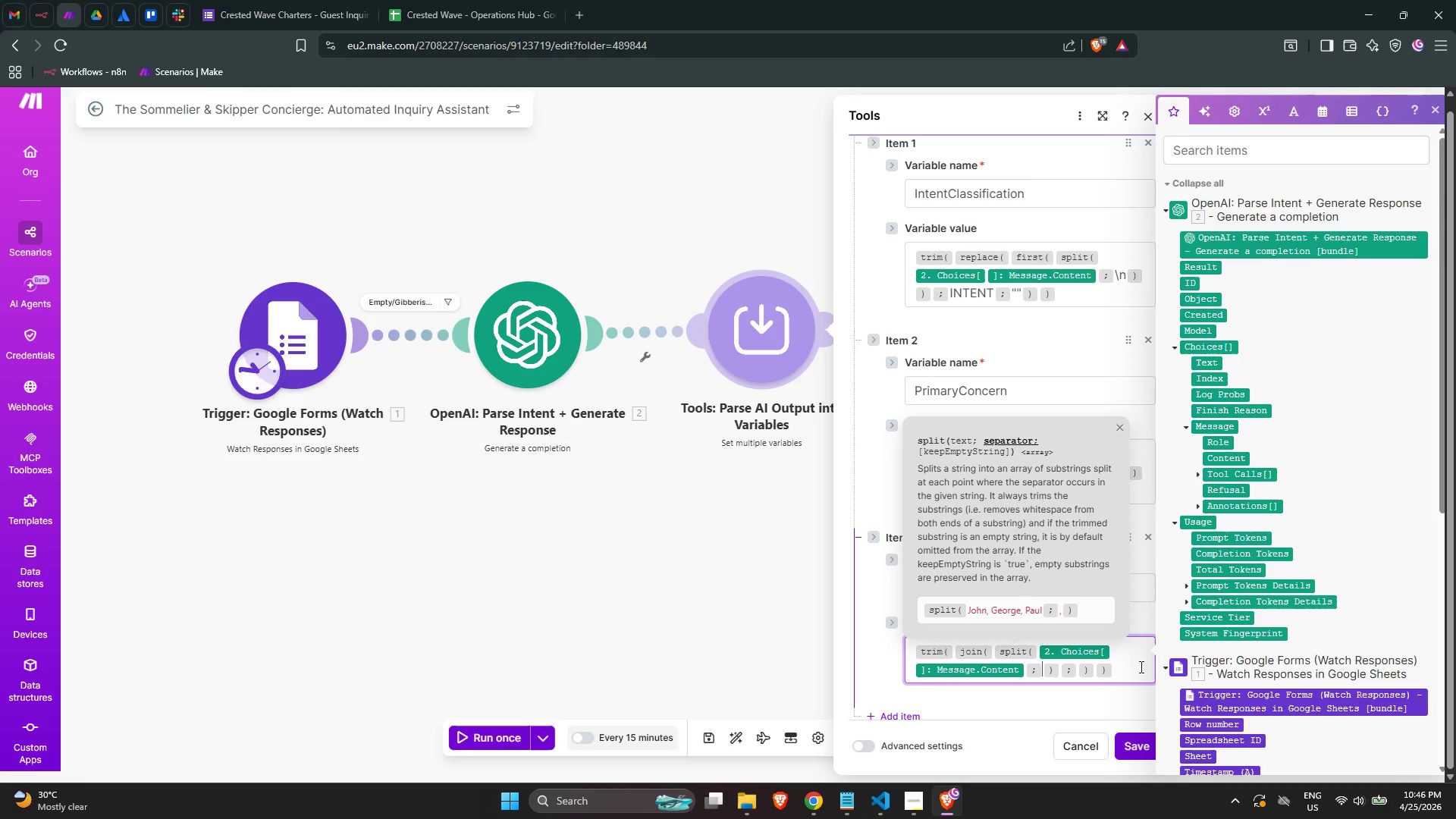 
key(Control+Z)
 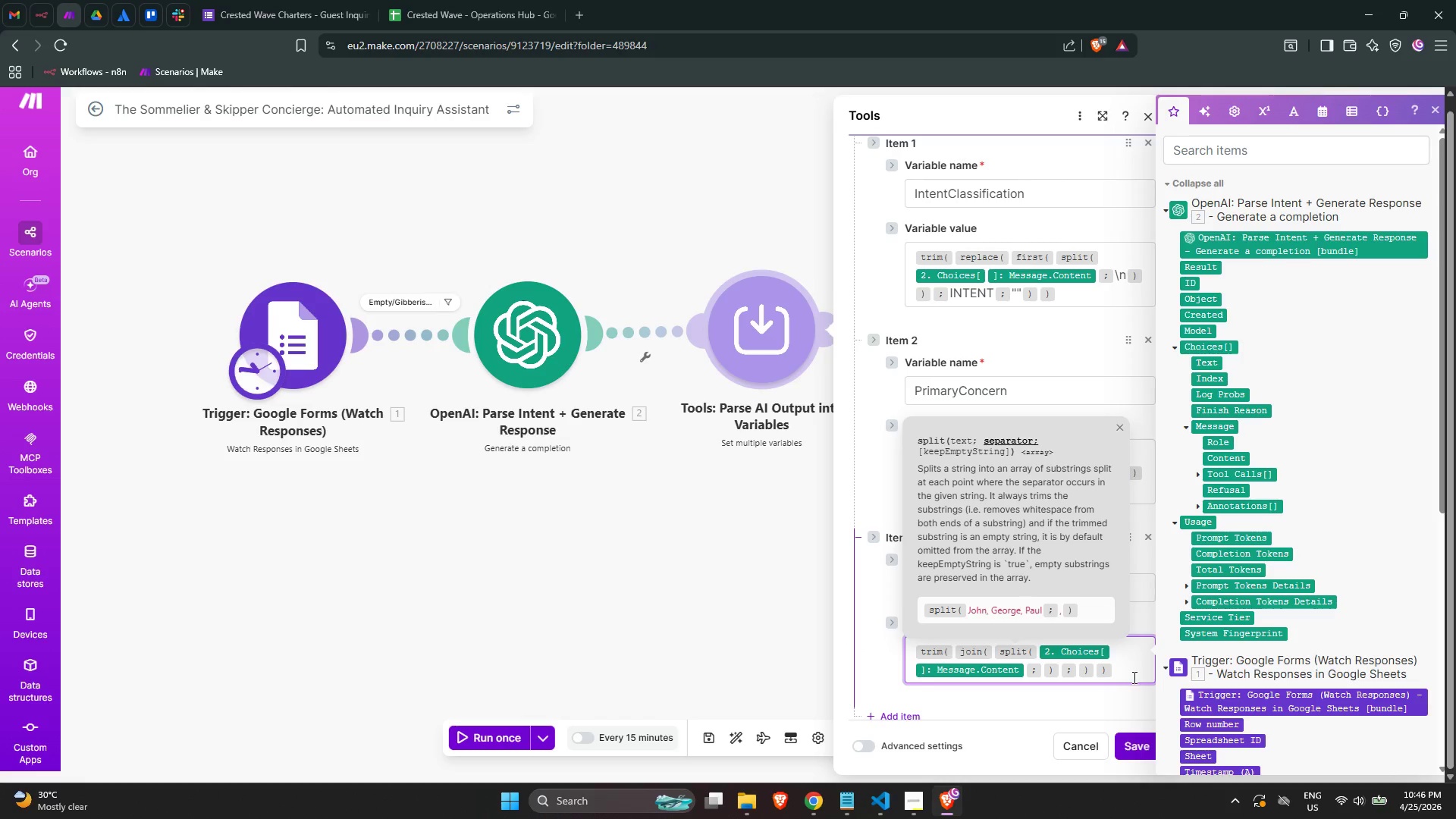 
left_click_drag(start_coordinate=[1133, 677], to_coordinate=[902, 652])
 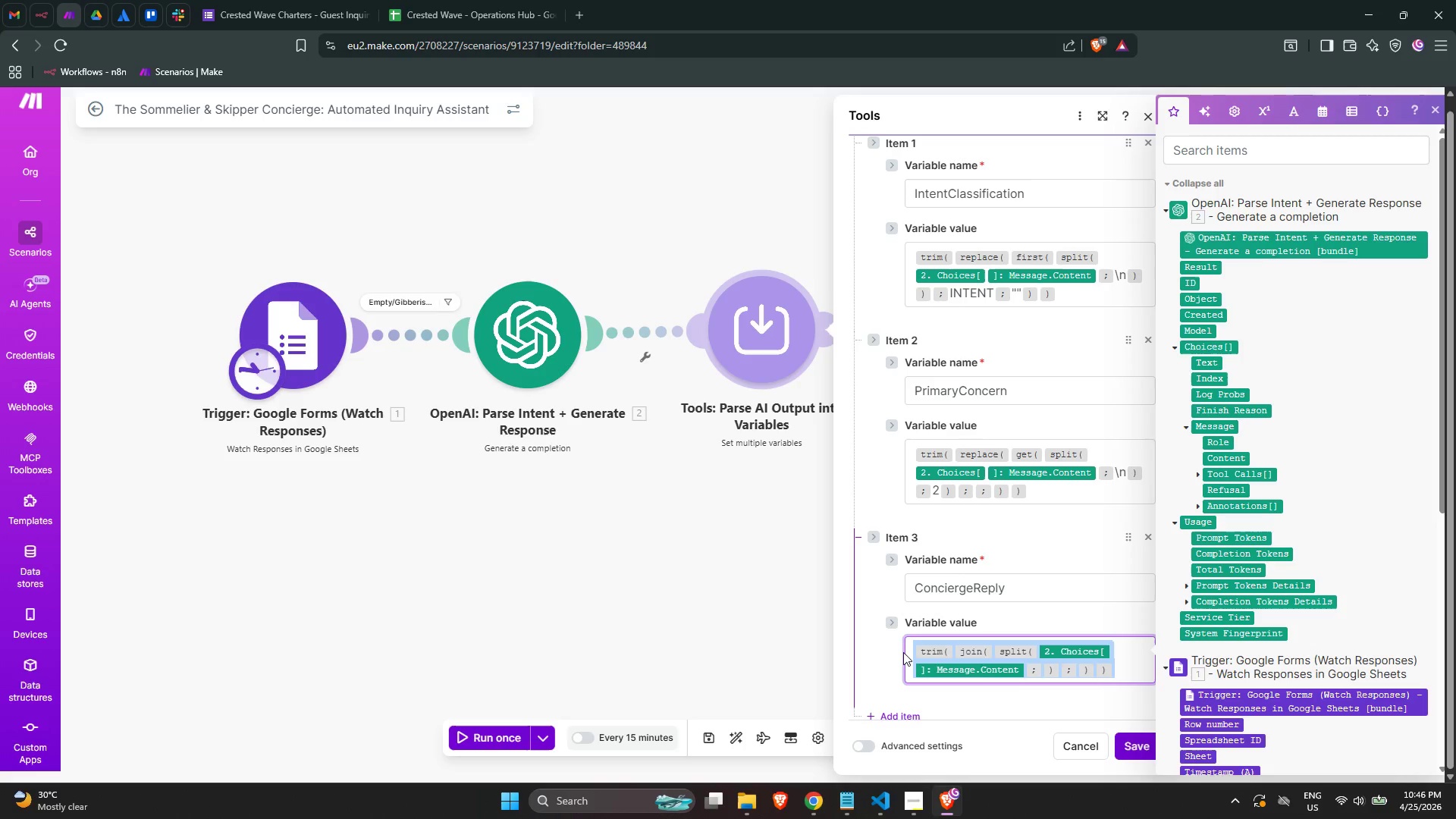 
key(Slash)
 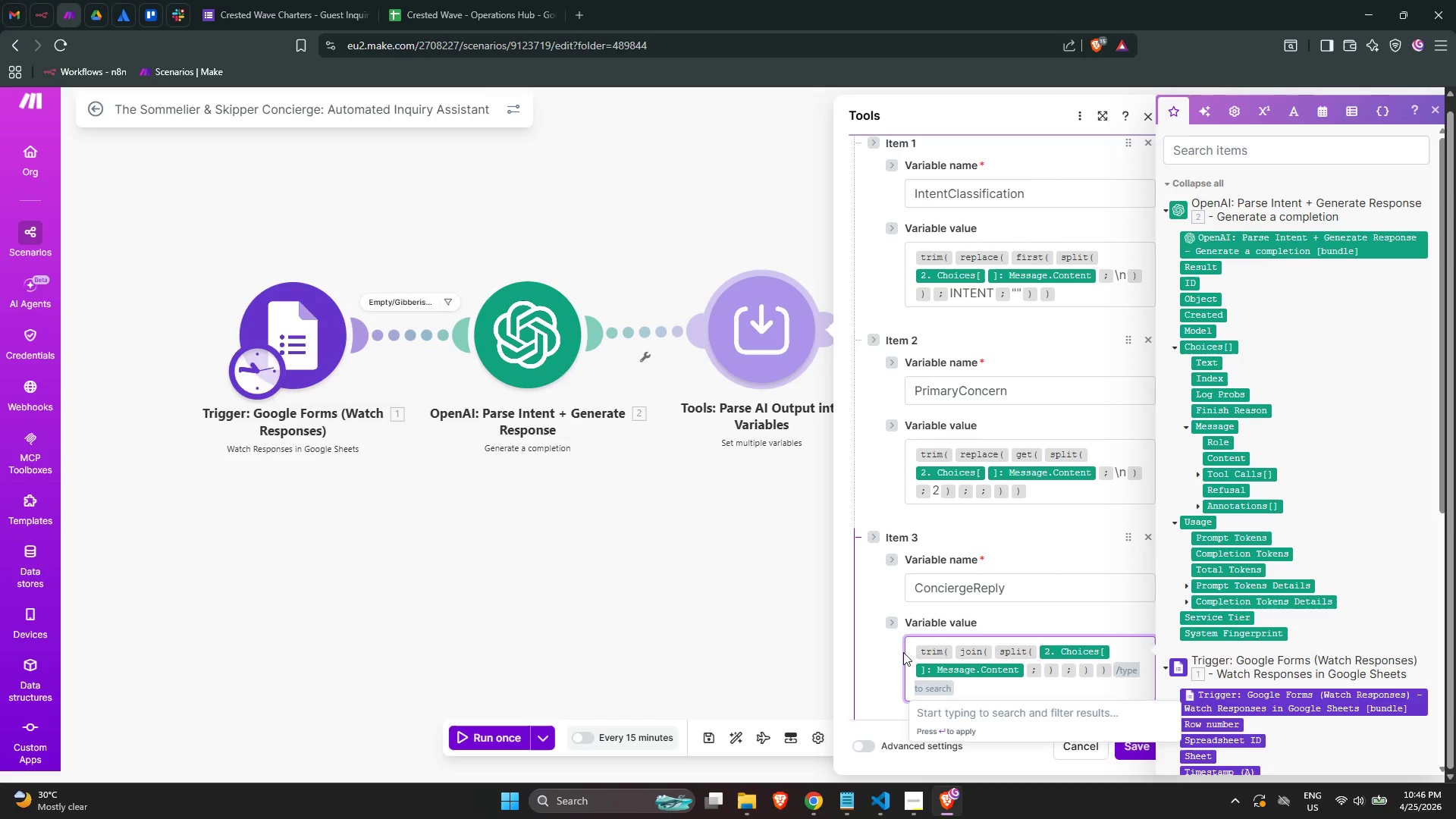 
key(Control+ControlLeft)
 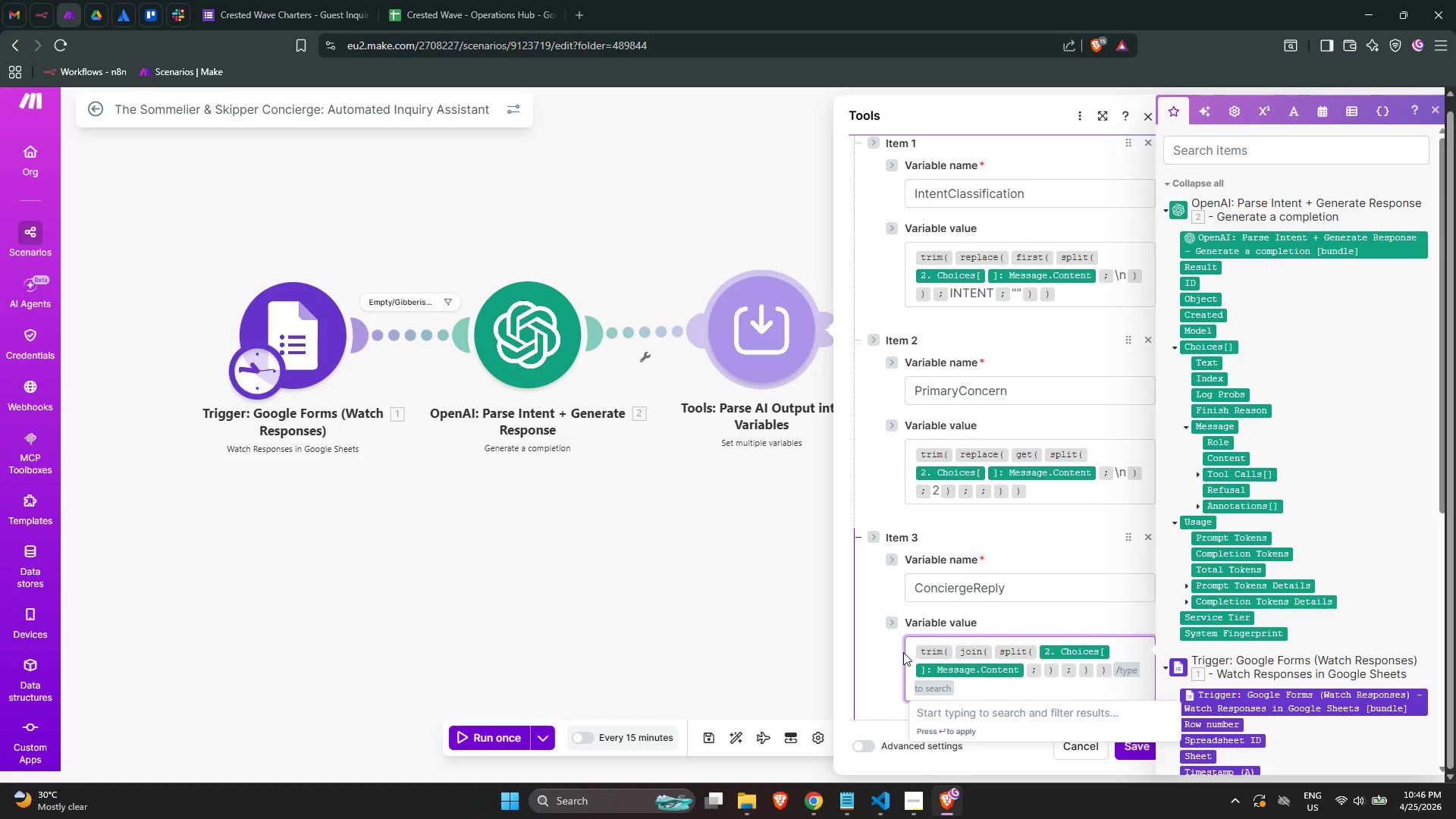 
key(Control+A)
 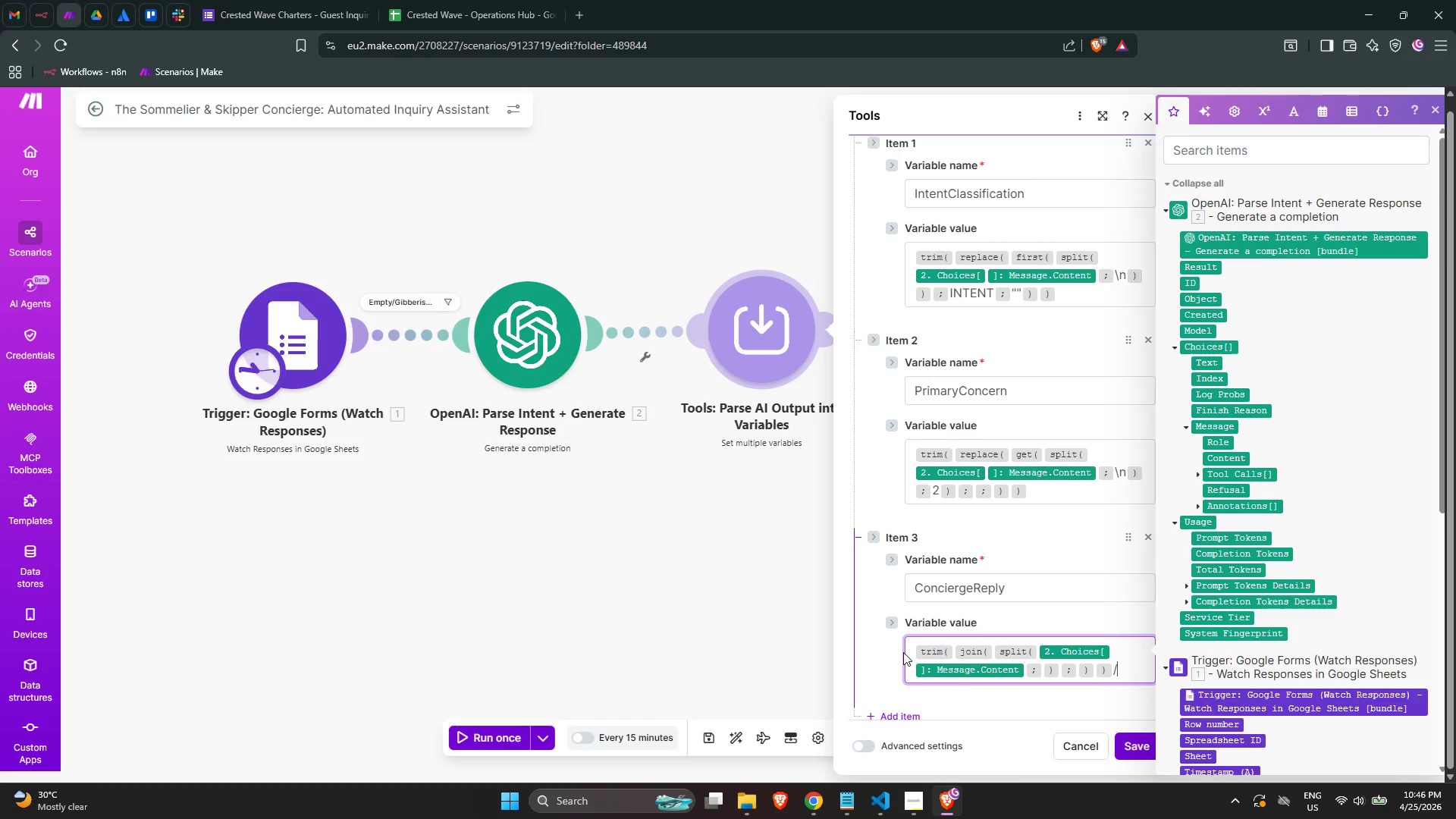 
key(Backspace)
 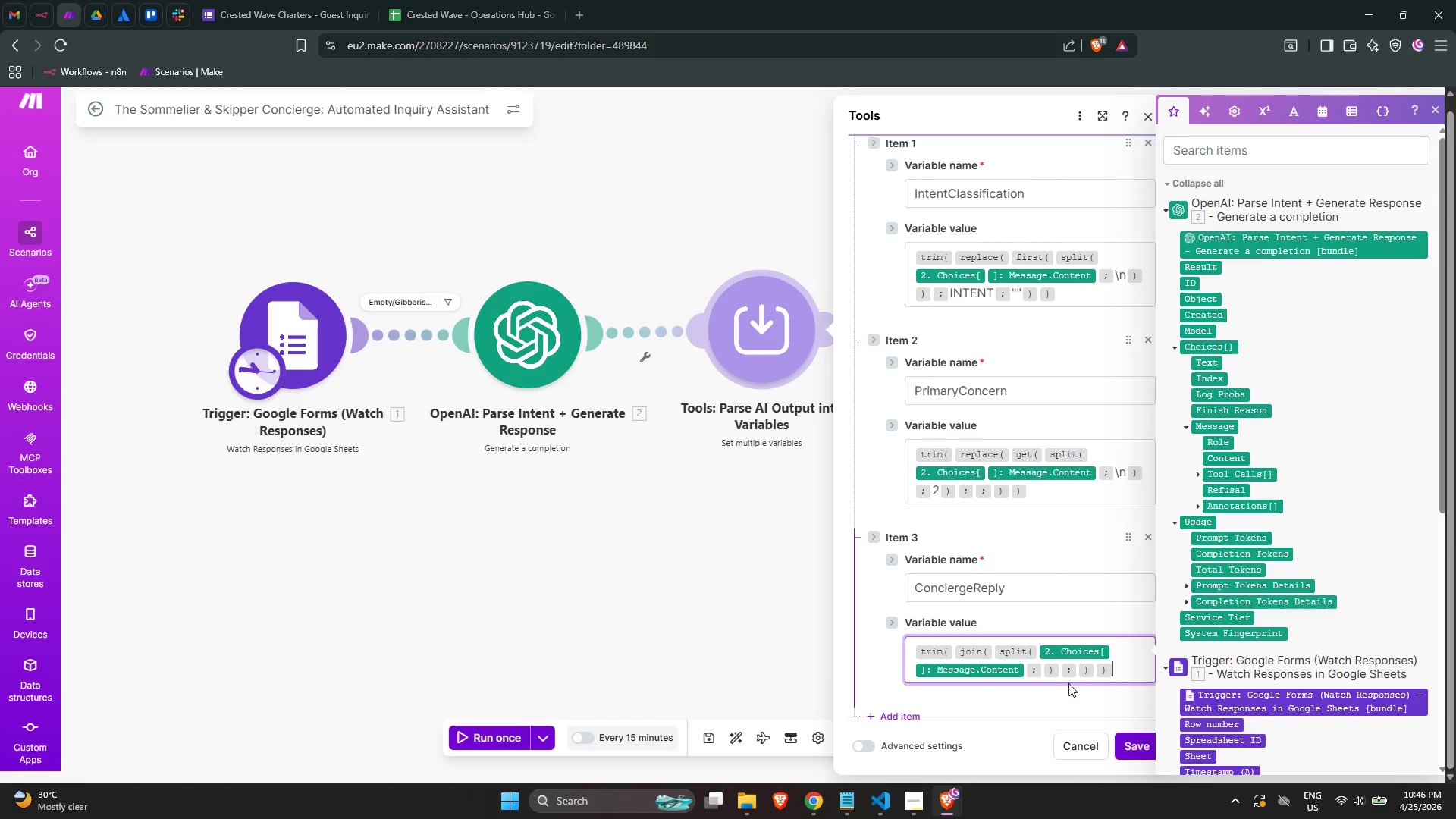 
left_click_drag(start_coordinate=[1125, 667], to_coordinate=[857, 597])
 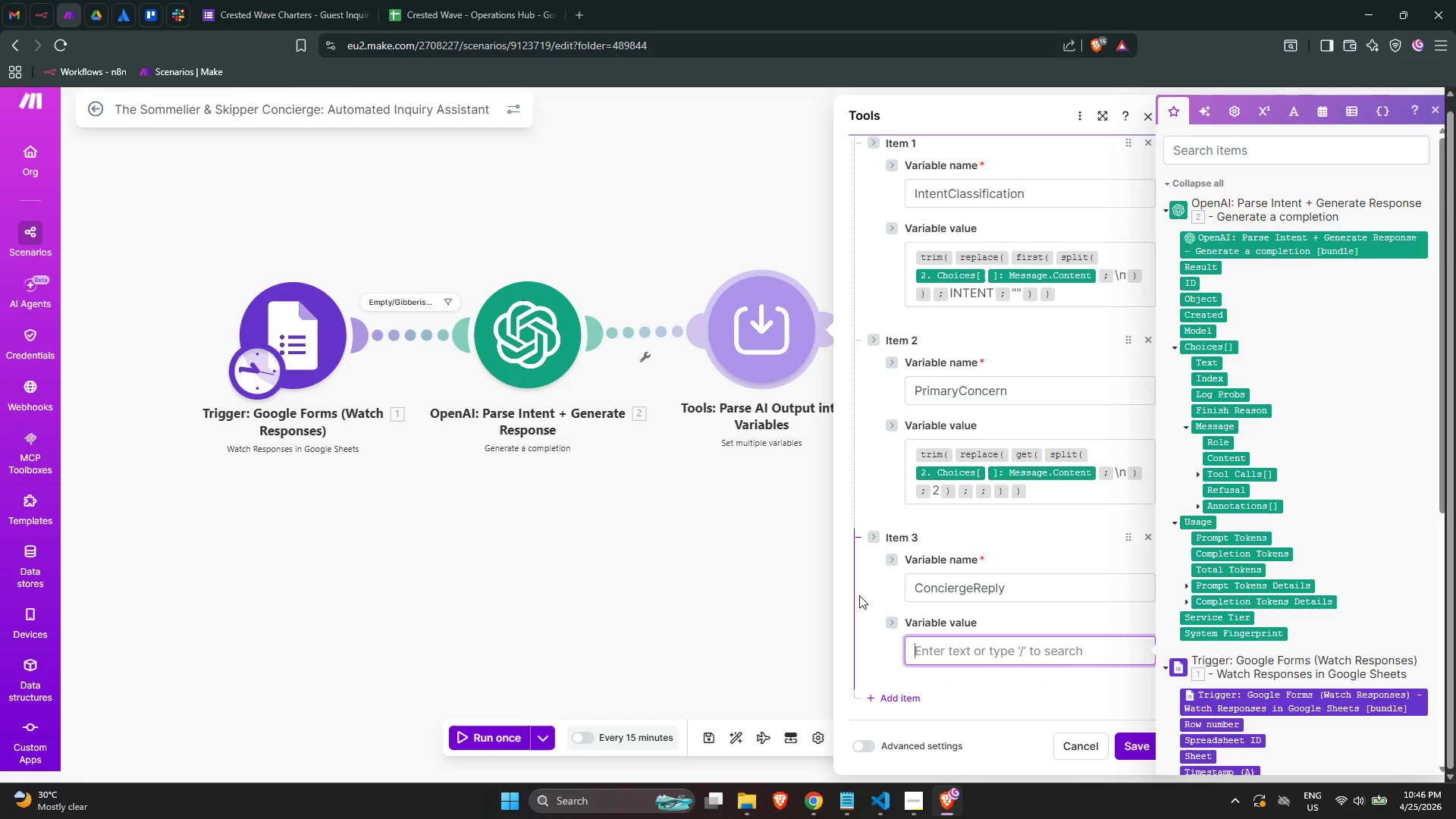 
key(Backspace)
type(/trim)
 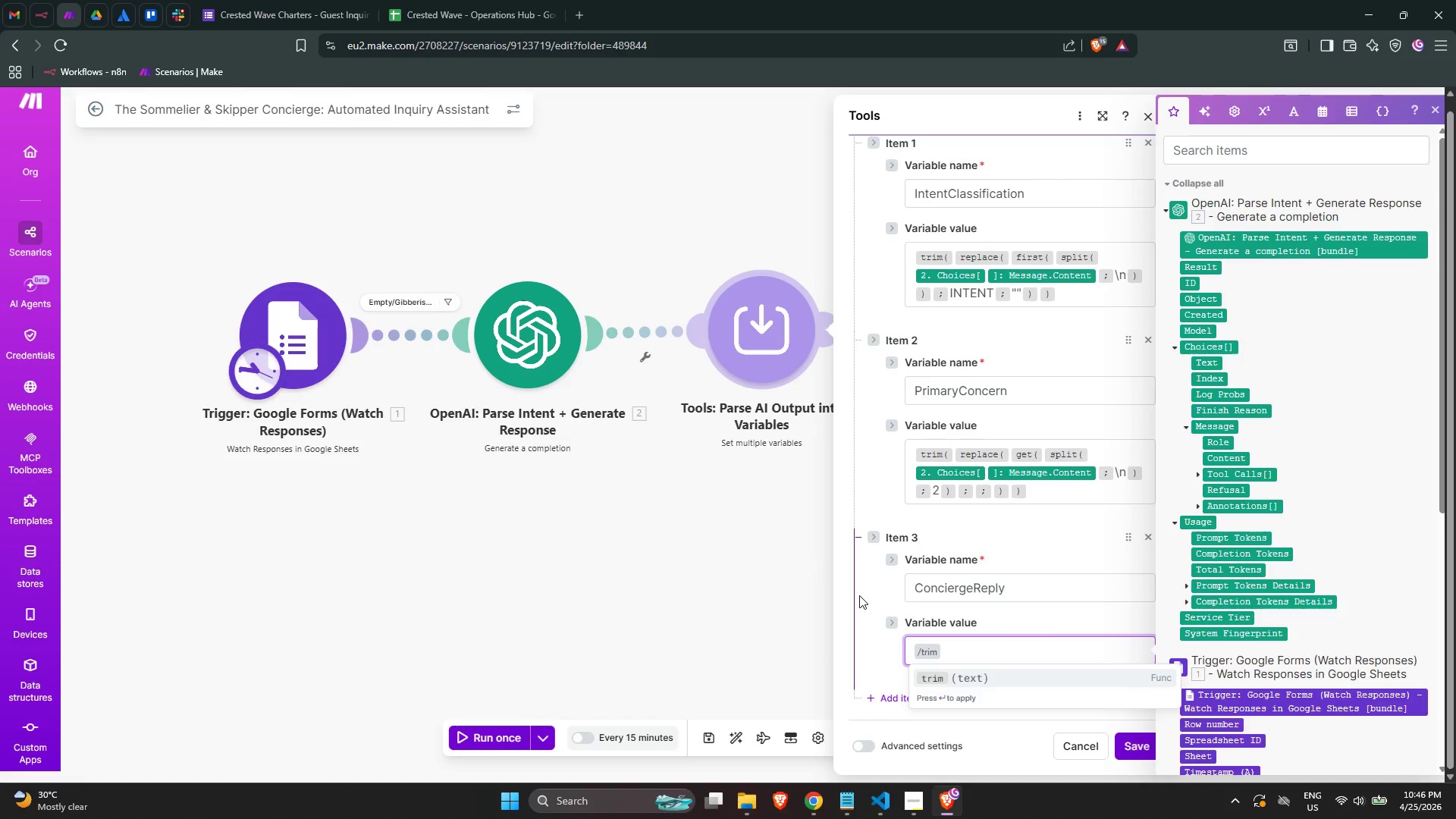 
key(Enter)
 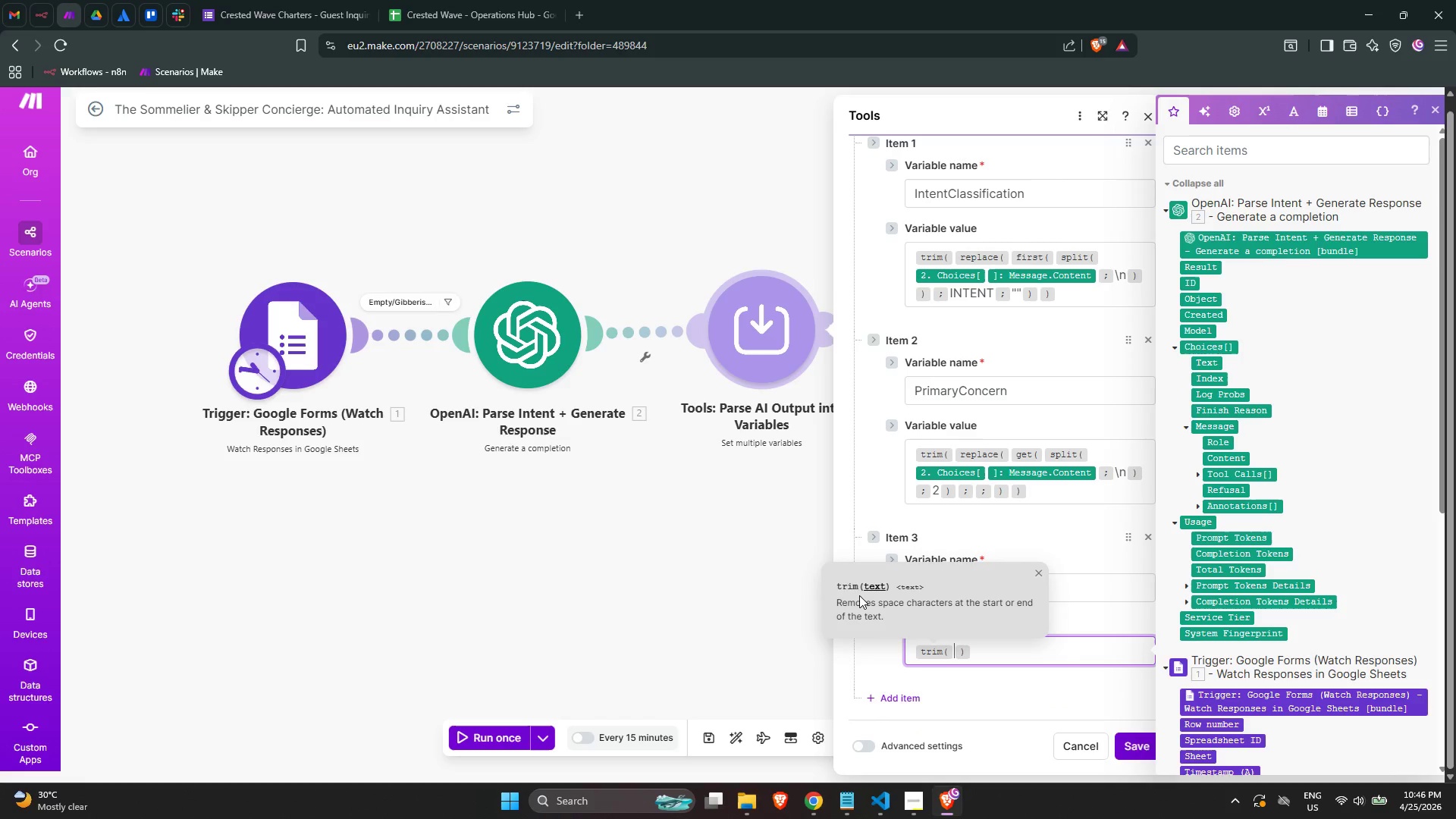 
type(/join)
 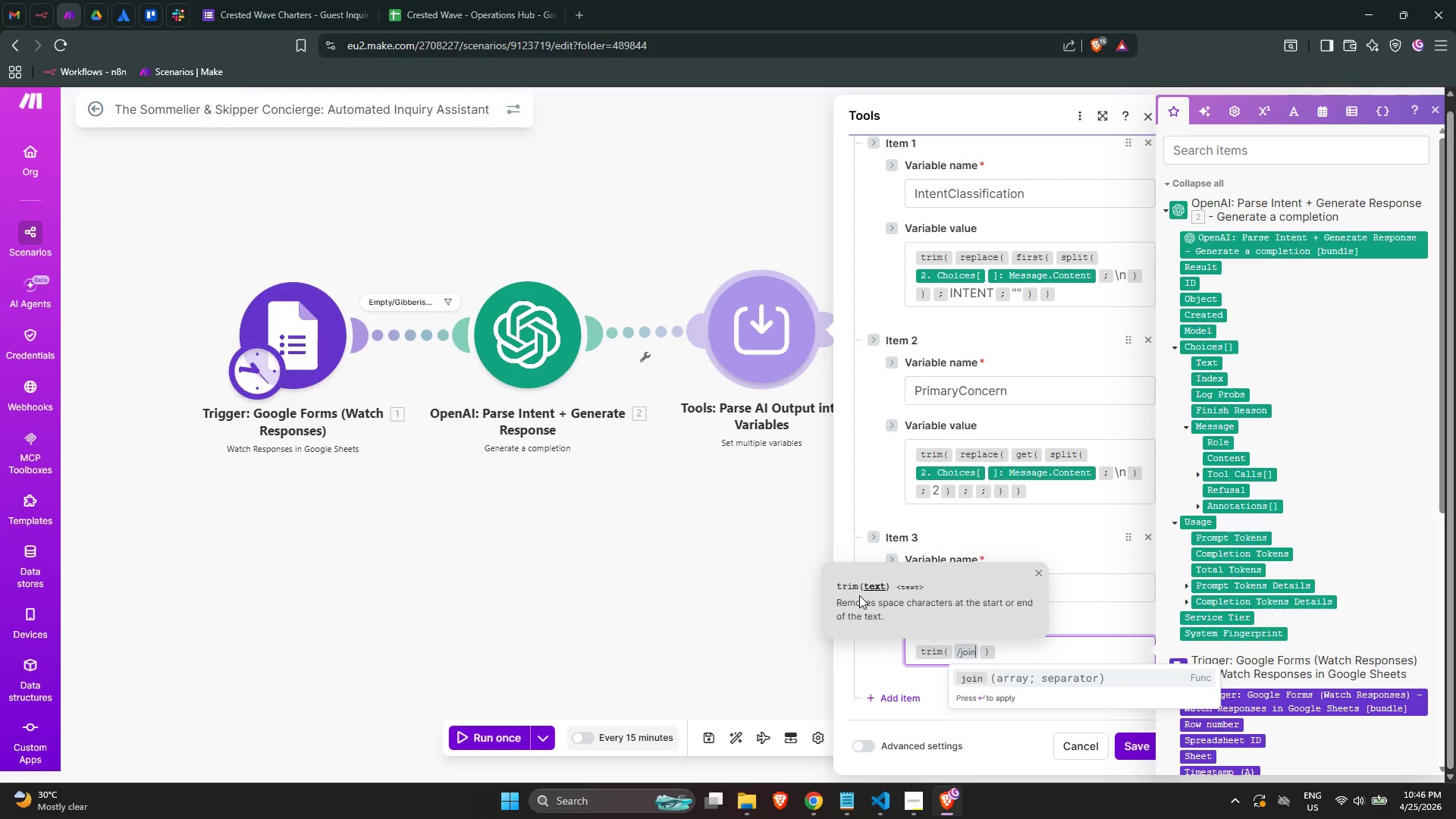 
key(Enter)
 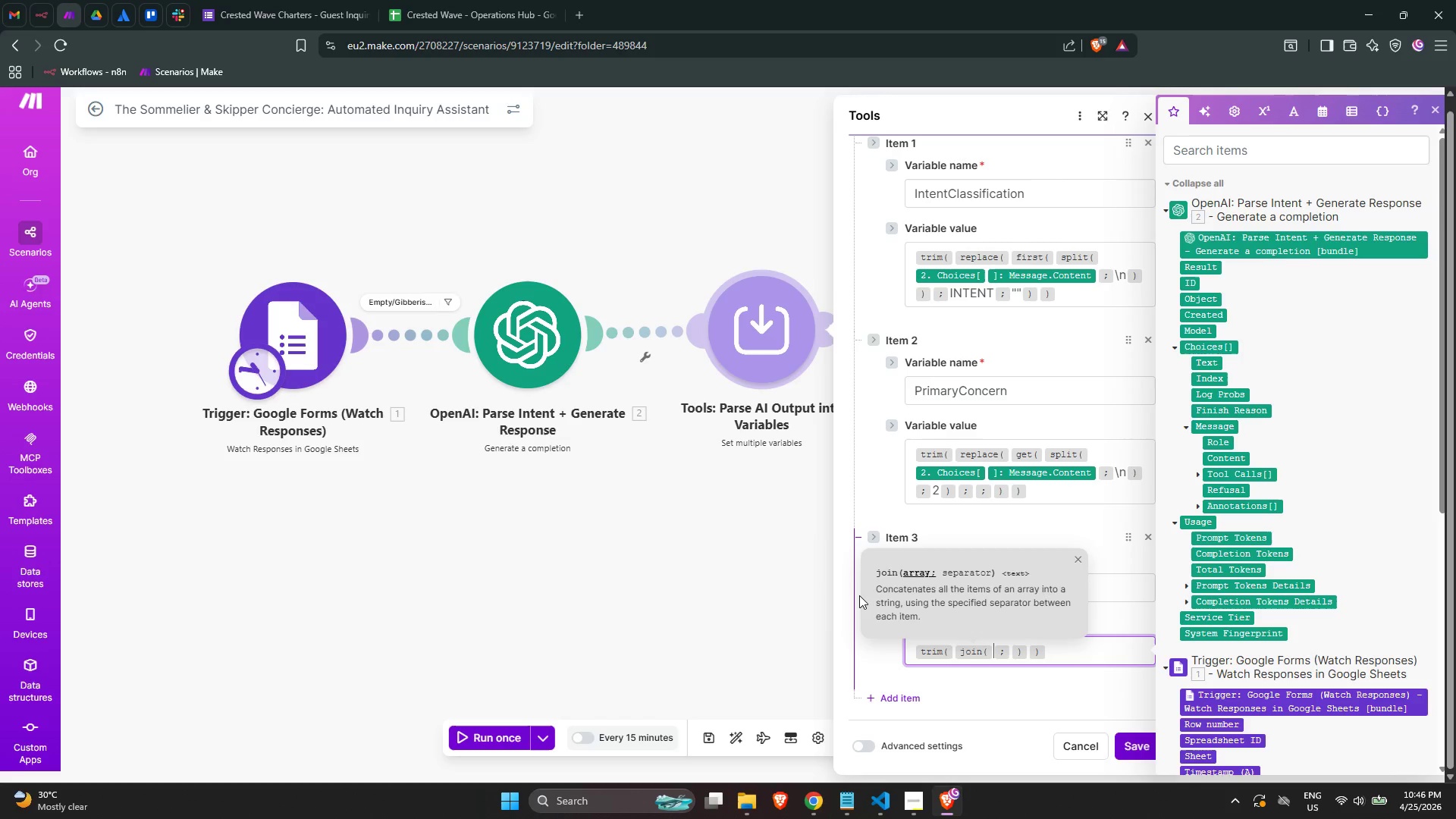 
type(/li)
key(Backspace)
key(Backspace)
type(slic)
 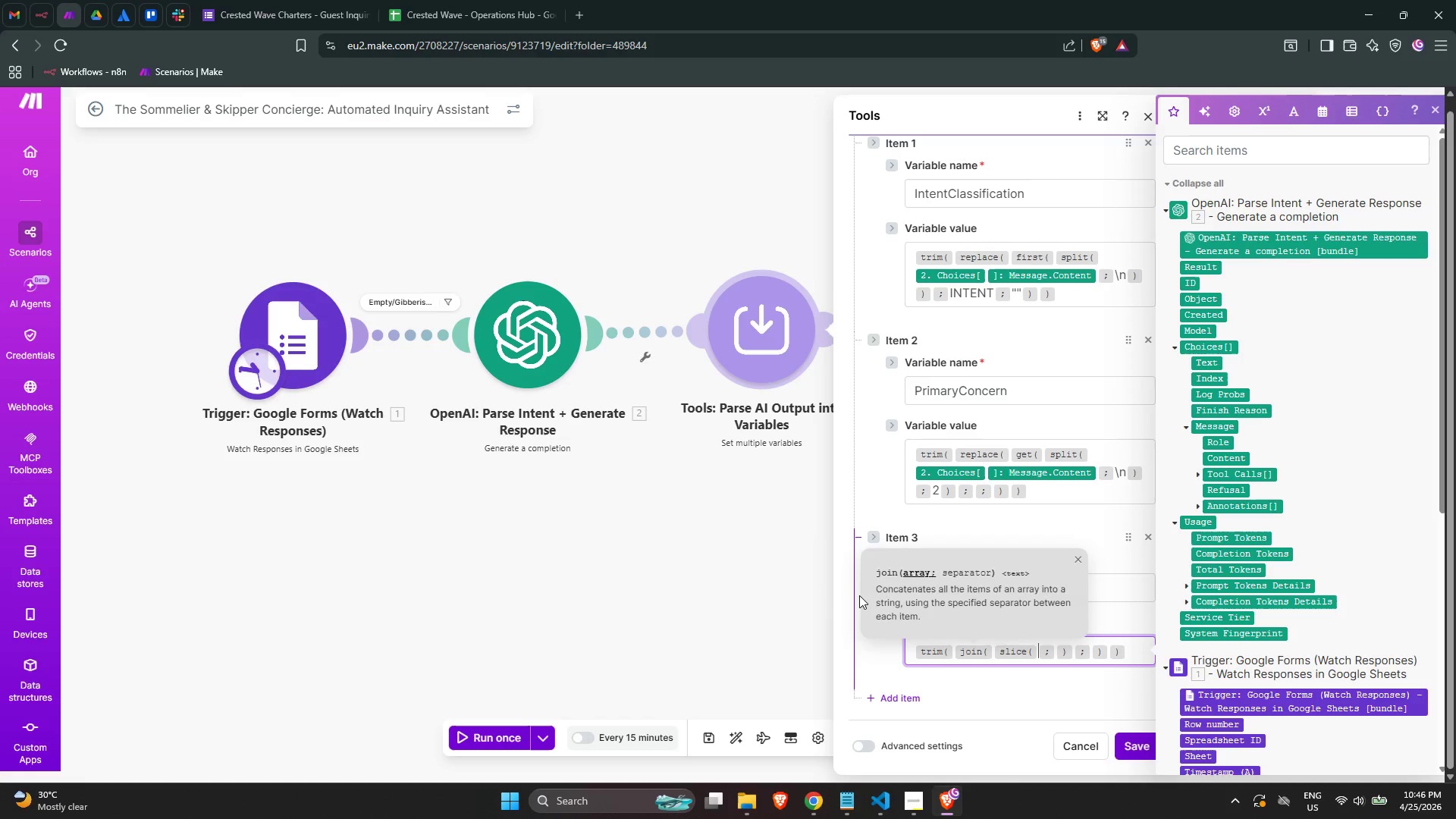 
key(Enter)
 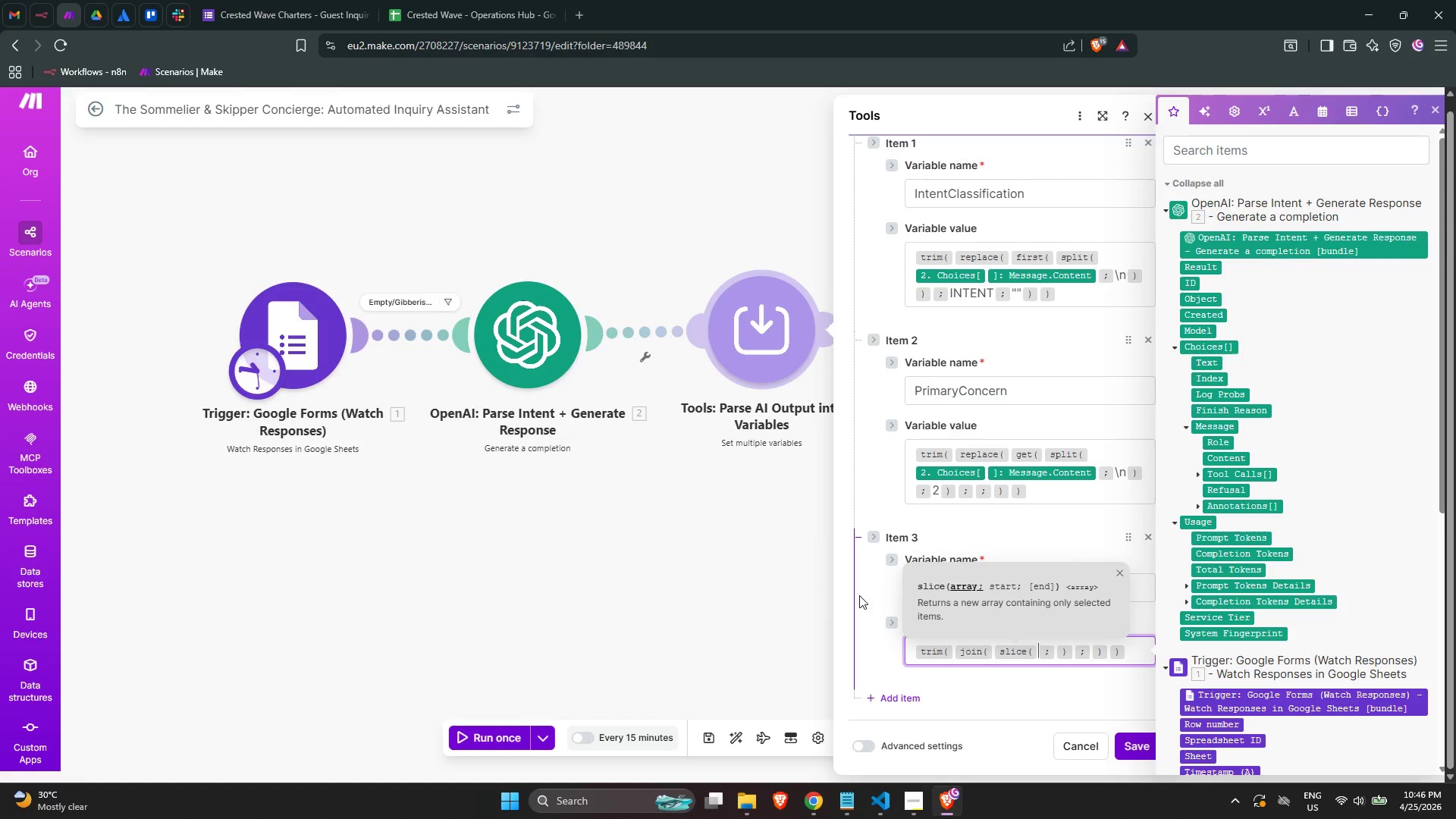 
type(/sp)
 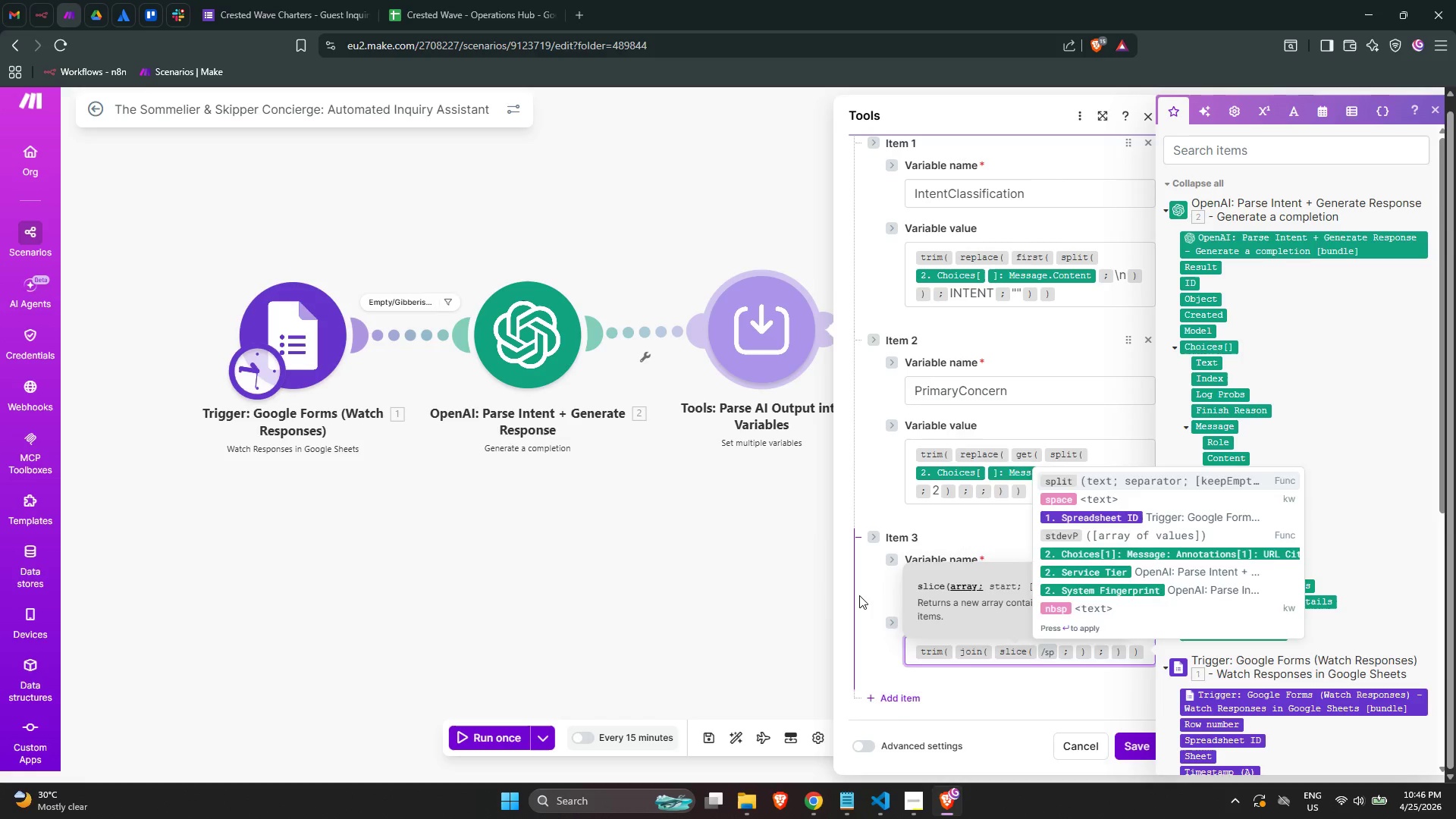 
key(Enter)
 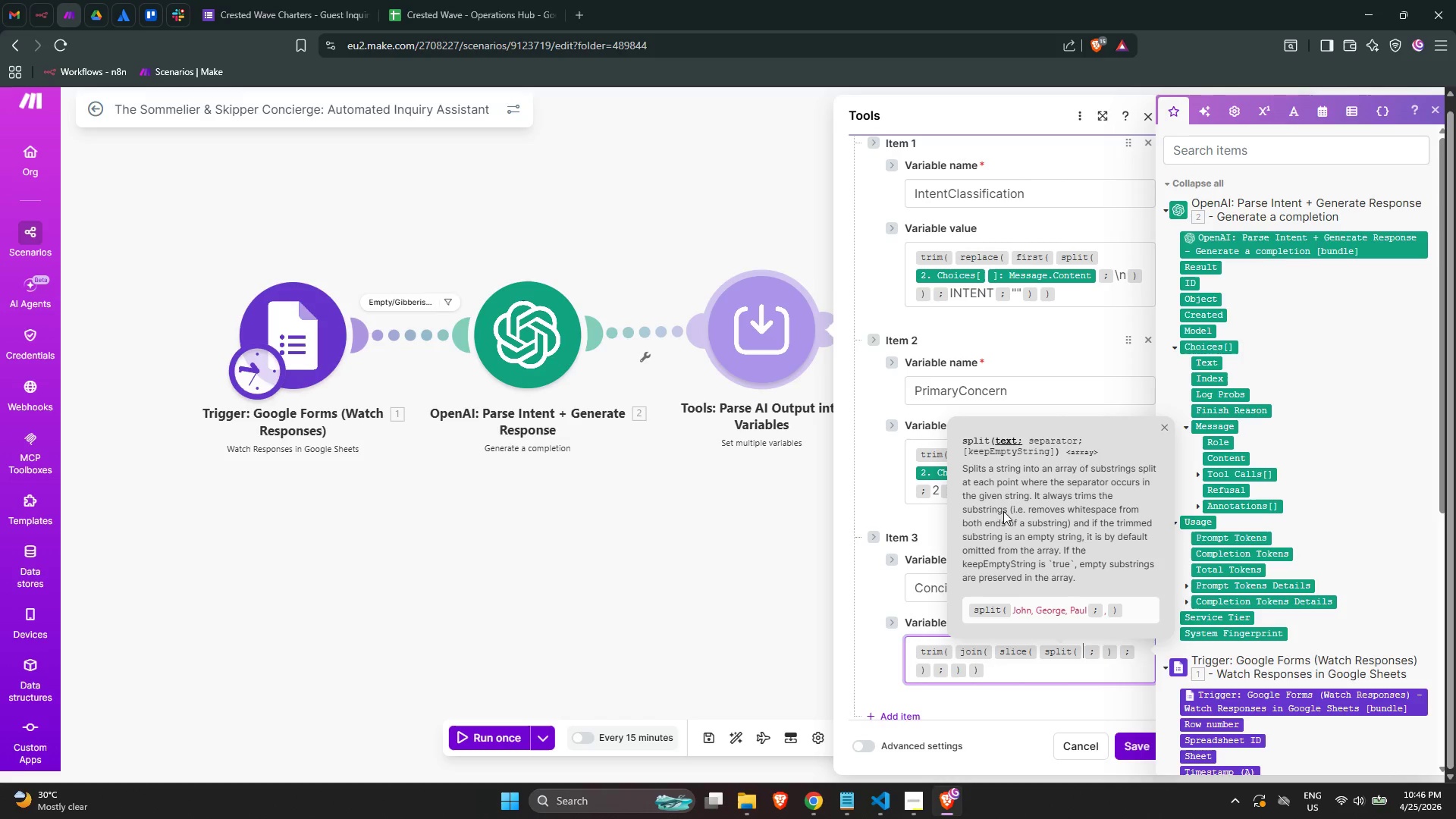 
left_click([1222, 457])
 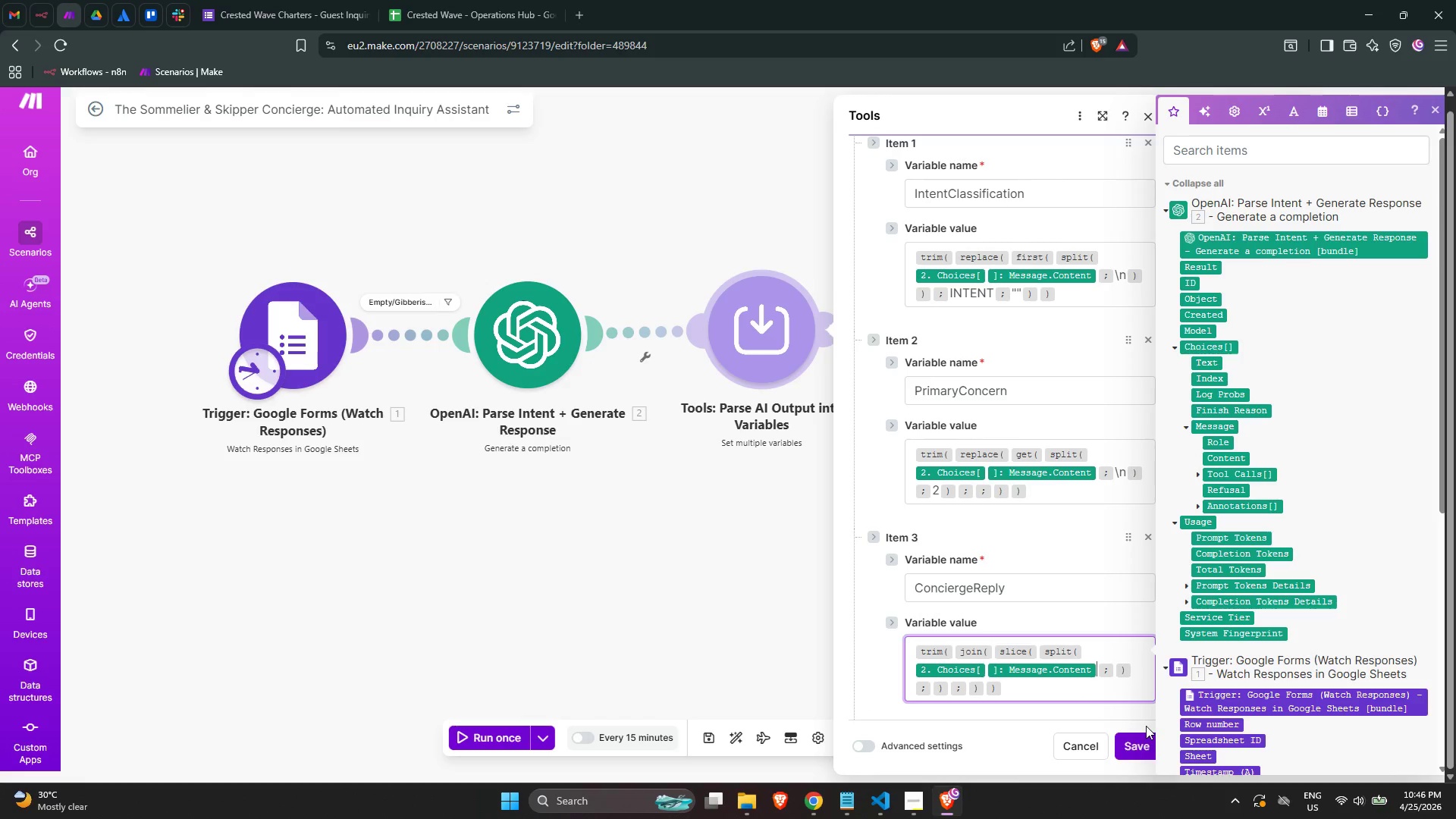 
key(ArrowRight)
 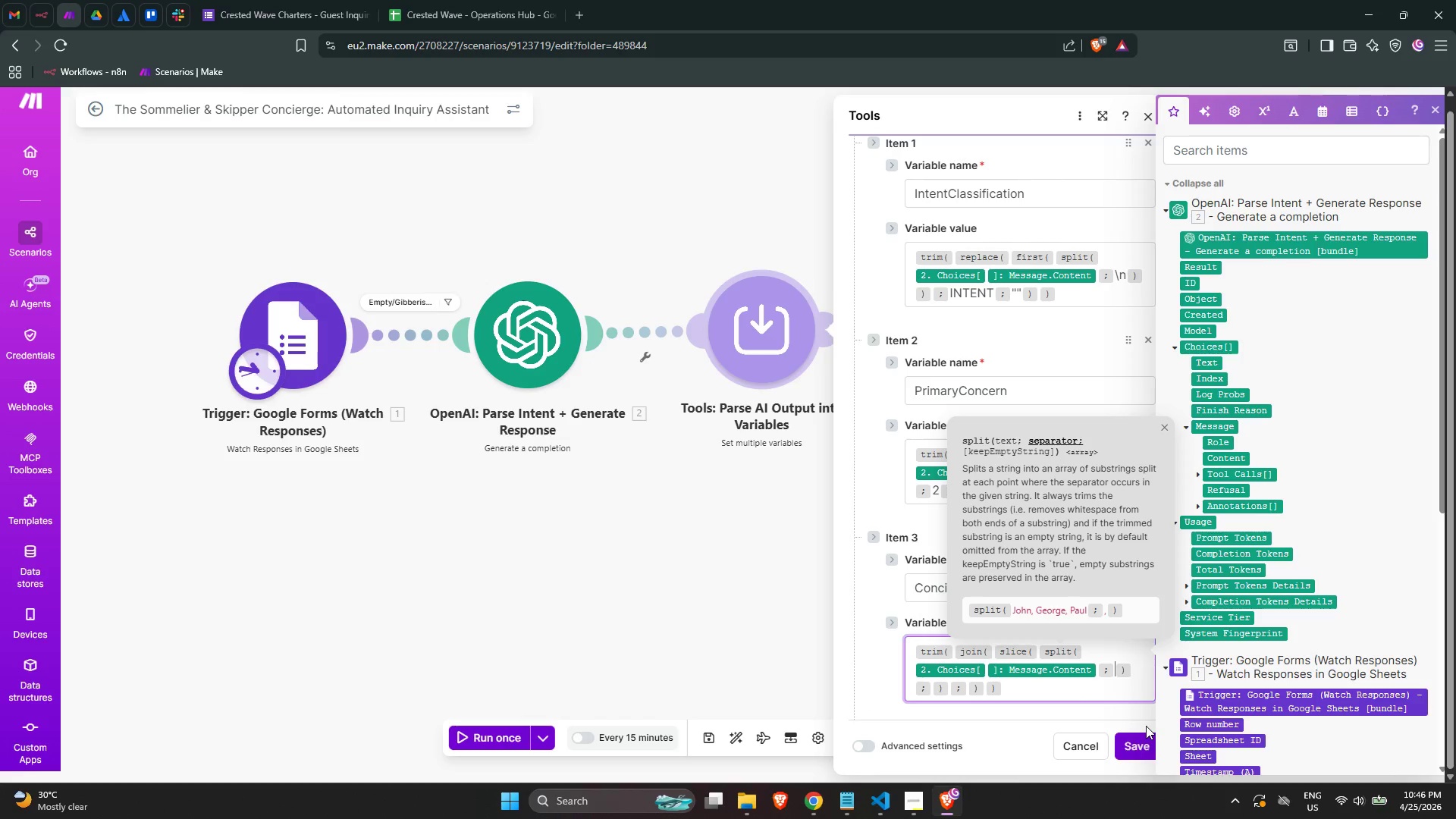 
key(3)
 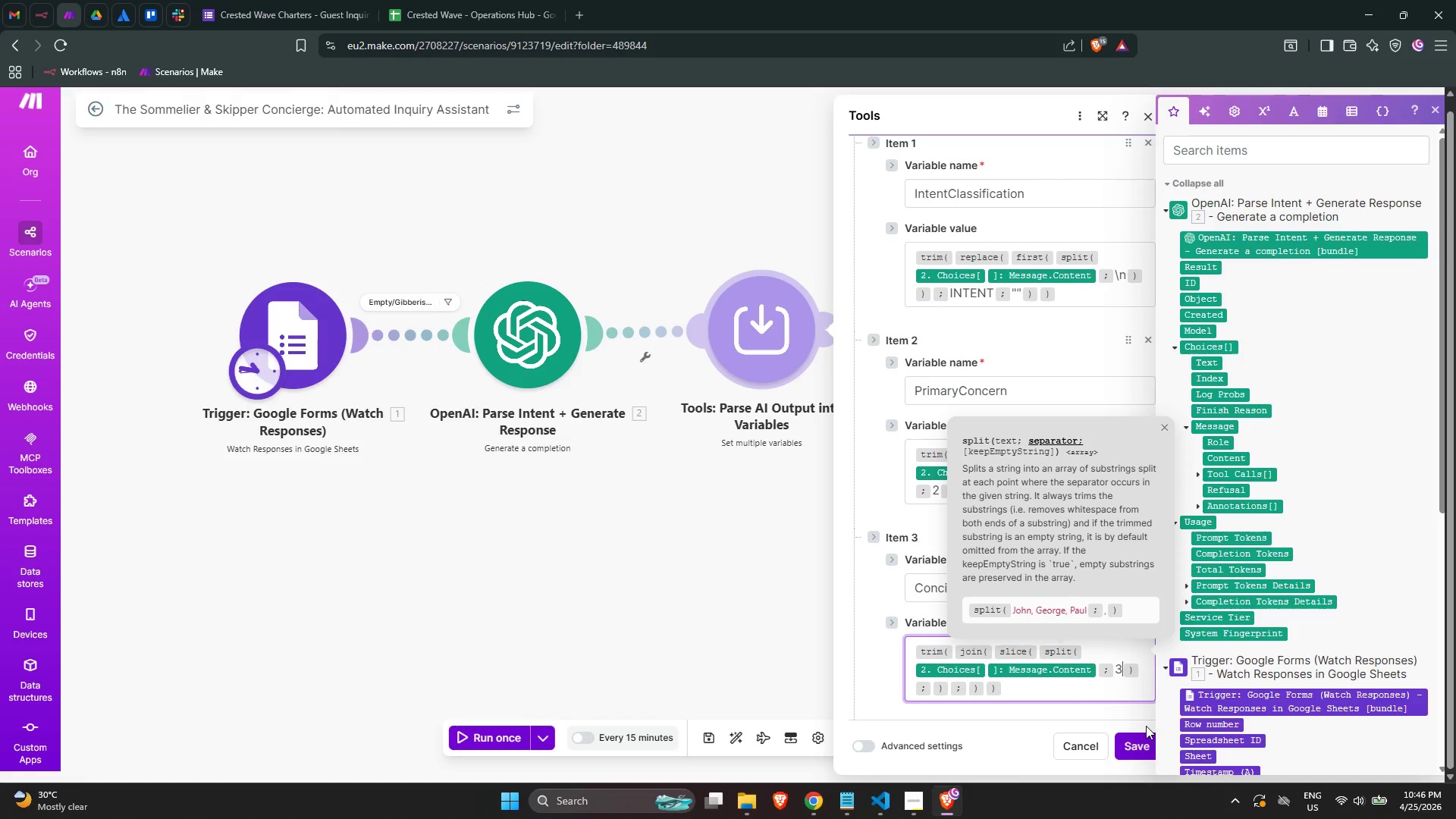 
key(ArrowRight)
 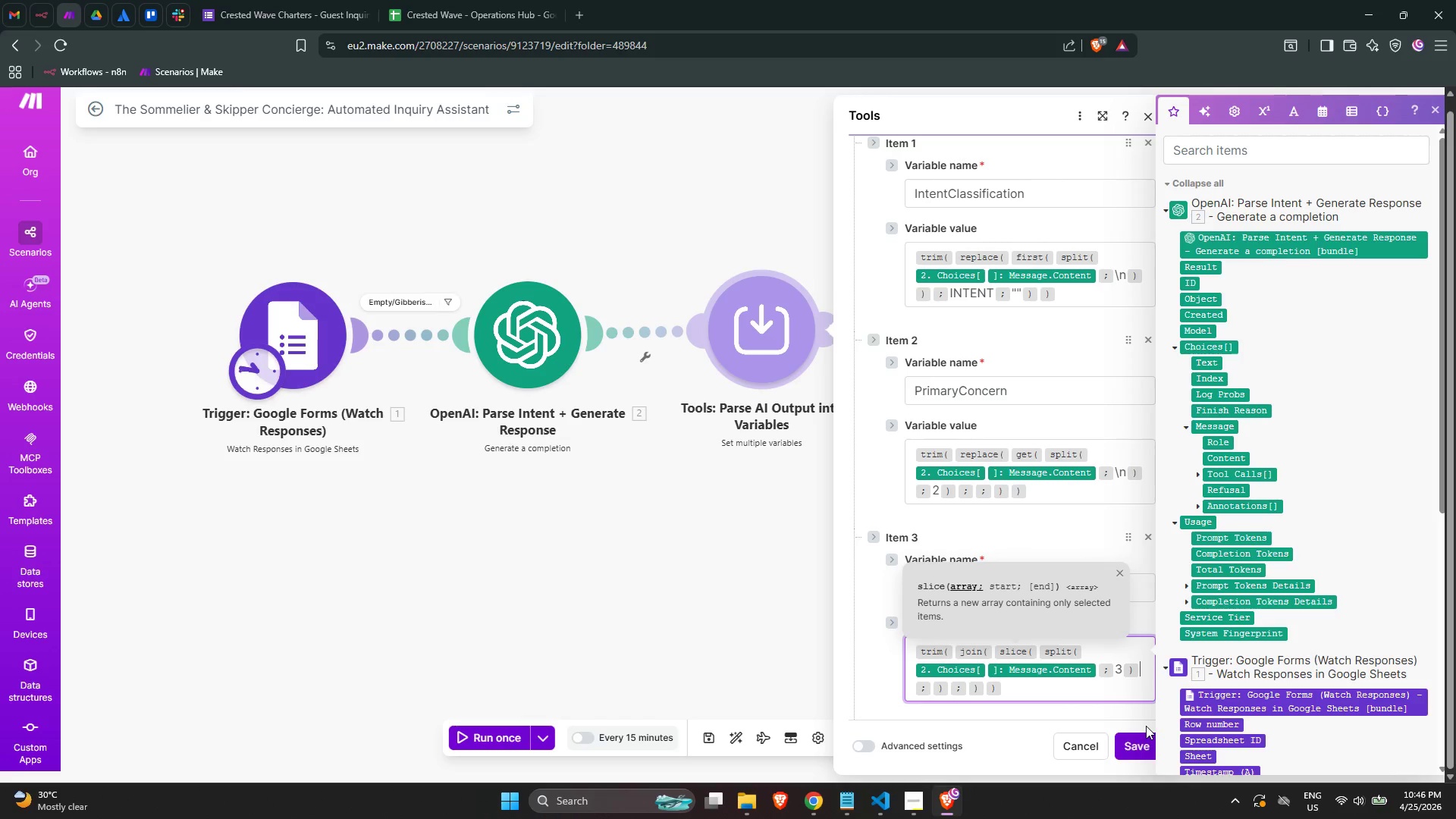 
key(ArrowRight)
 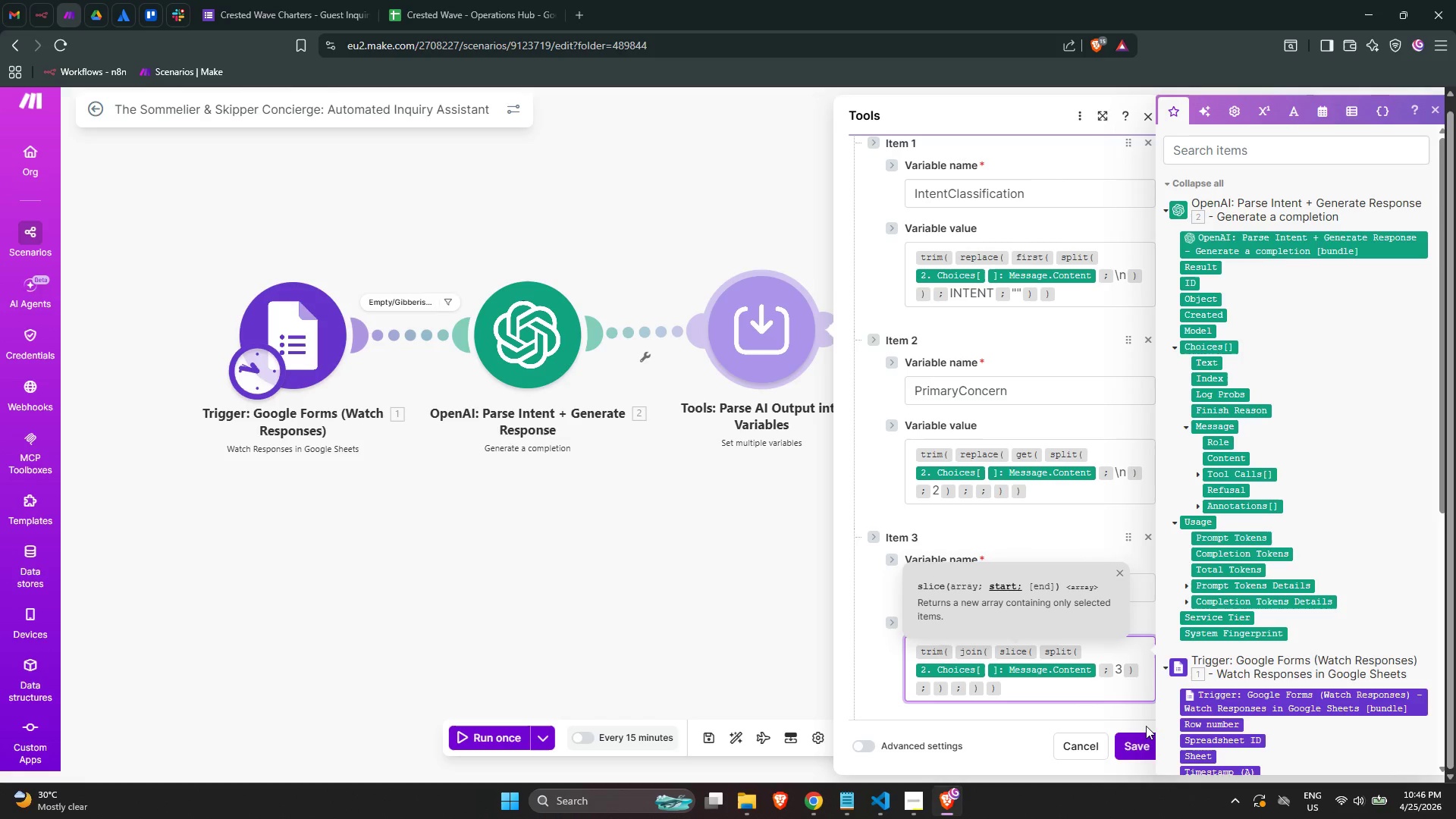 
wait(5.42)
 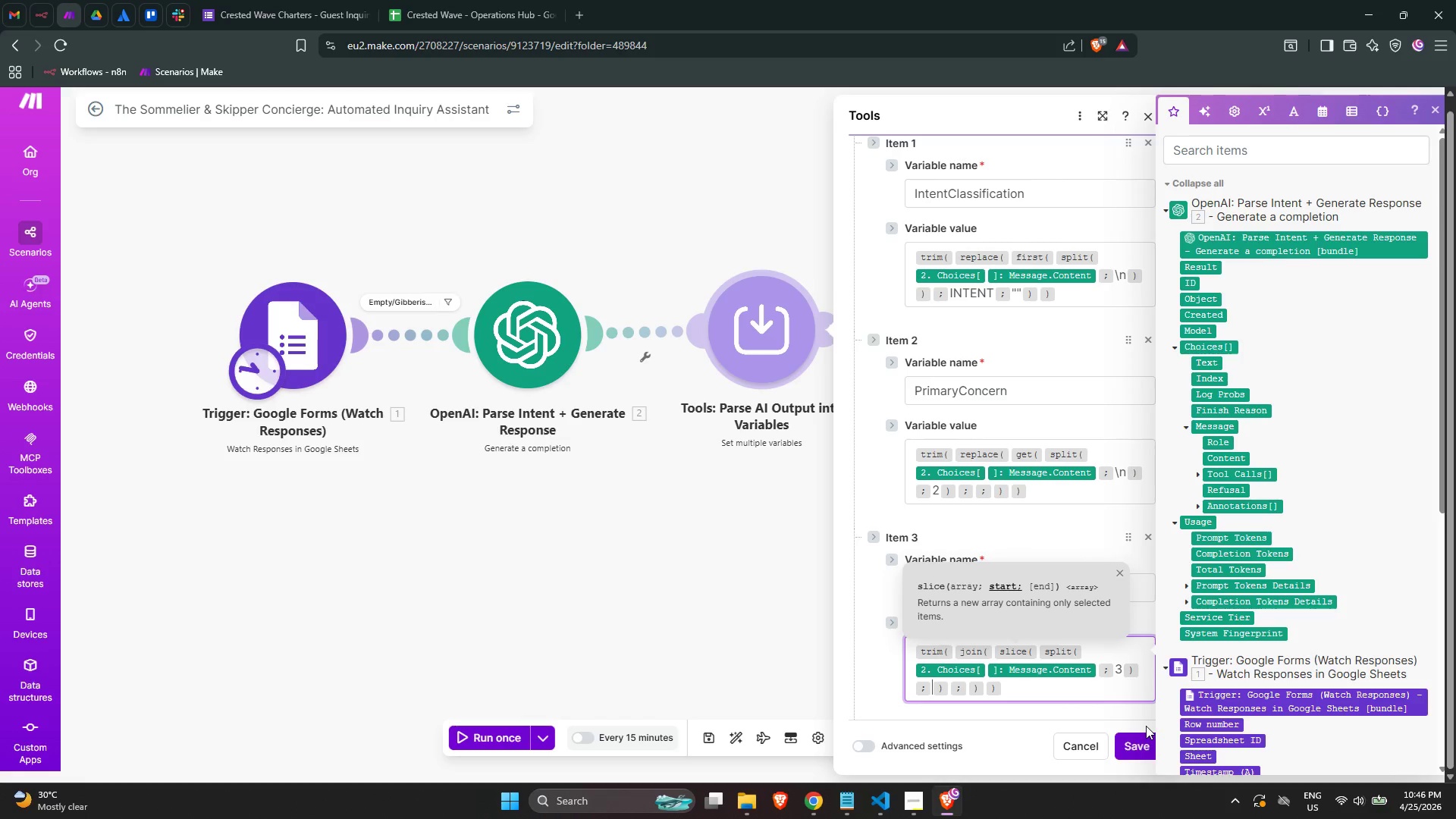 
key(ArrowLeft)
 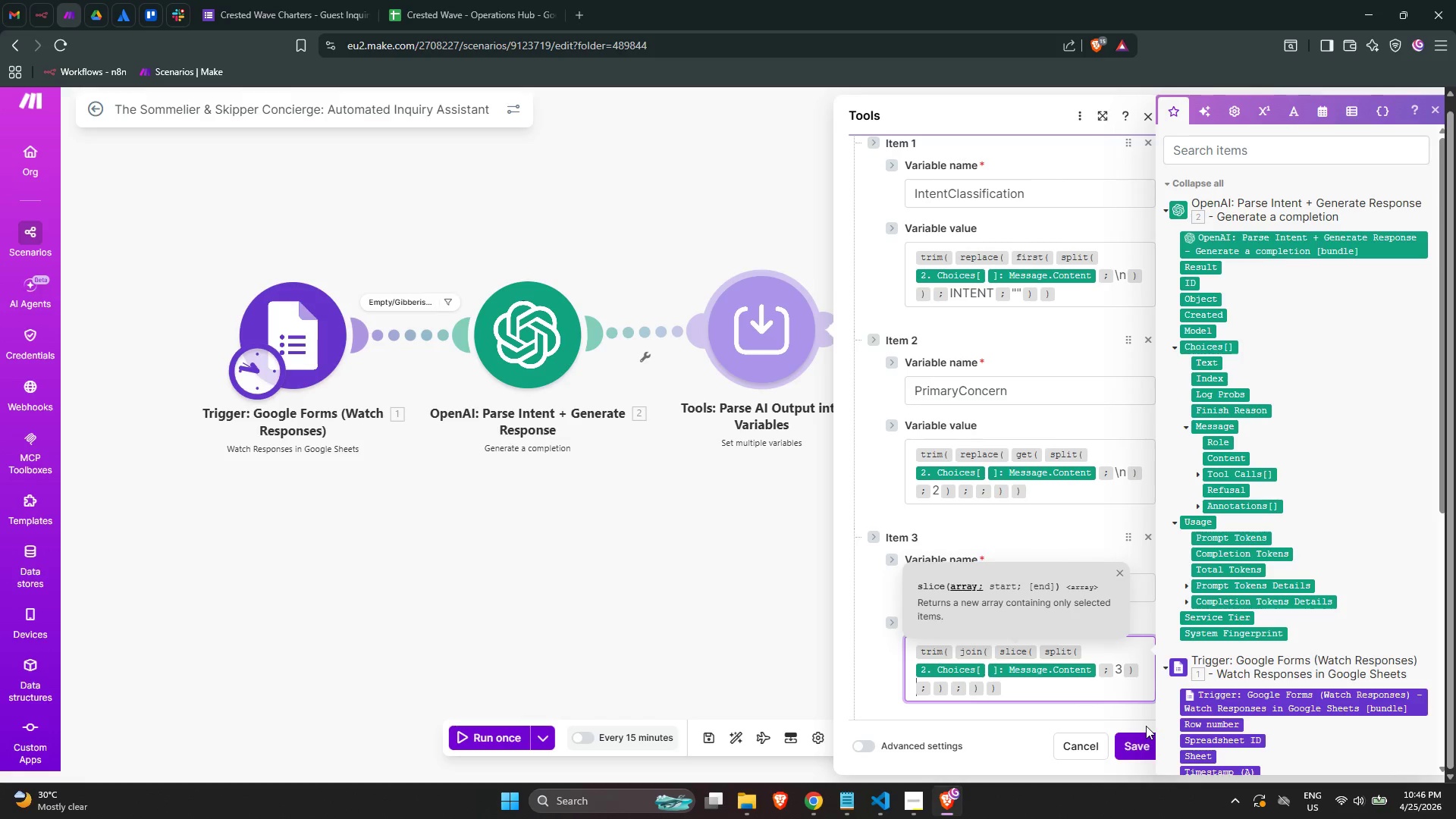 
key(ArrowLeft)
 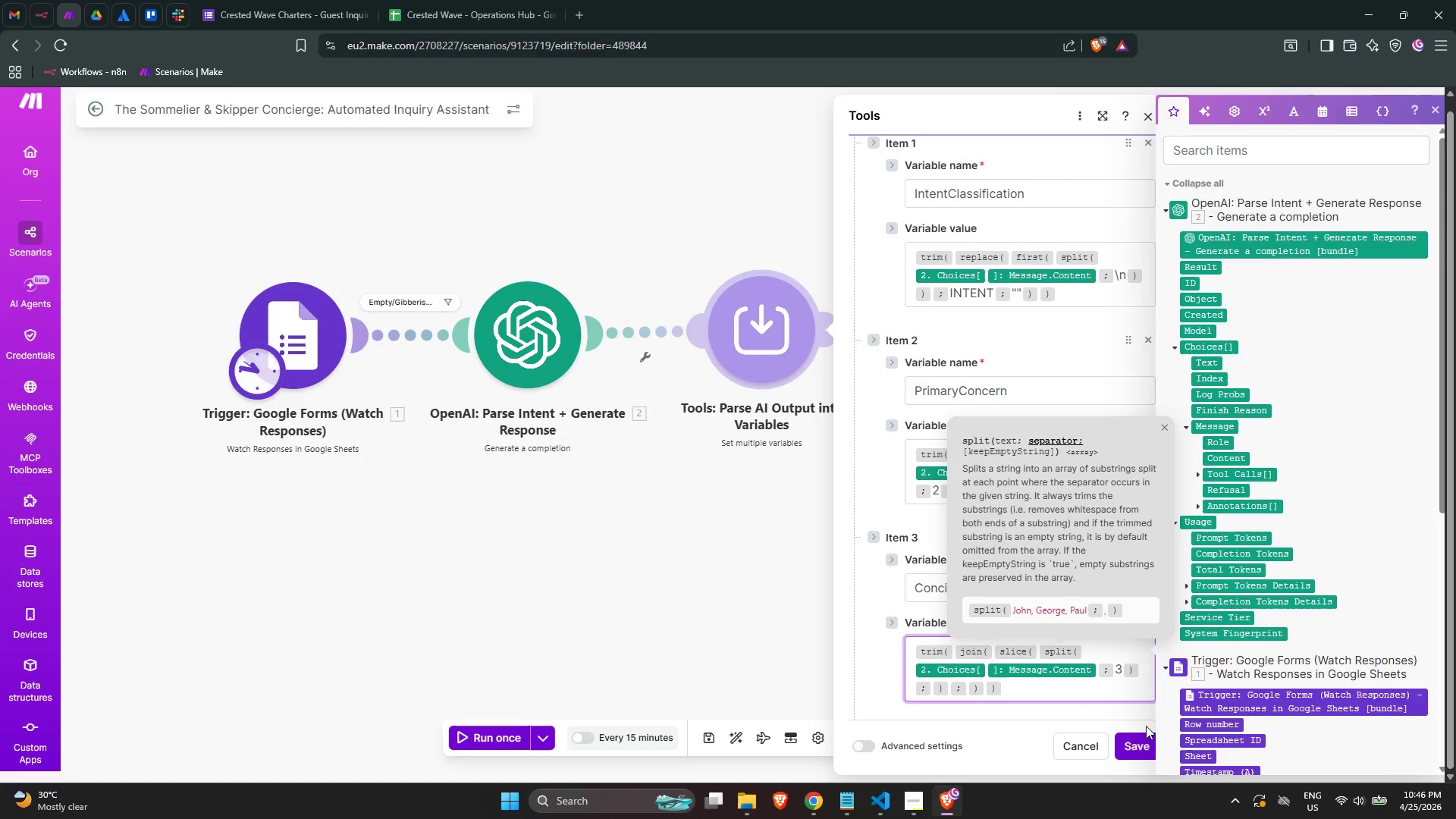 
key(Backspace)
 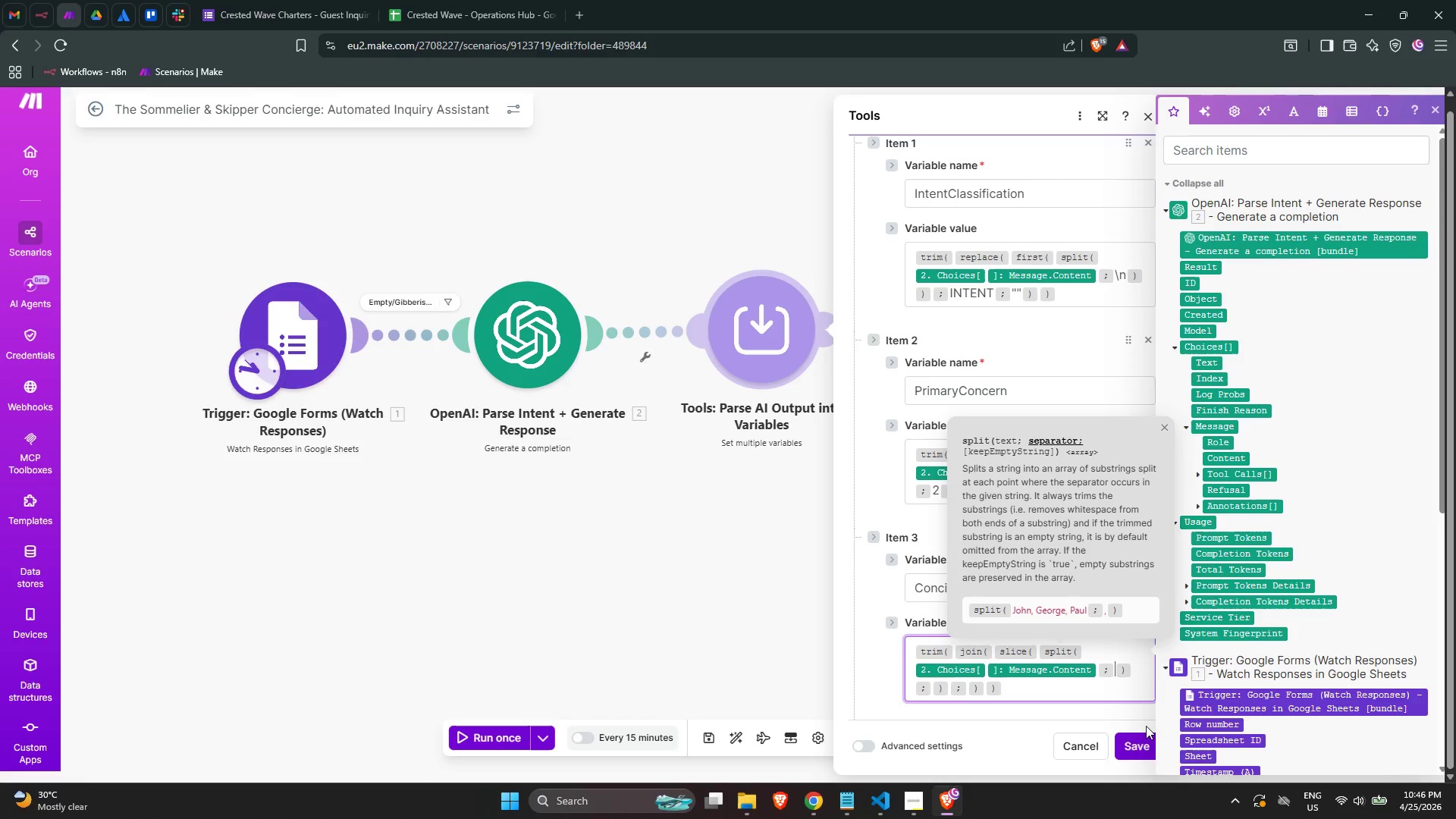 
key(Backslash)
 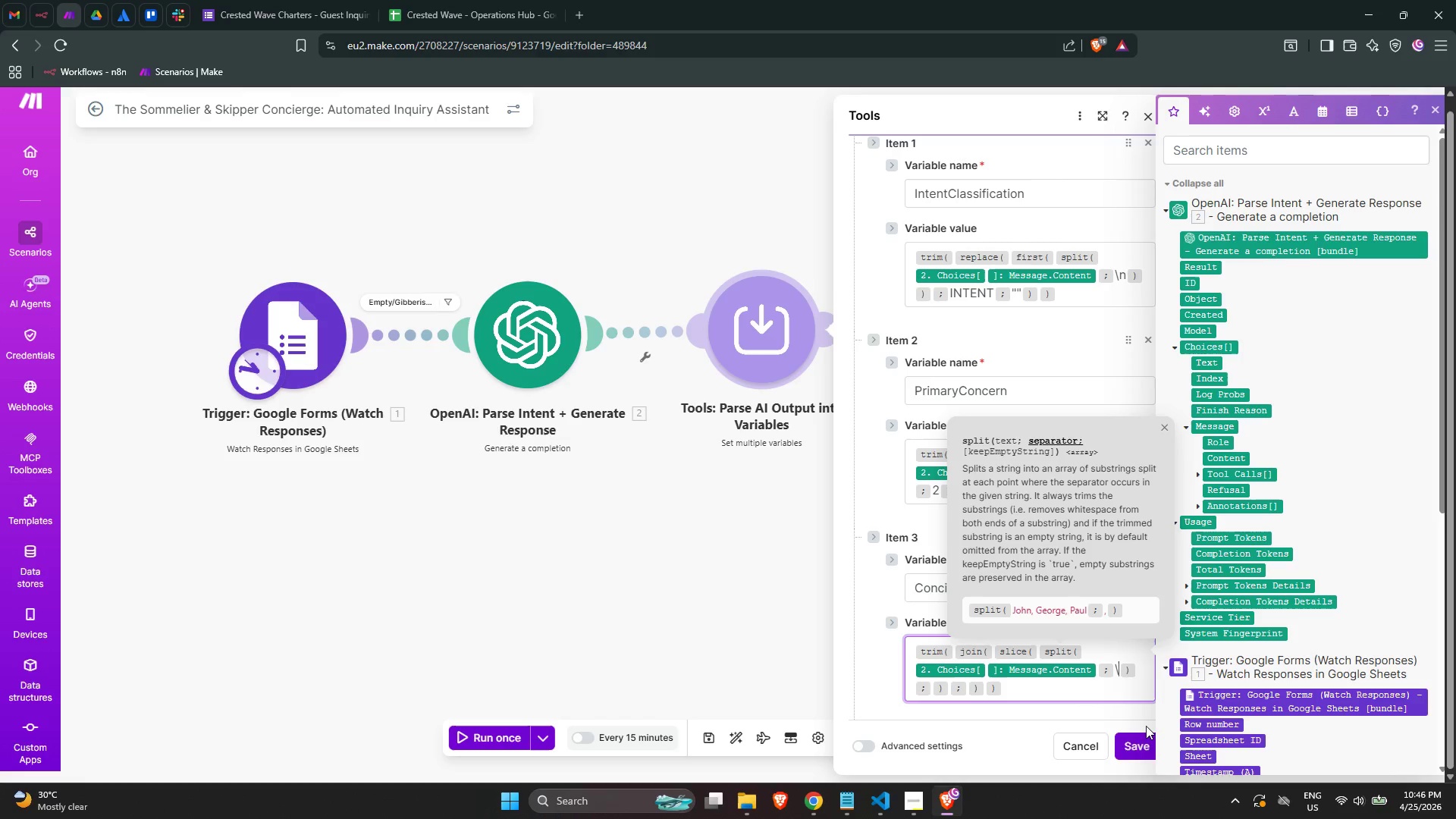 
key(N)
 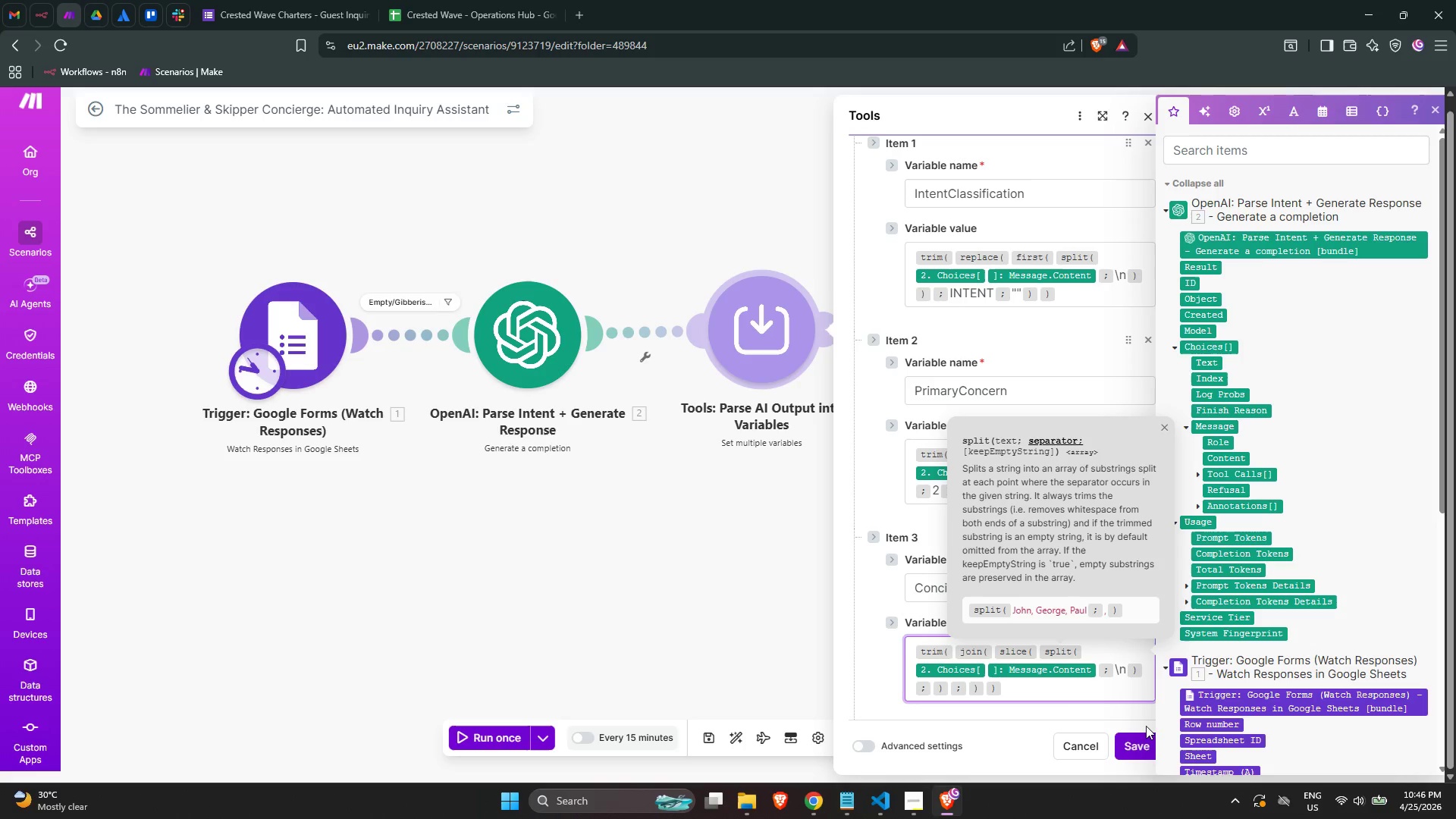 
key(ArrowRight)
 